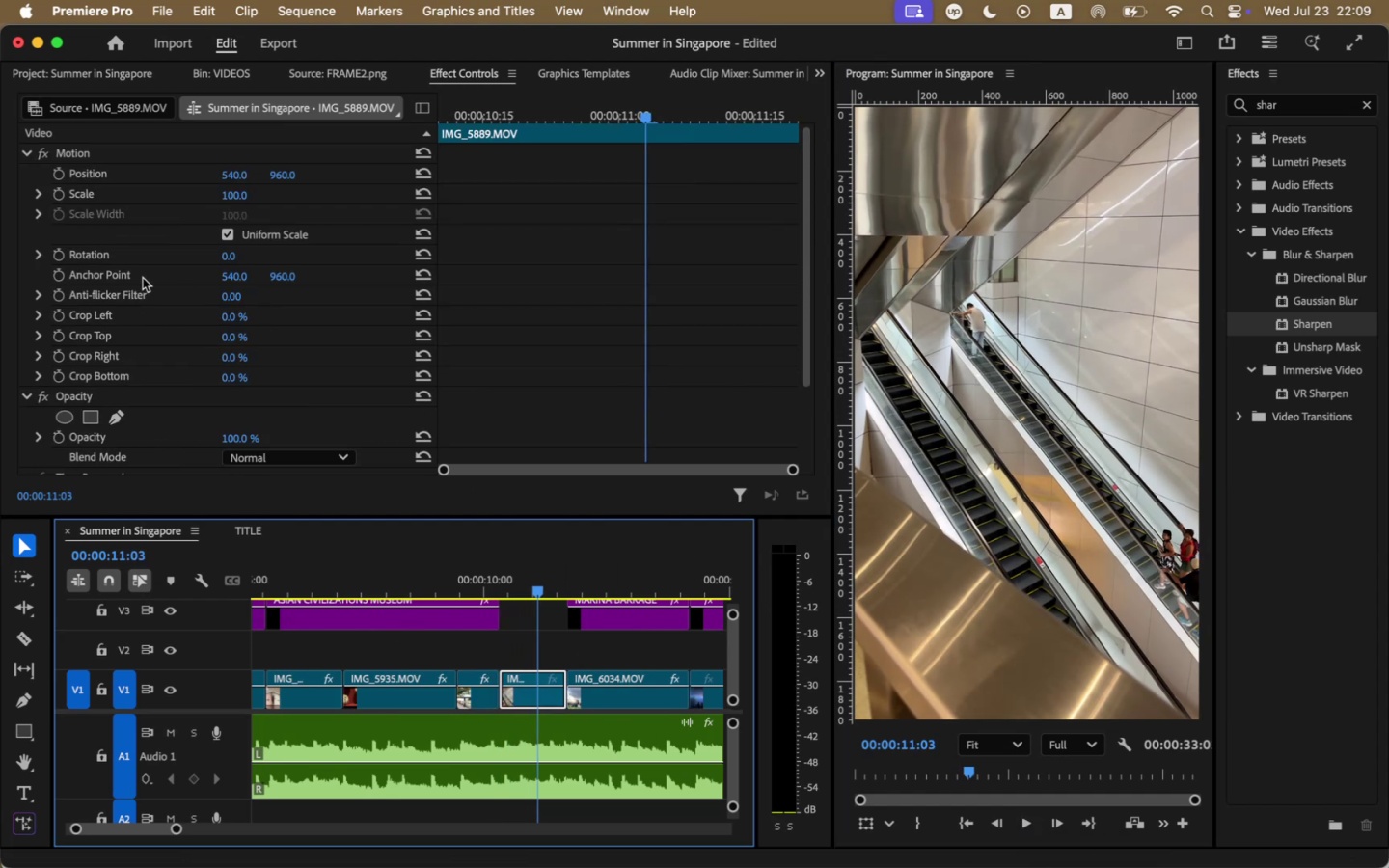 
scroll: coordinate [228, 356], scroll_direction: down, amount: 17.0
 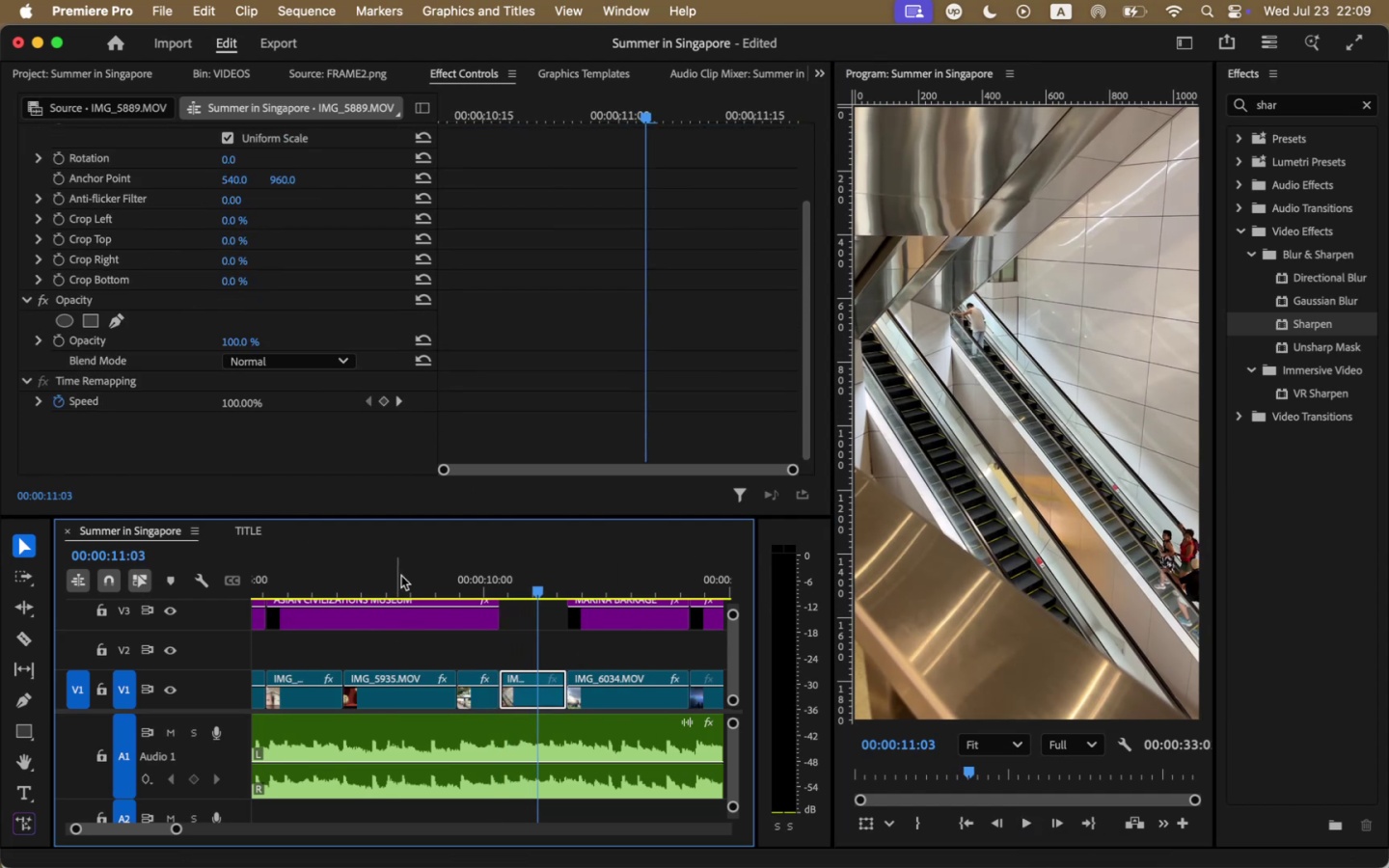 
left_click([411, 583])
 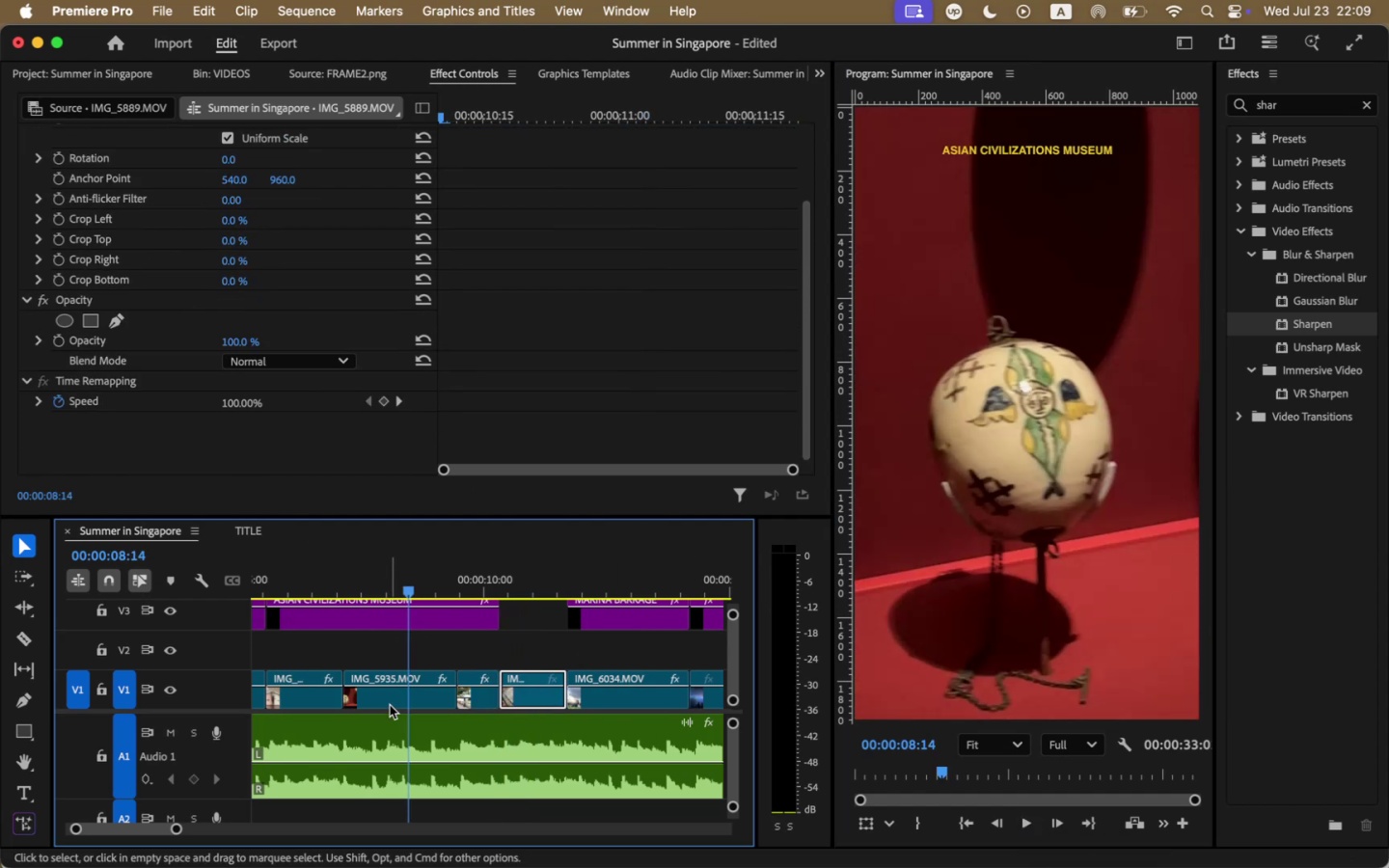 
left_click([391, 702])
 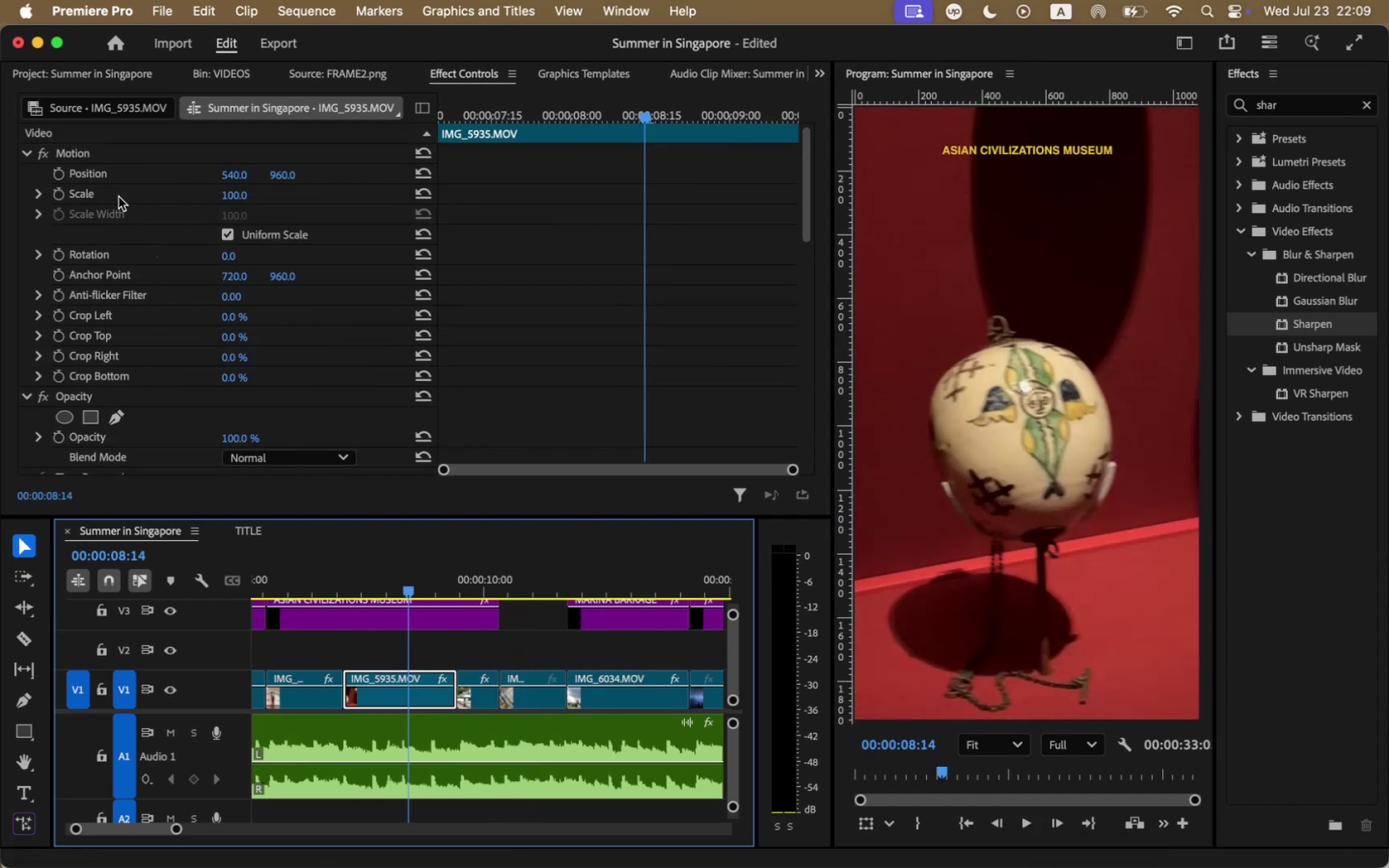 
scroll: coordinate [135, 273], scroll_direction: down, amount: 18.0
 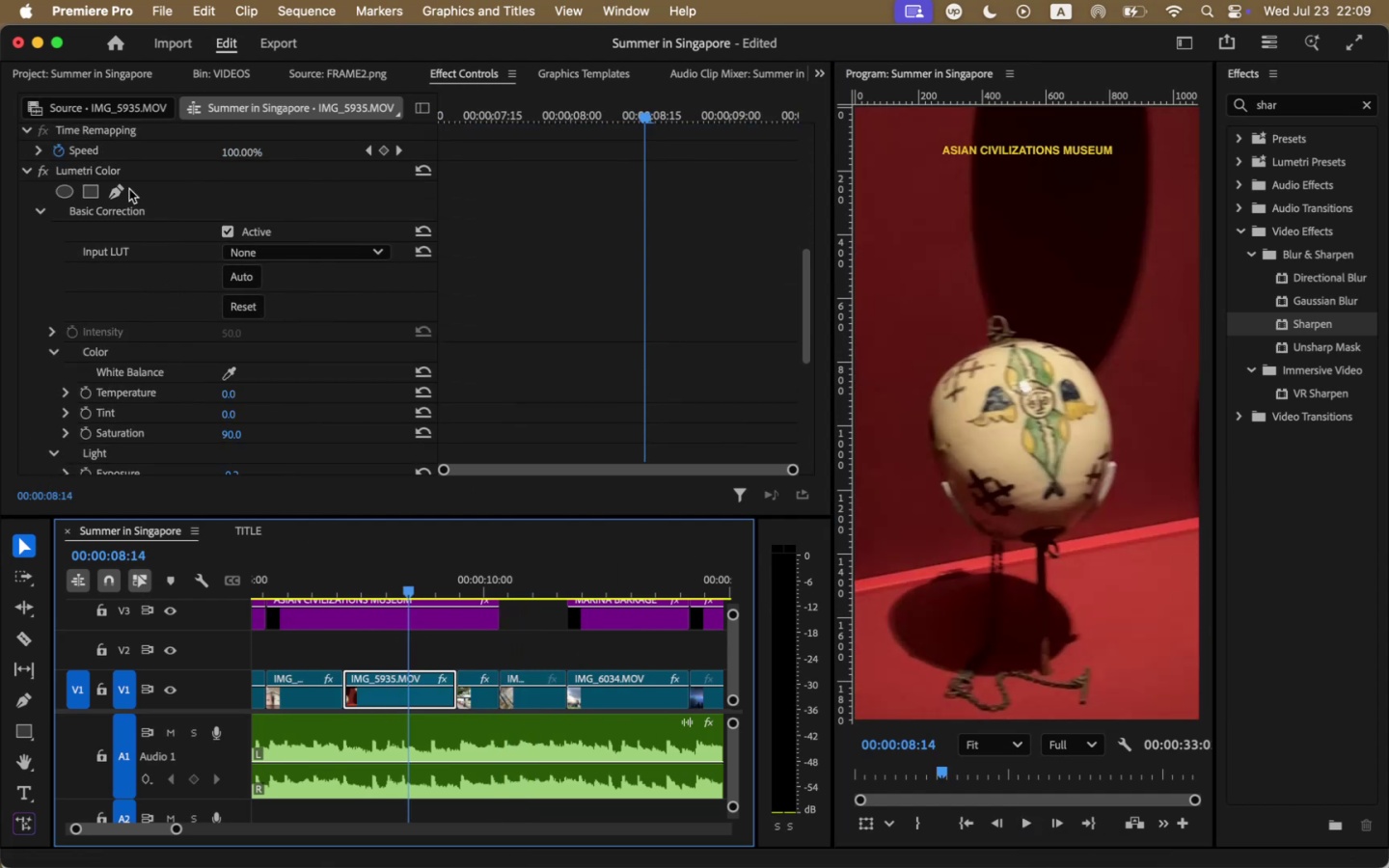 
left_click([105, 172])
 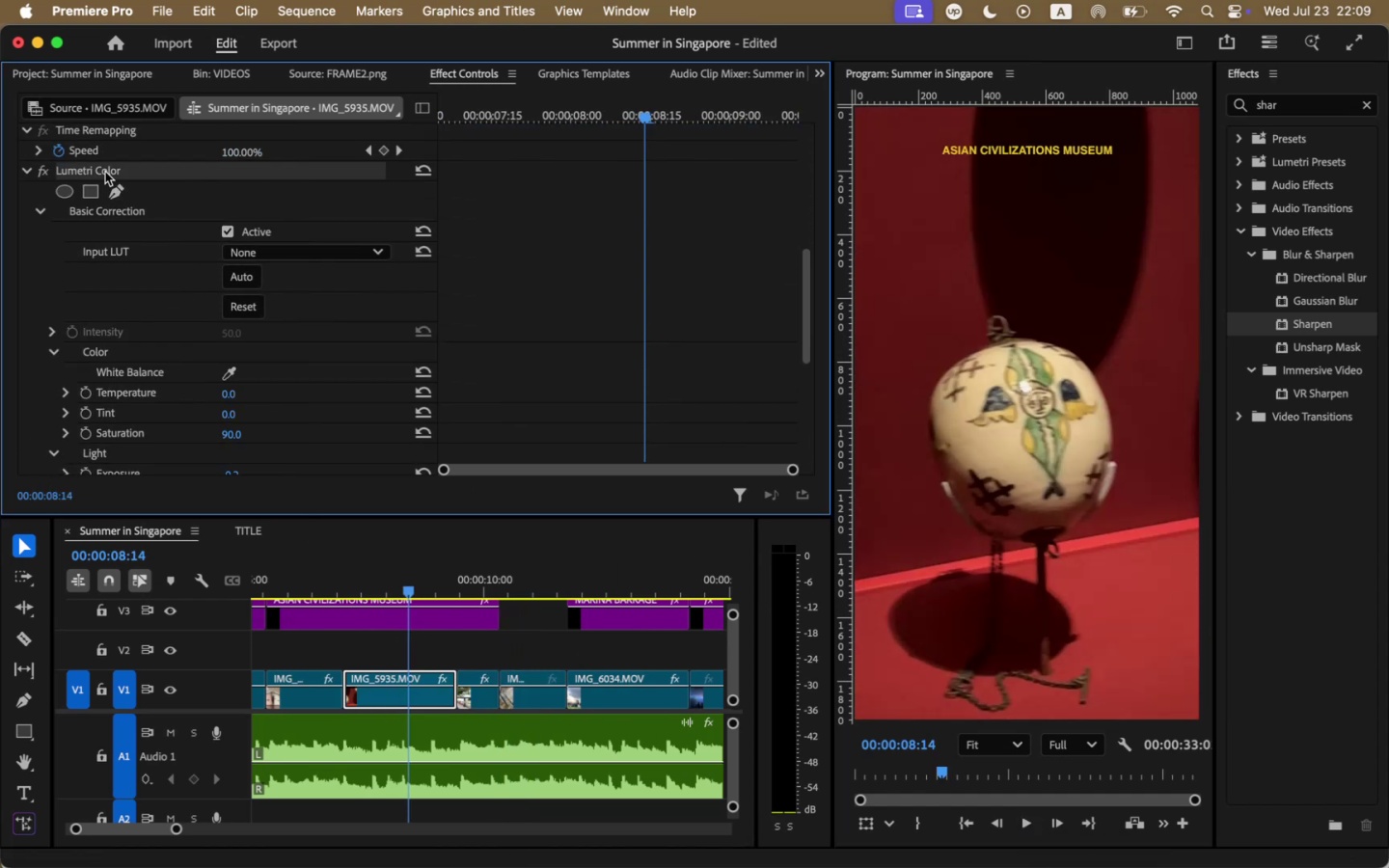 
key(Meta+CommandLeft)
 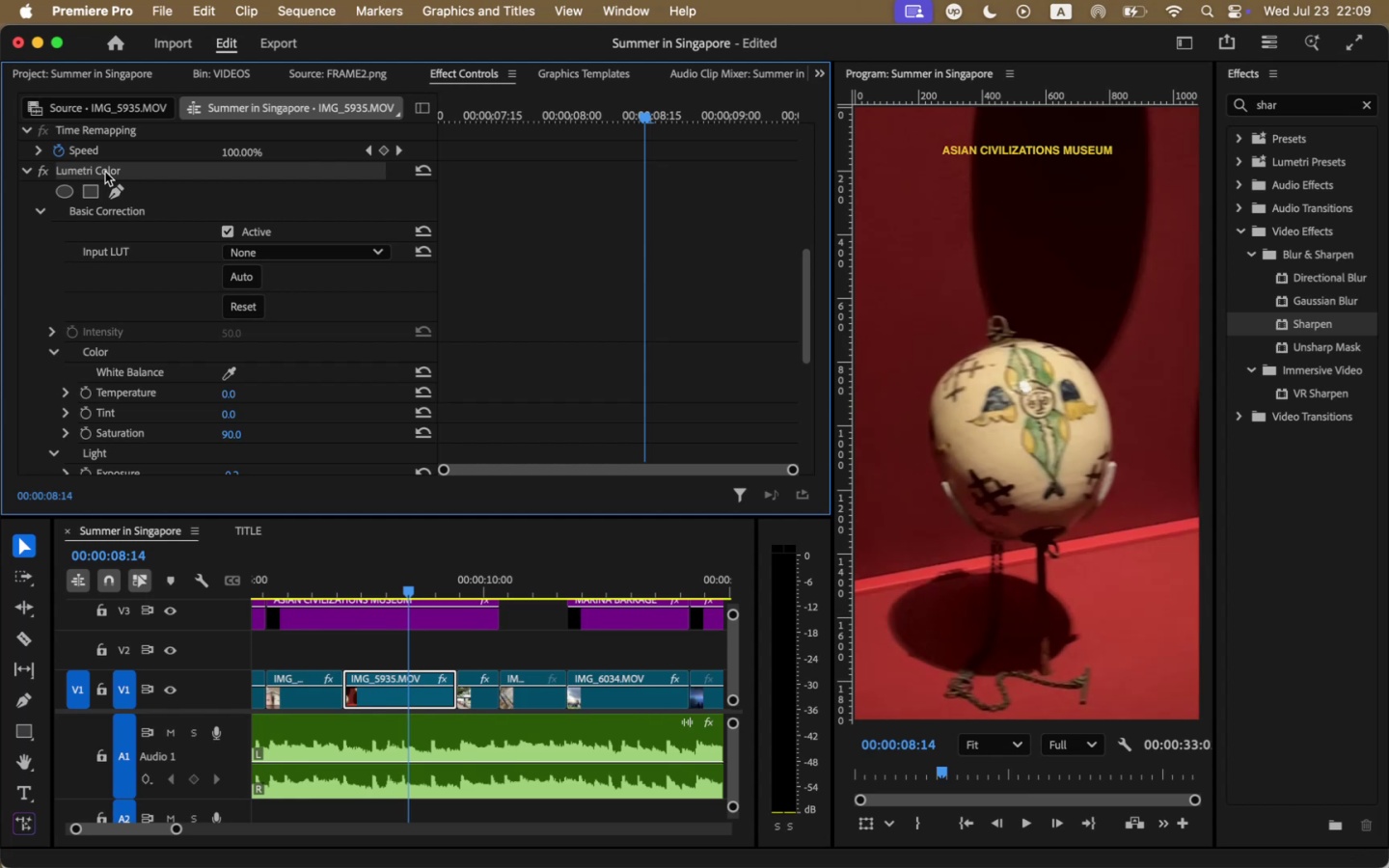 
key(Meta+C)
 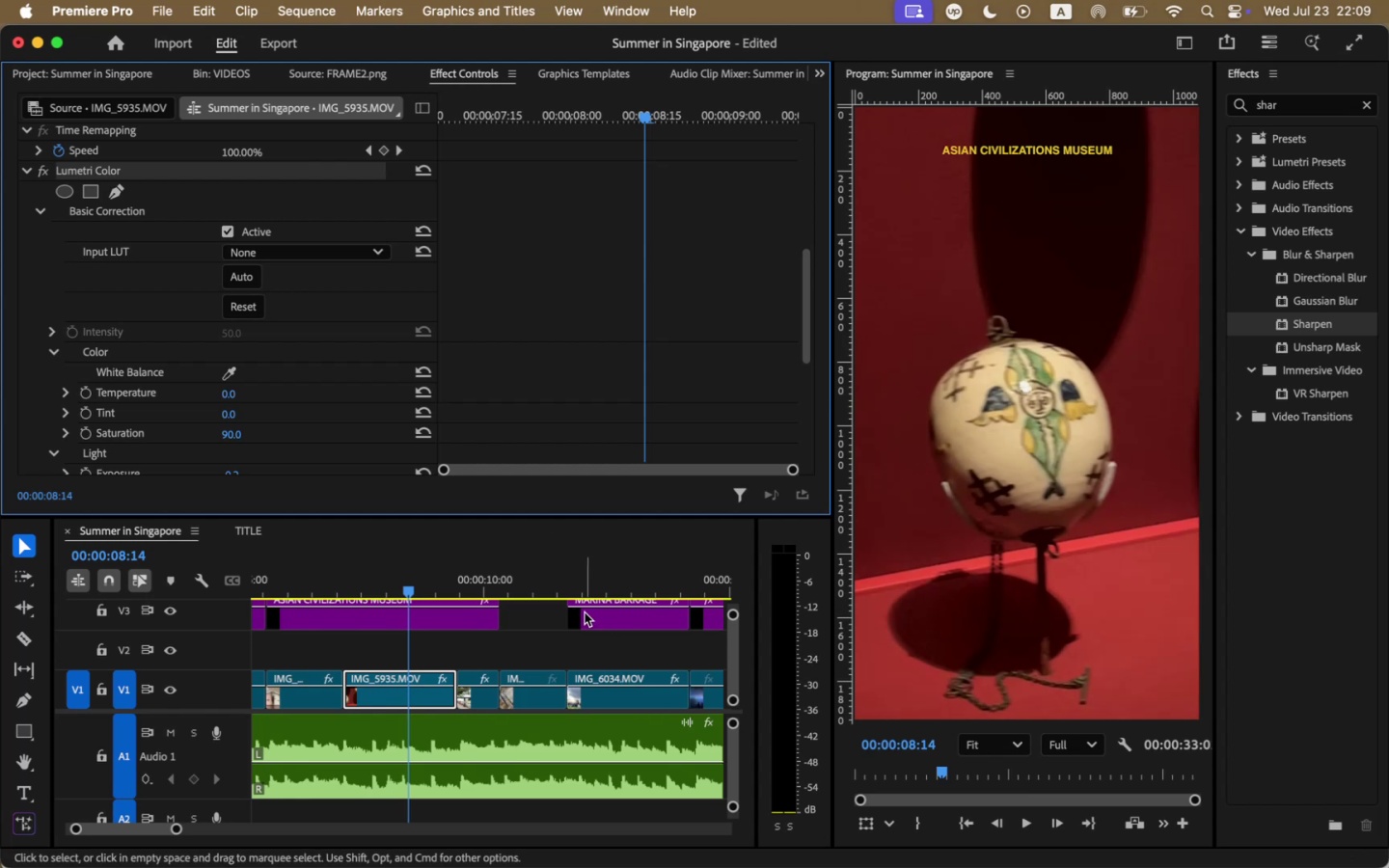 
left_click([534, 583])
 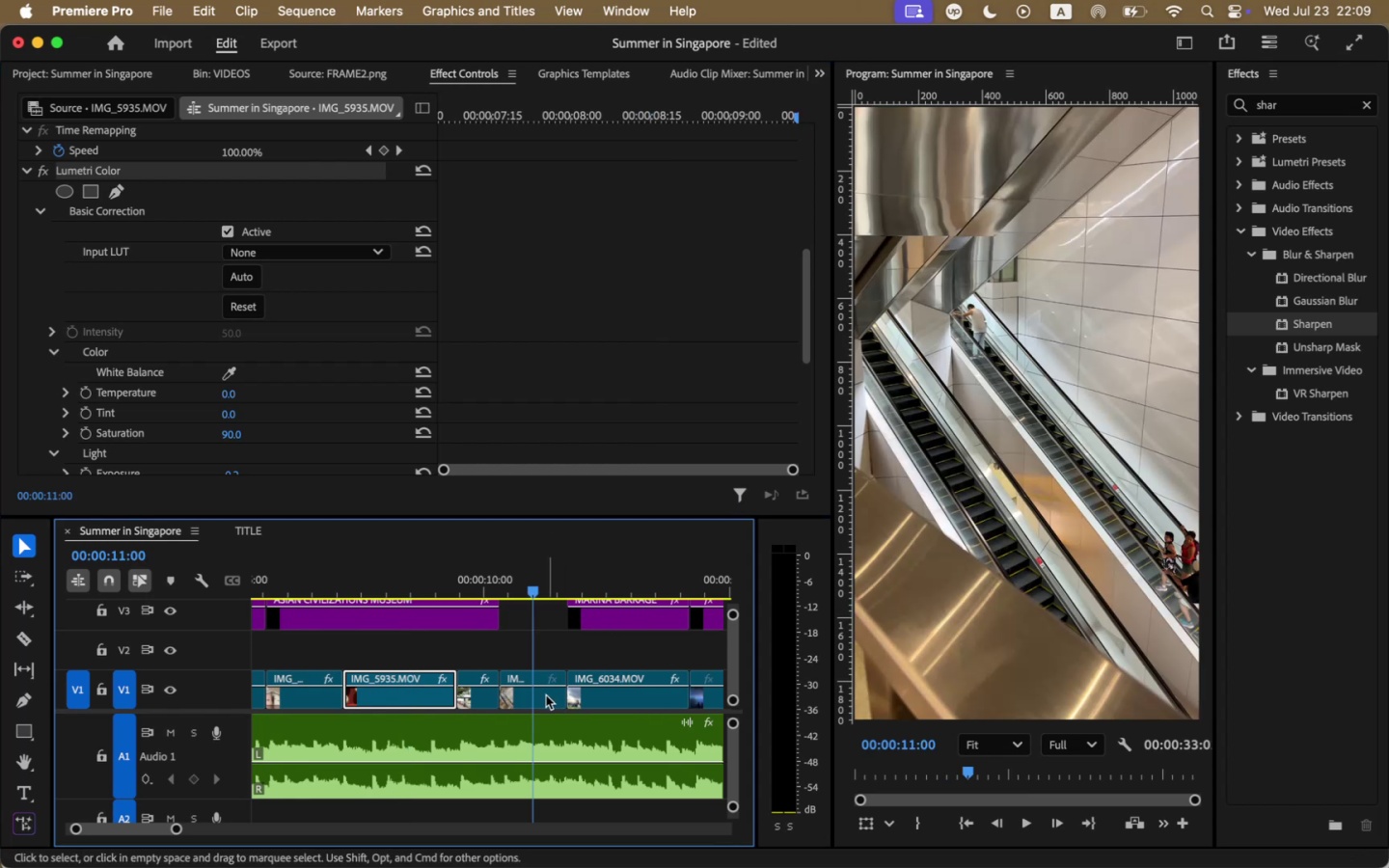 
left_click([545, 696])
 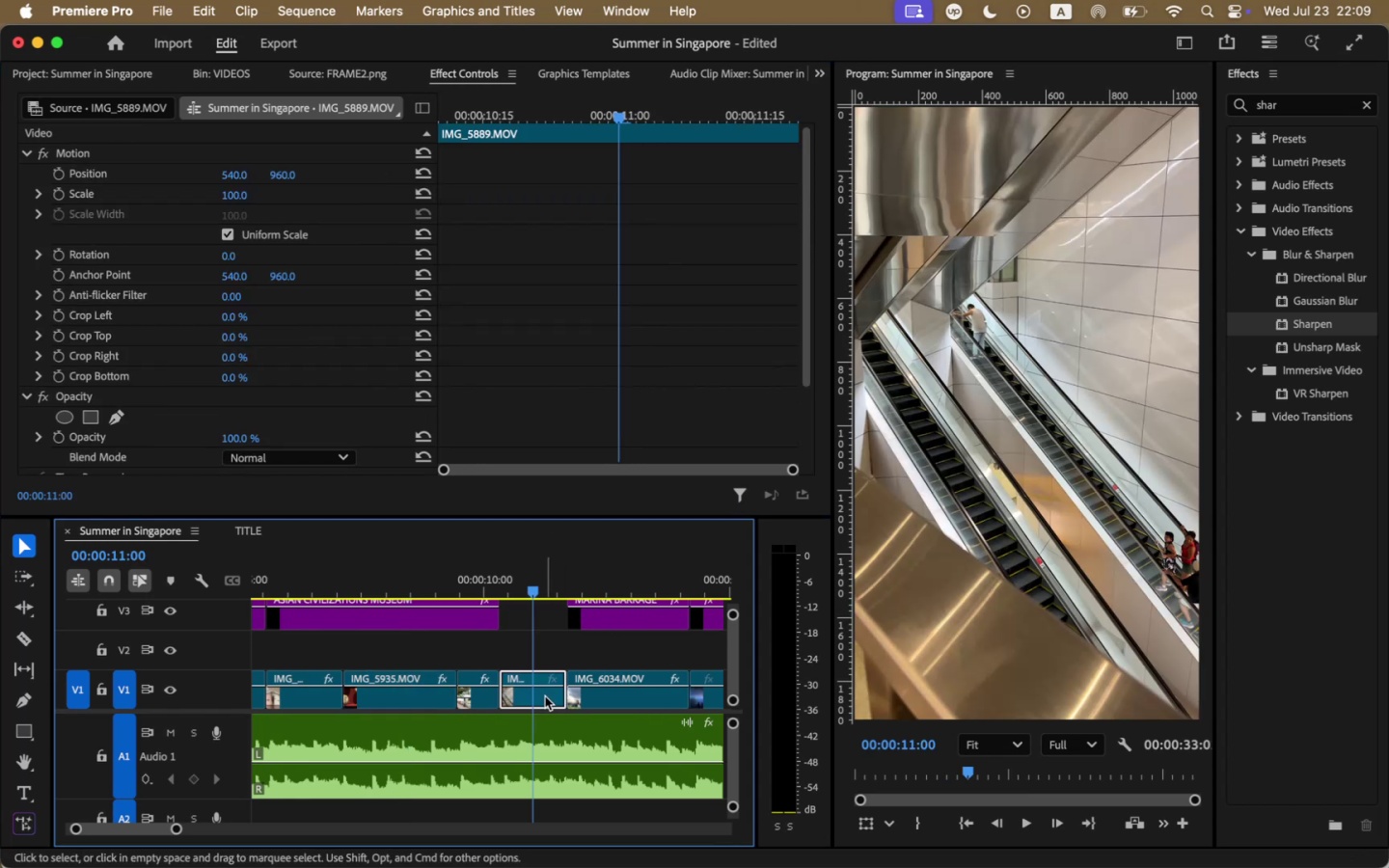 
key(Meta+CommandLeft)
 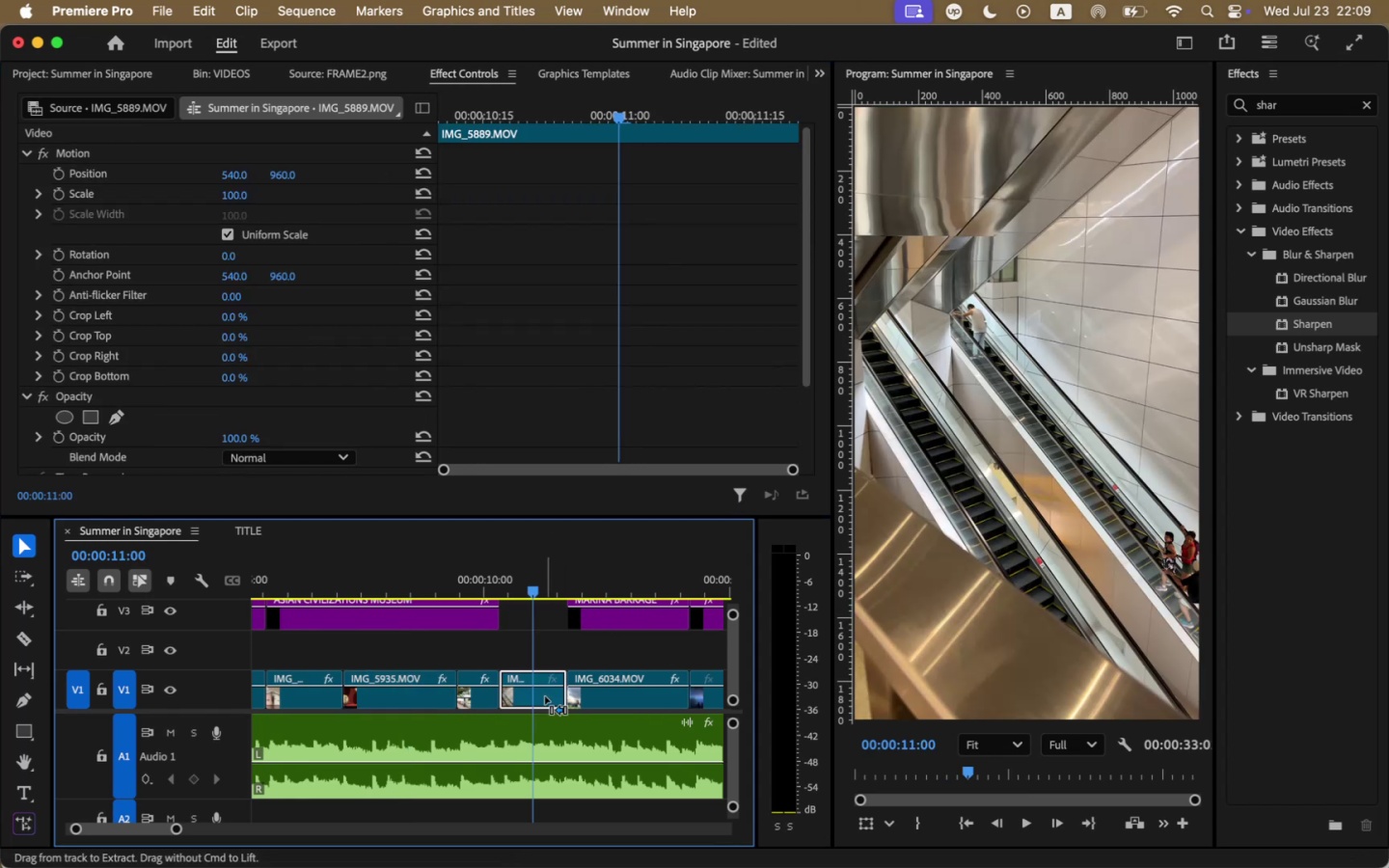 
key(Meta+V)
 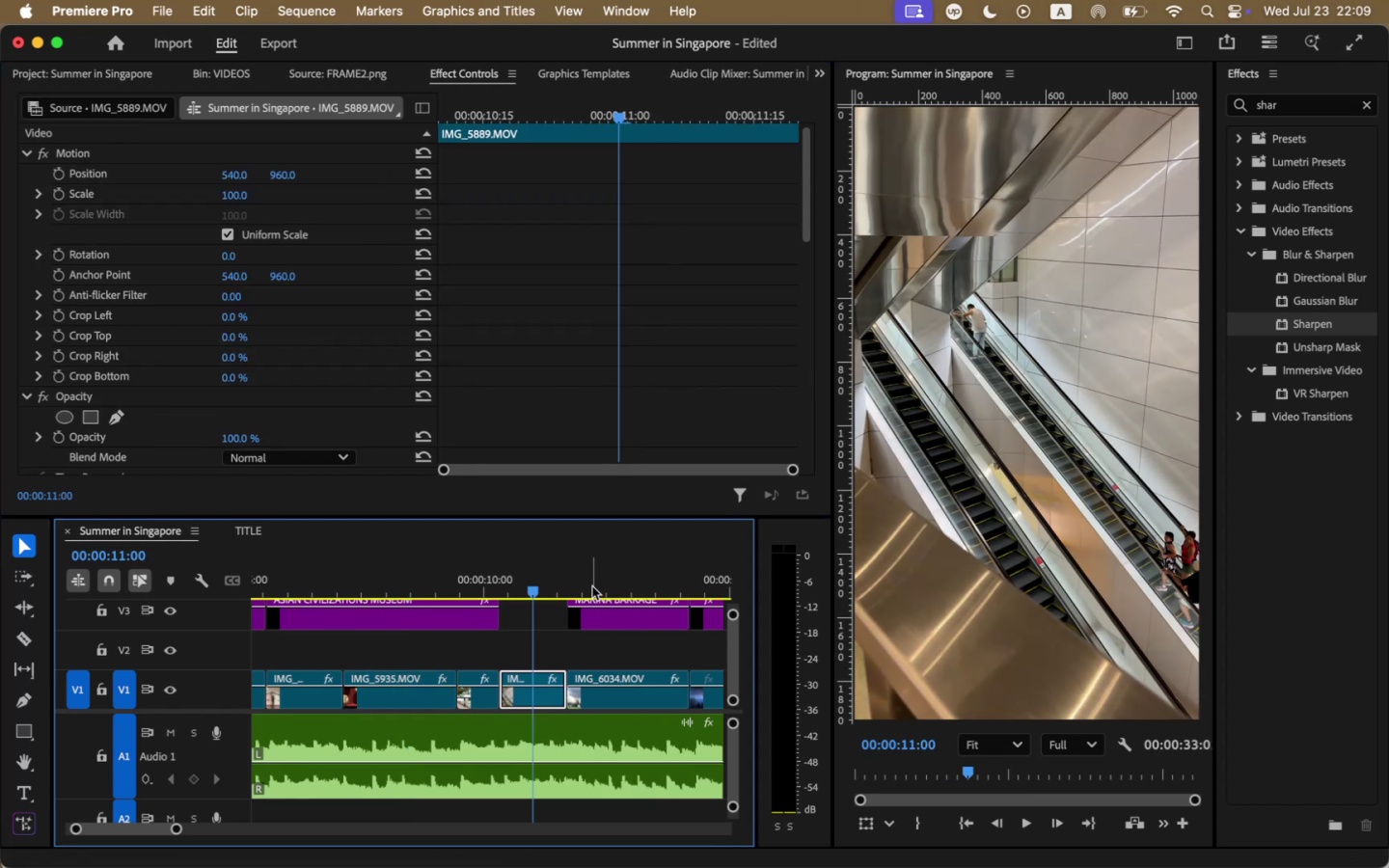 
left_click([591, 583])
 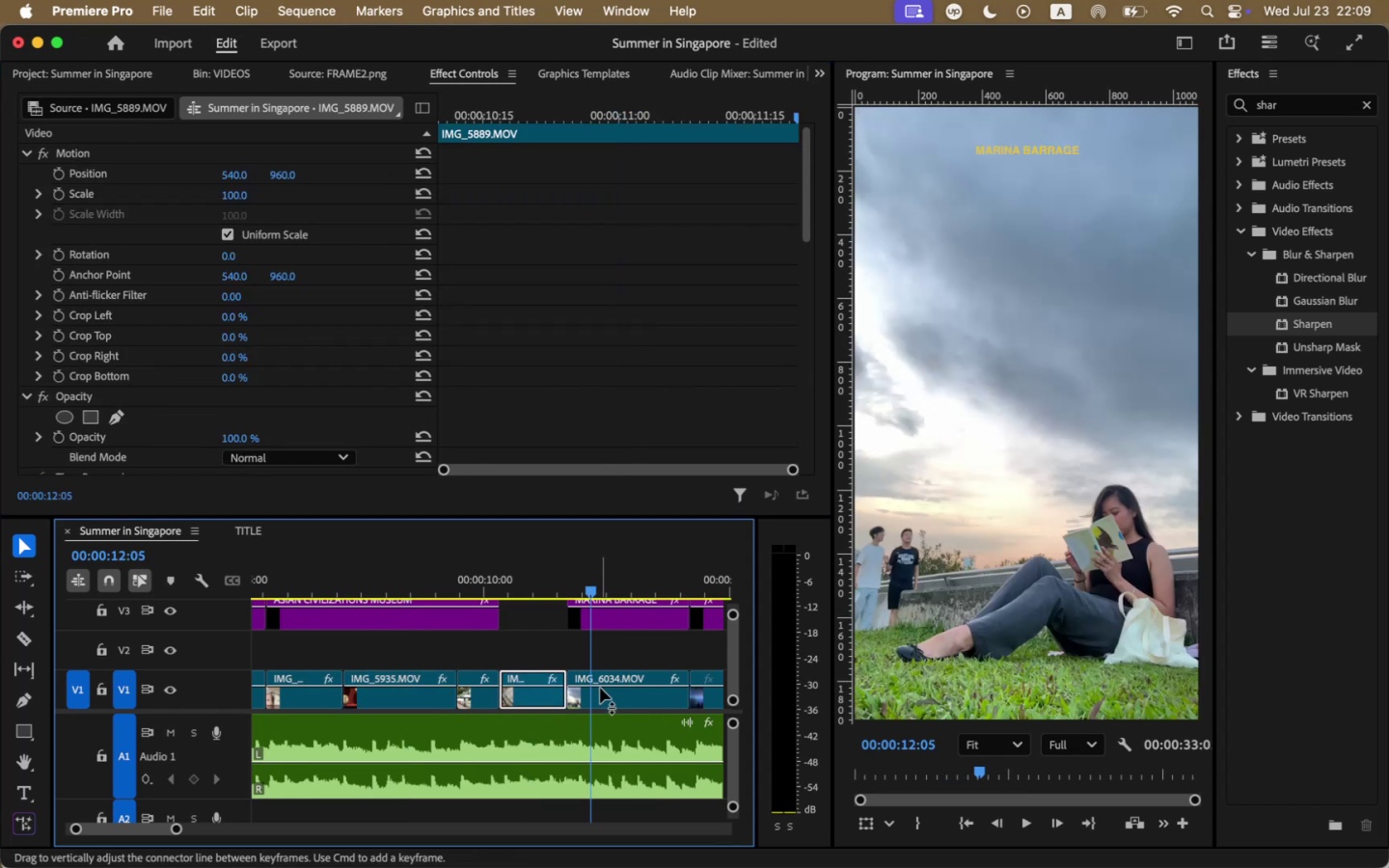 
left_click([602, 698])
 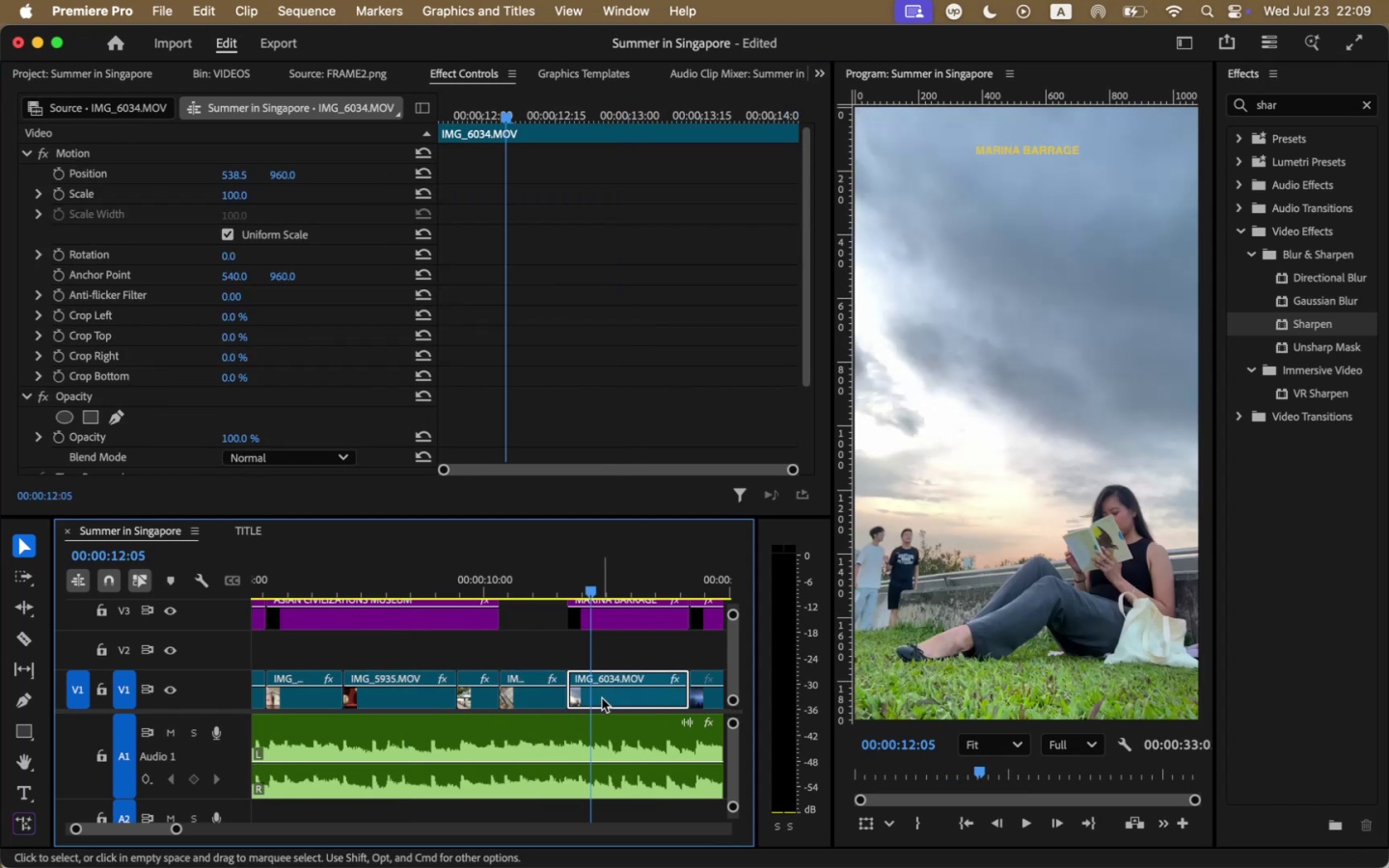 
key(Meta+CommandLeft)
 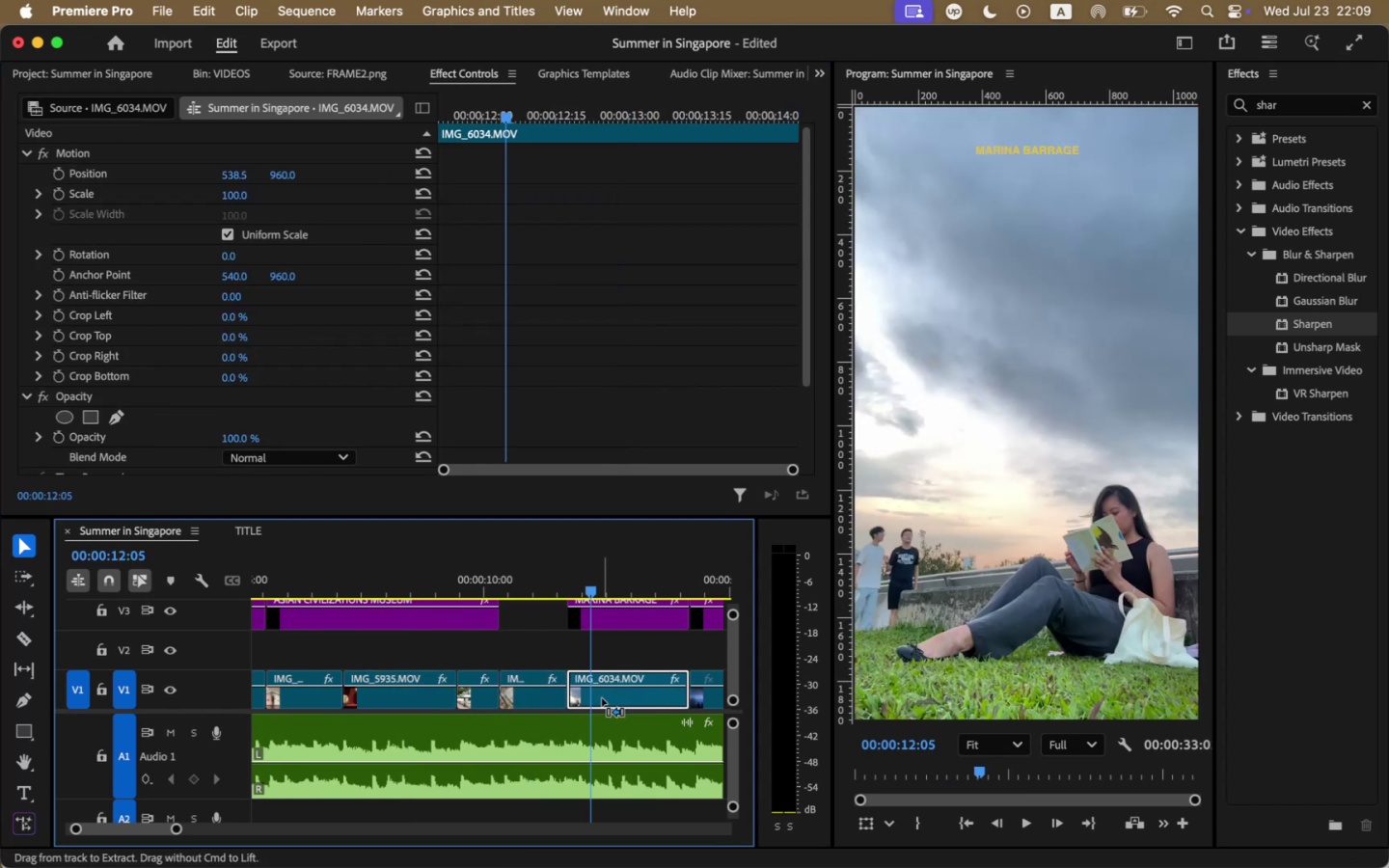 
key(Meta+V)
 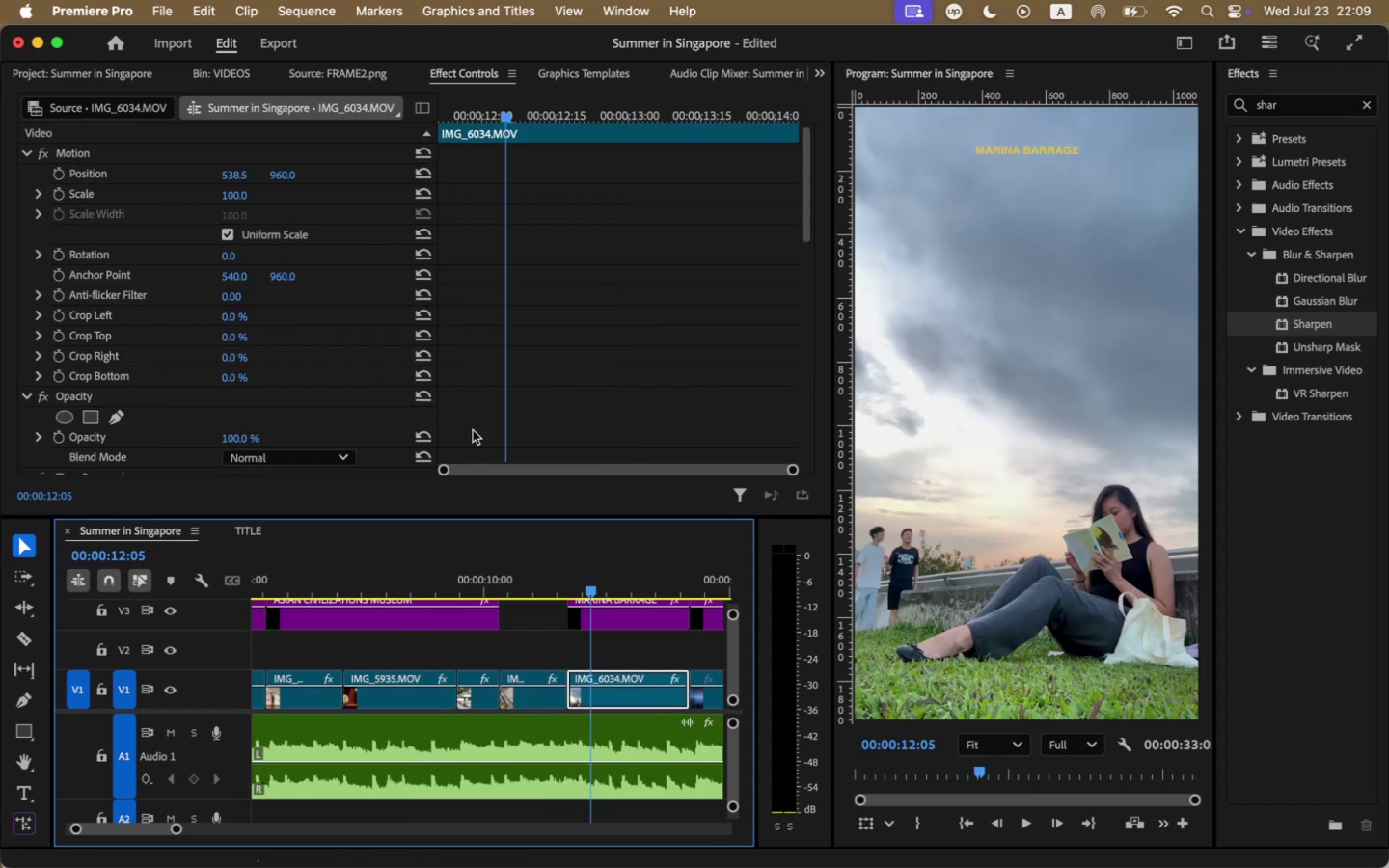 
scroll: coordinate [477, 341], scroll_direction: down, amount: 12.0
 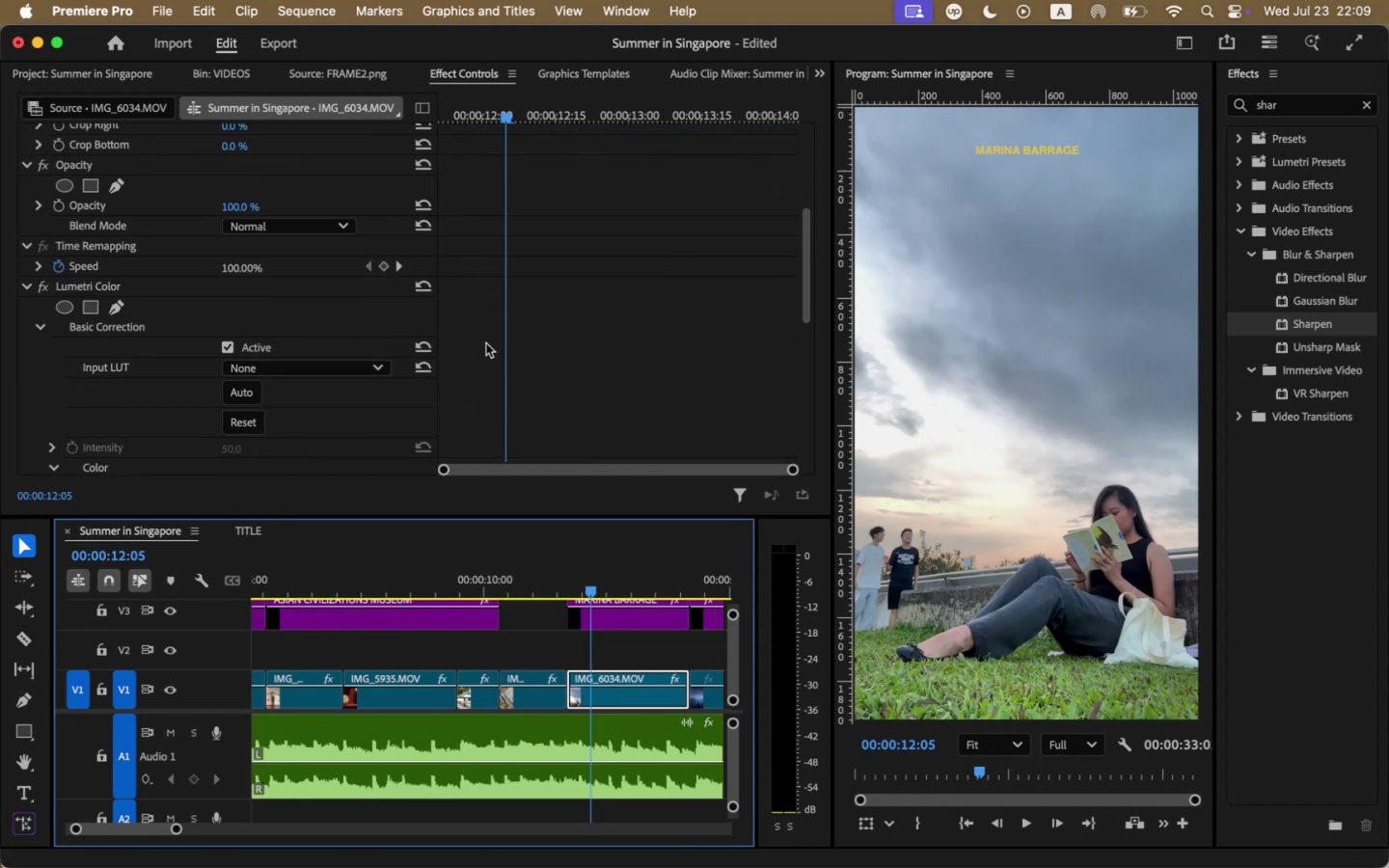 
scroll: coordinate [486, 345], scroll_direction: up, amount: 7.0
 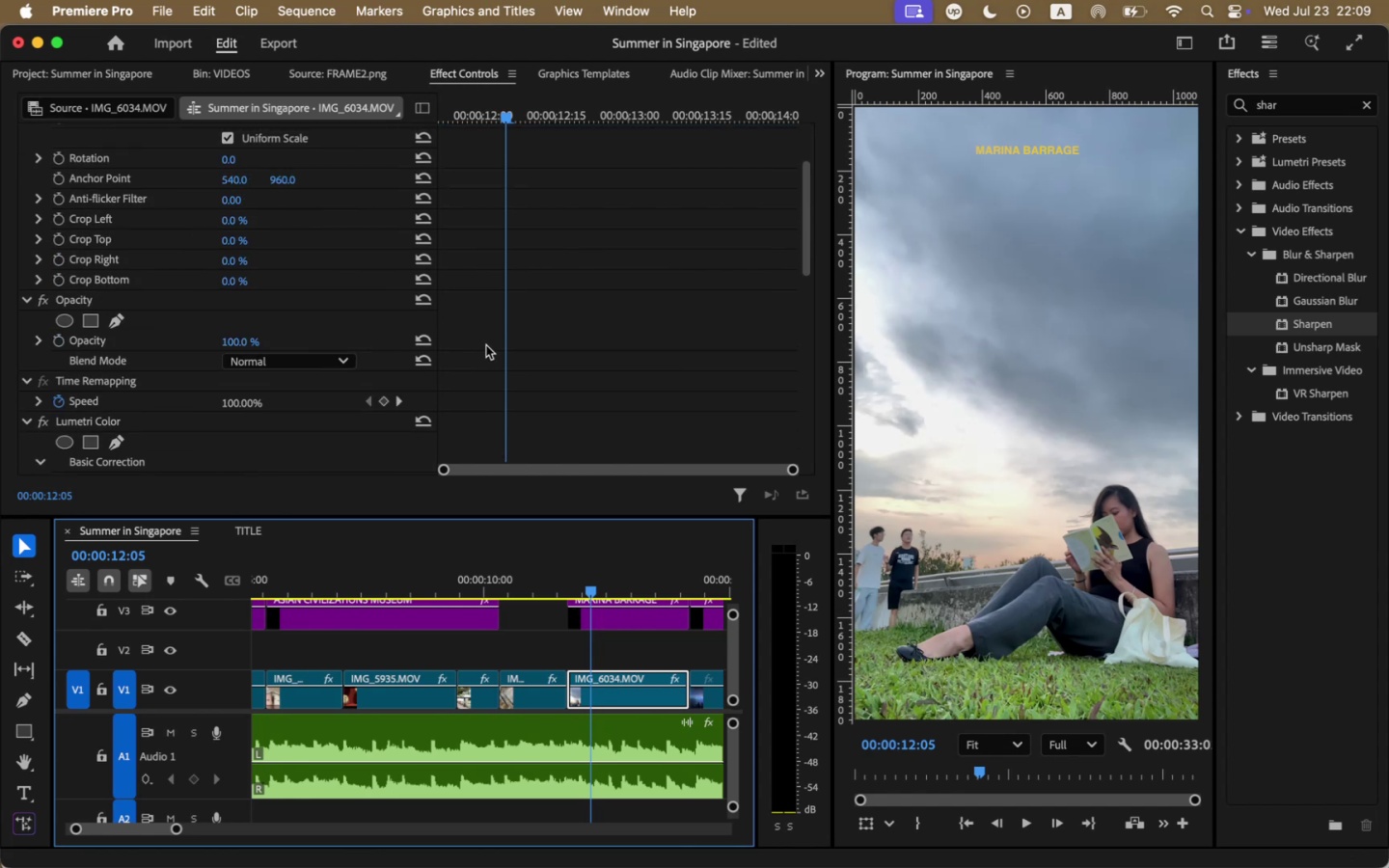 
scroll: coordinate [634, 396], scroll_direction: down, amount: 19.0
 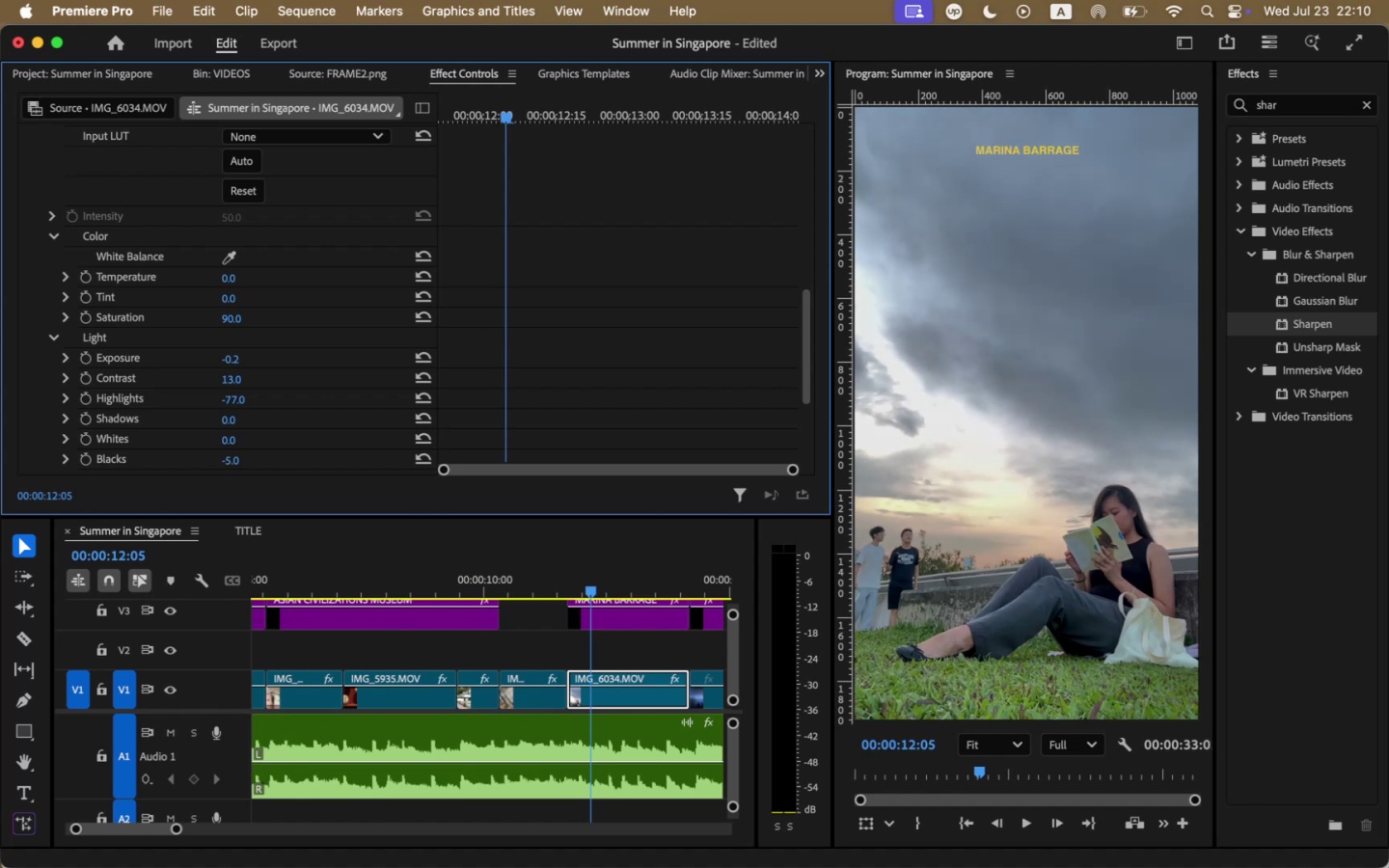 
wait(7.74)
 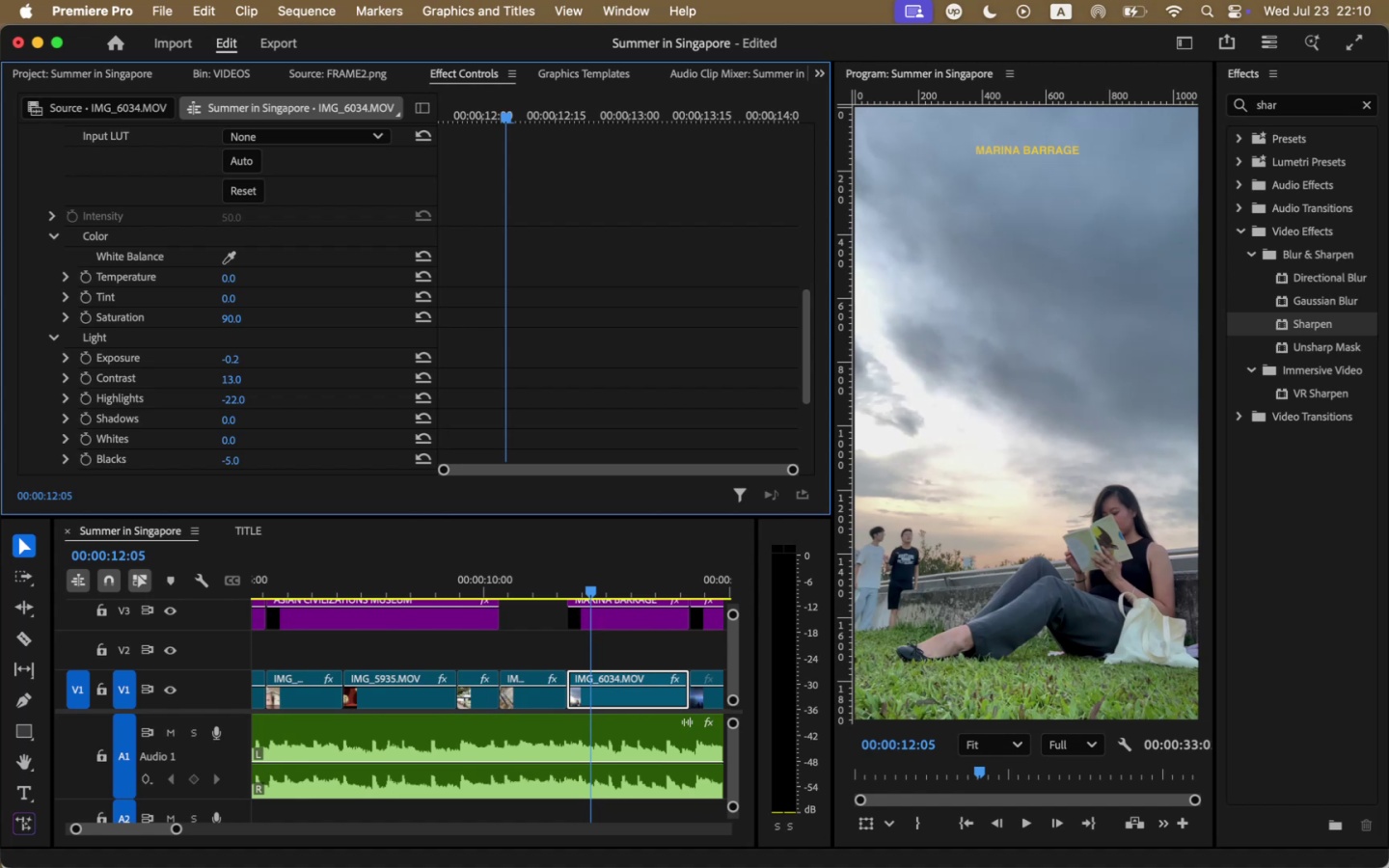 
left_click([450, 567])
 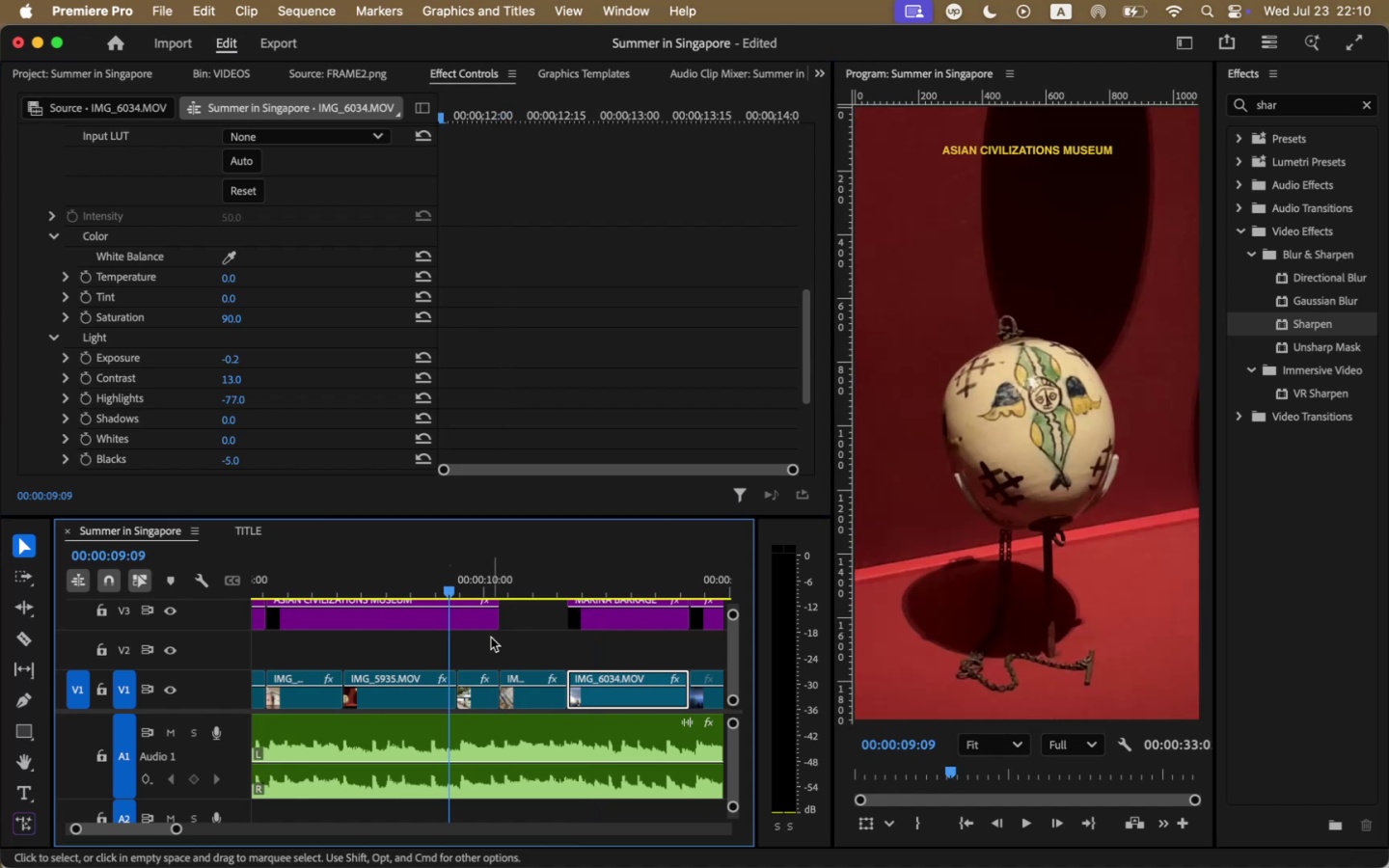 
scroll: coordinate [507, 640], scroll_direction: down, amount: 5.0
 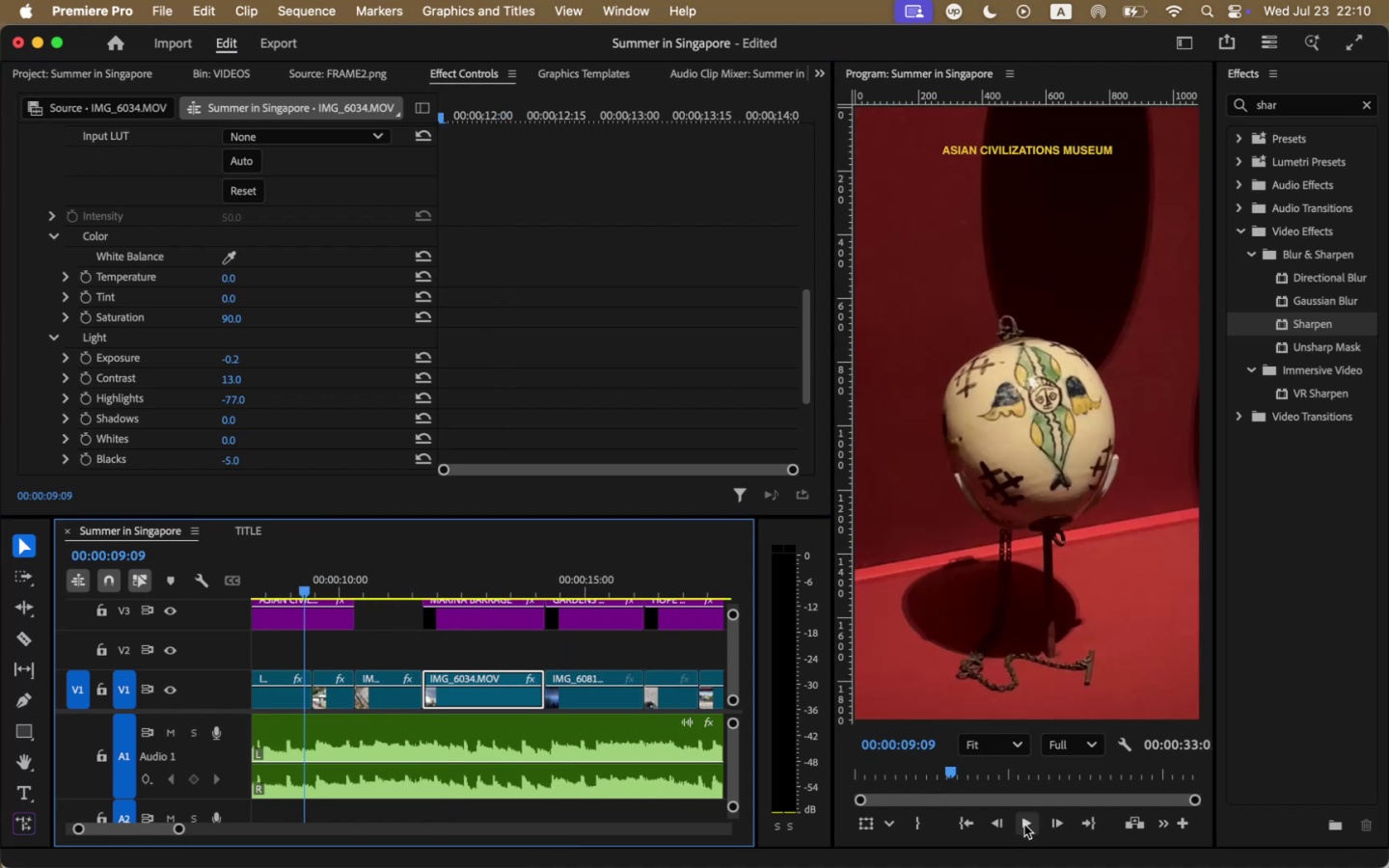 
left_click([1026, 823])
 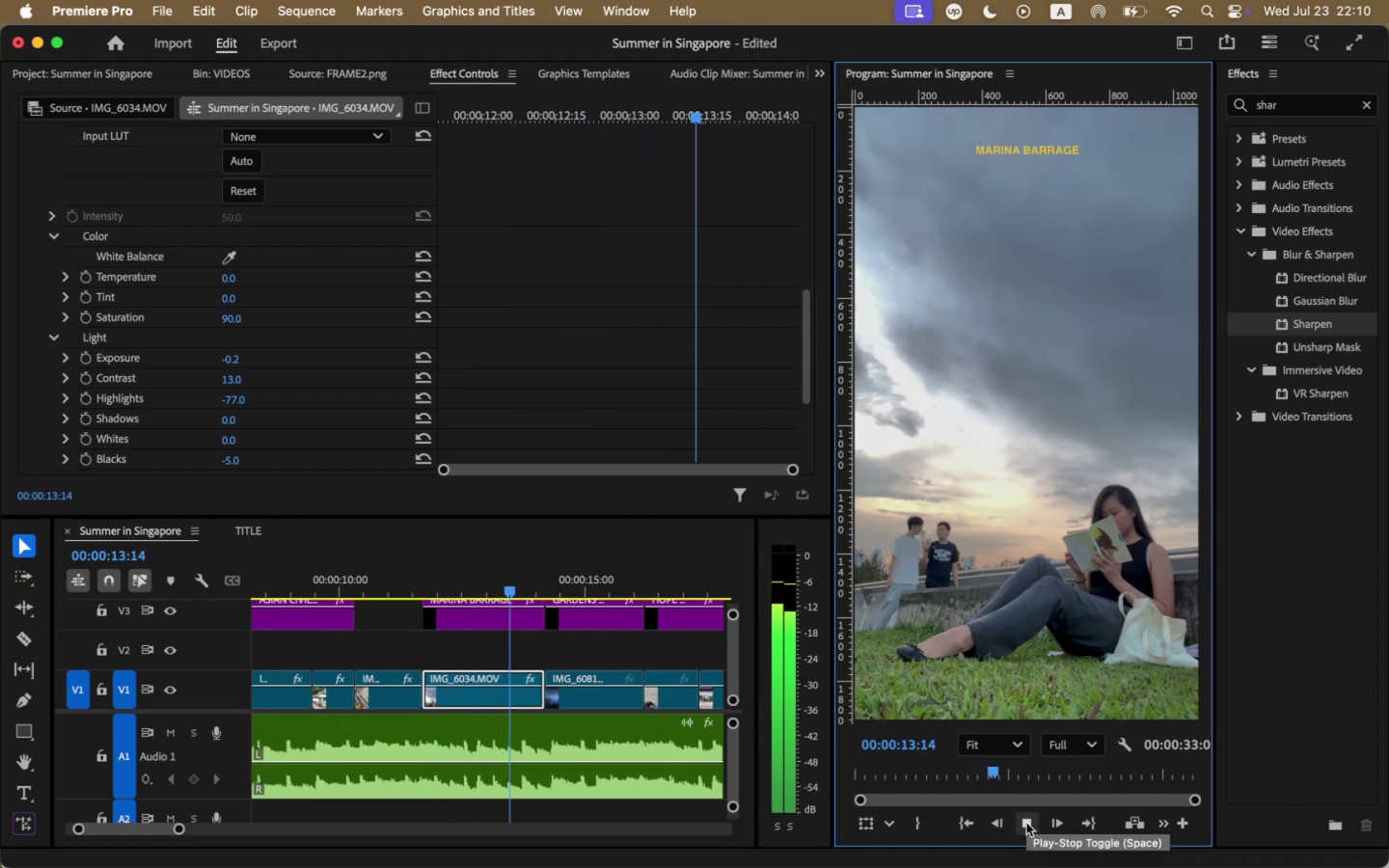 
wait(6.09)
 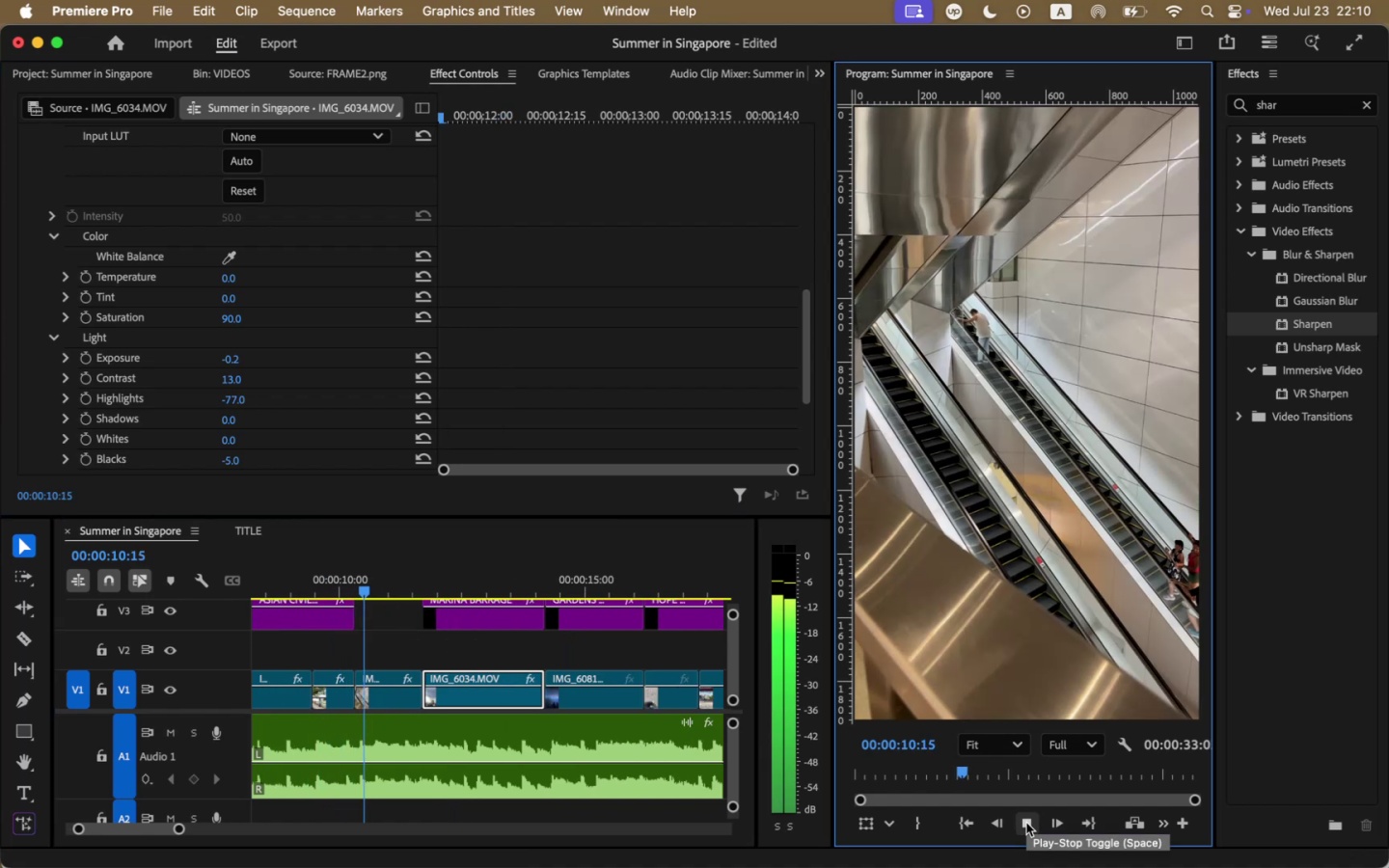 
left_click([1026, 823])
 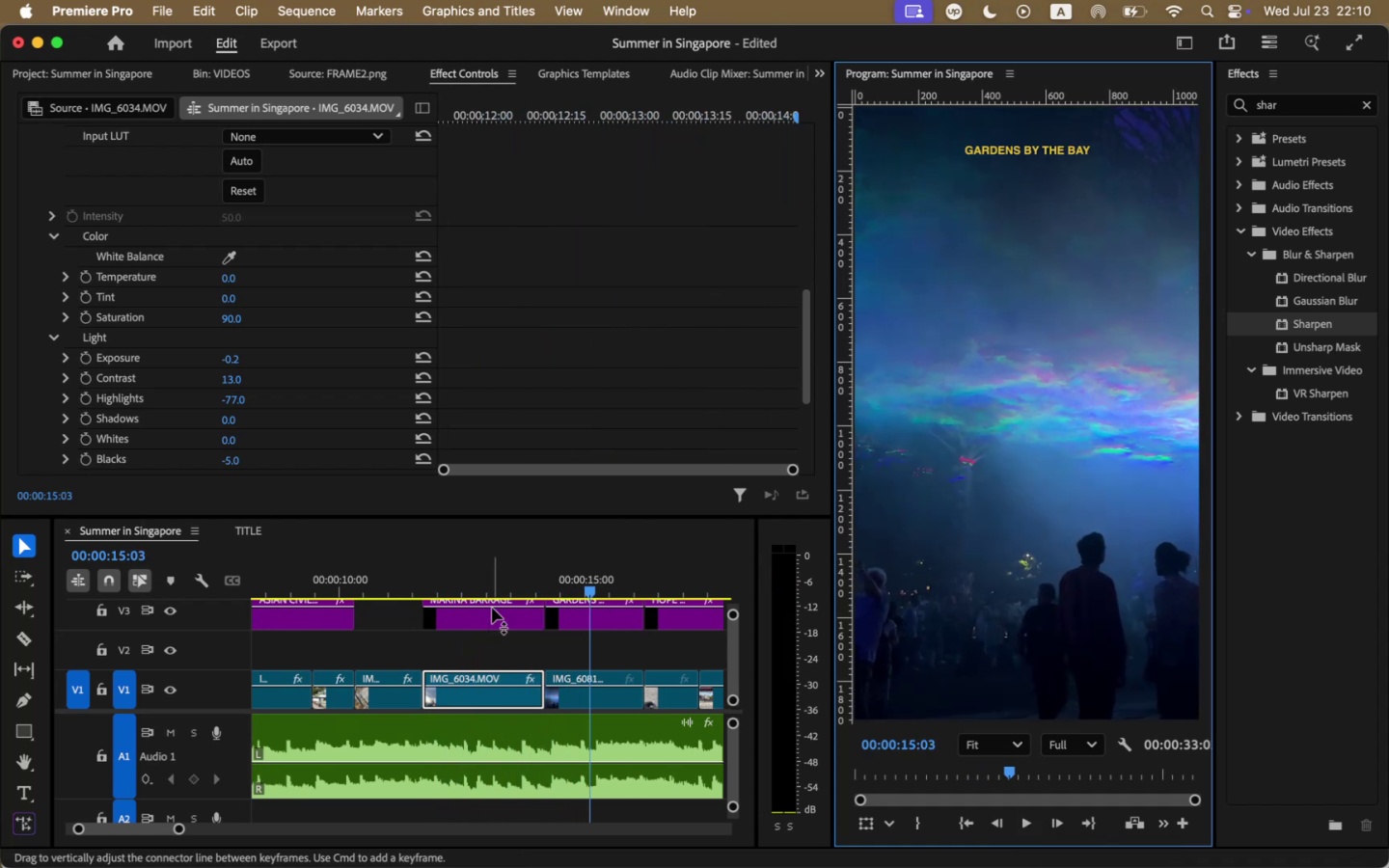 
left_click([494, 584])
 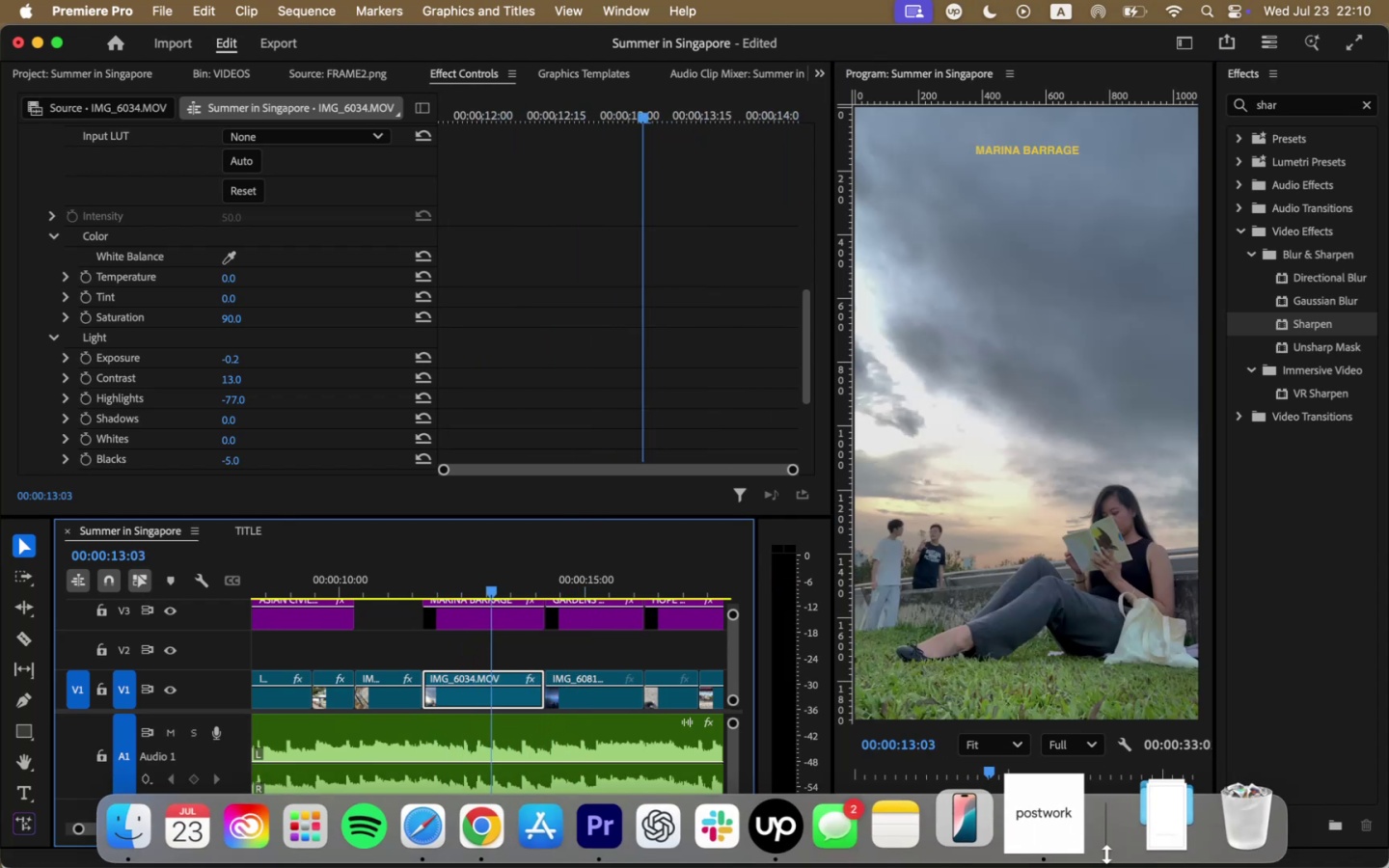 
mouse_move([917, 688])
 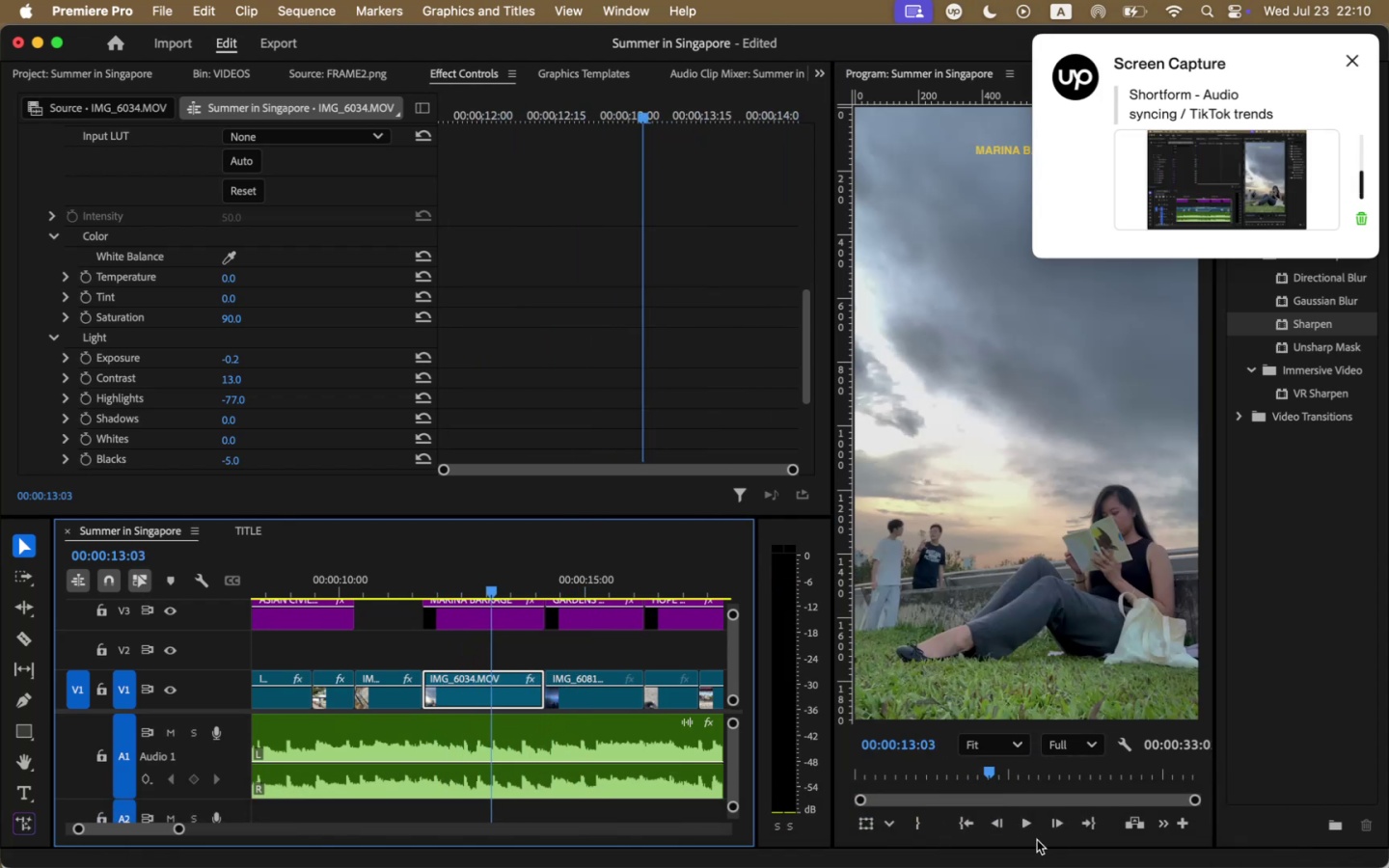 
left_click([1025, 827])
 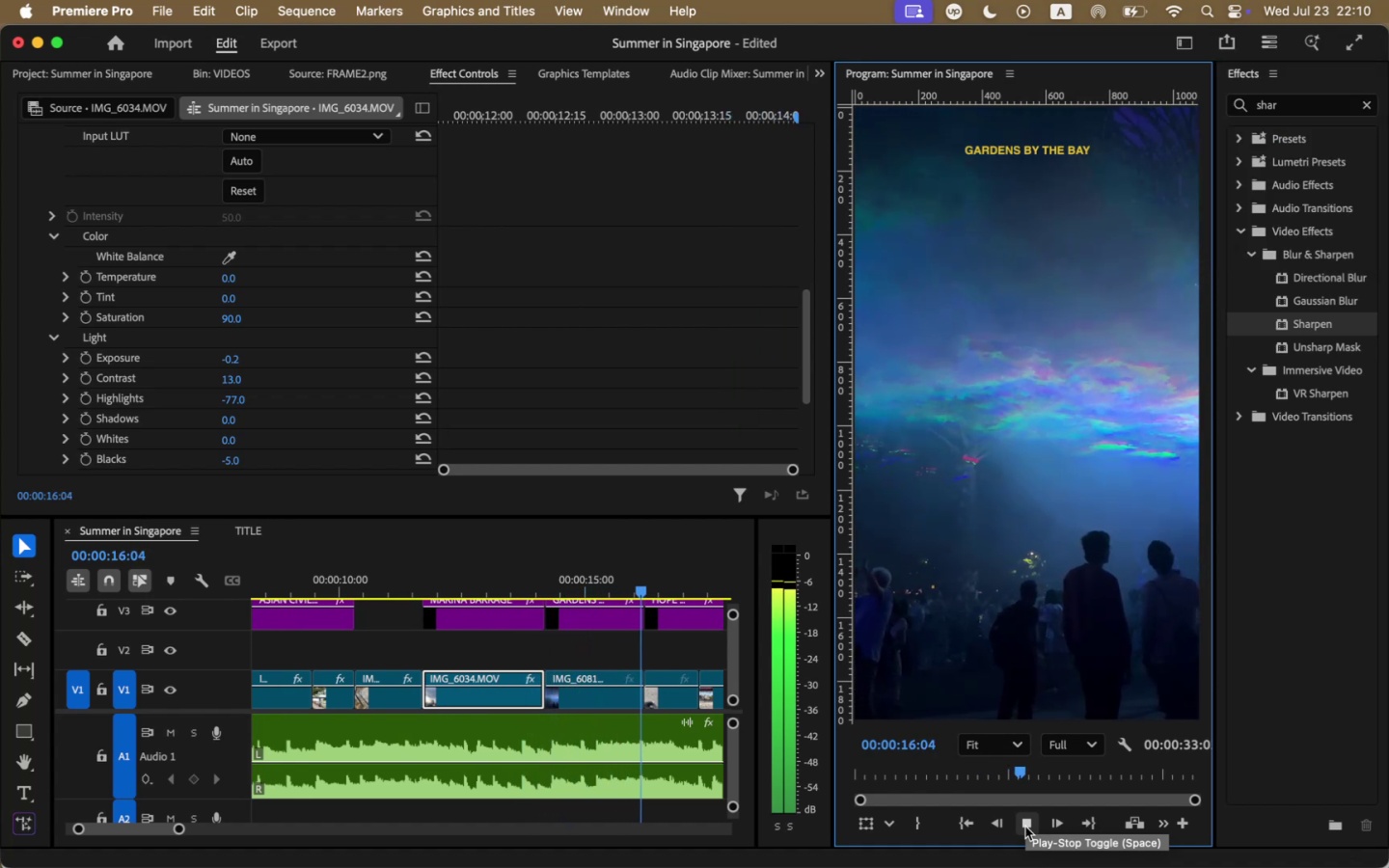 
left_click([1025, 827])
 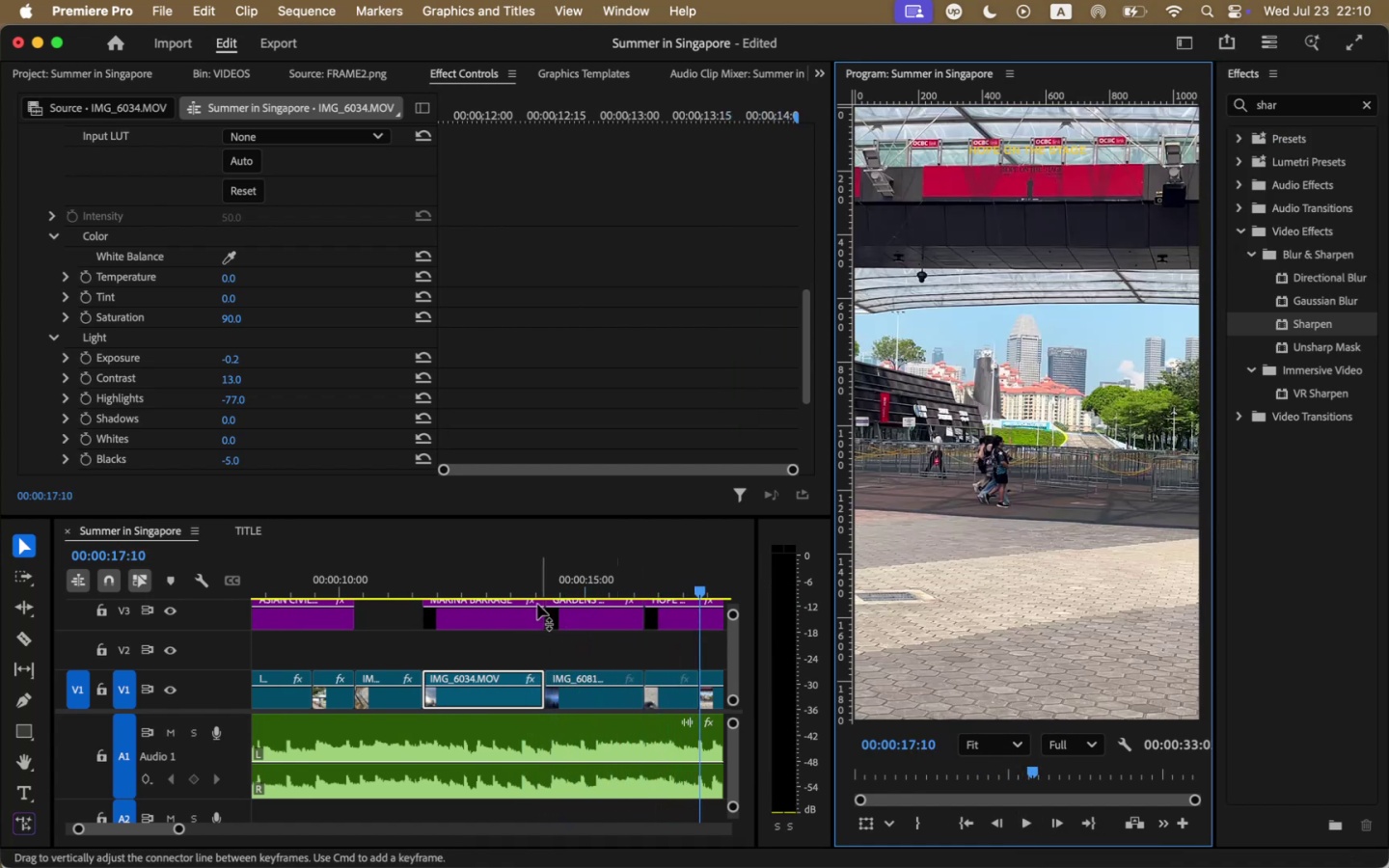 
left_click([528, 586])
 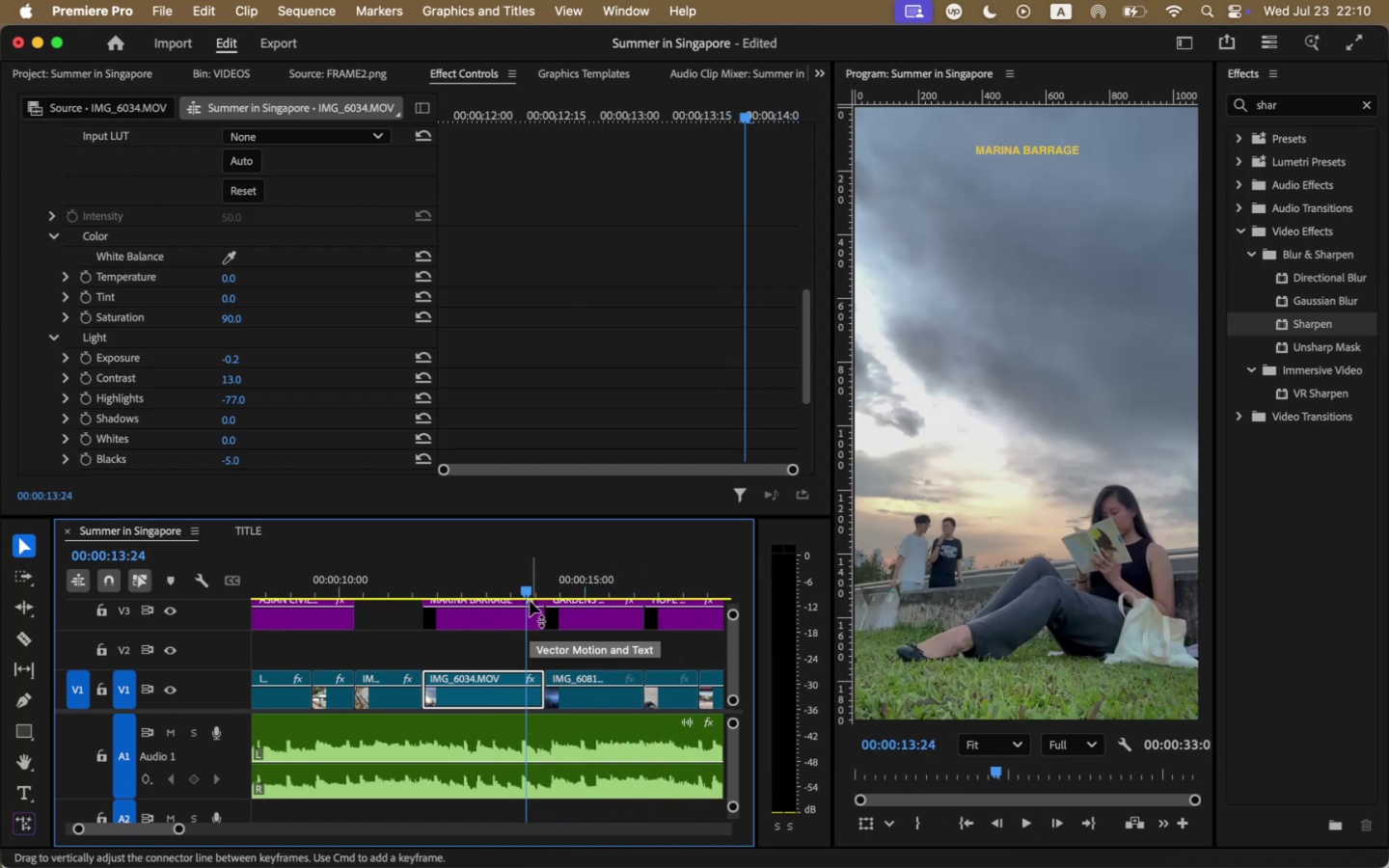 
wait(5.14)
 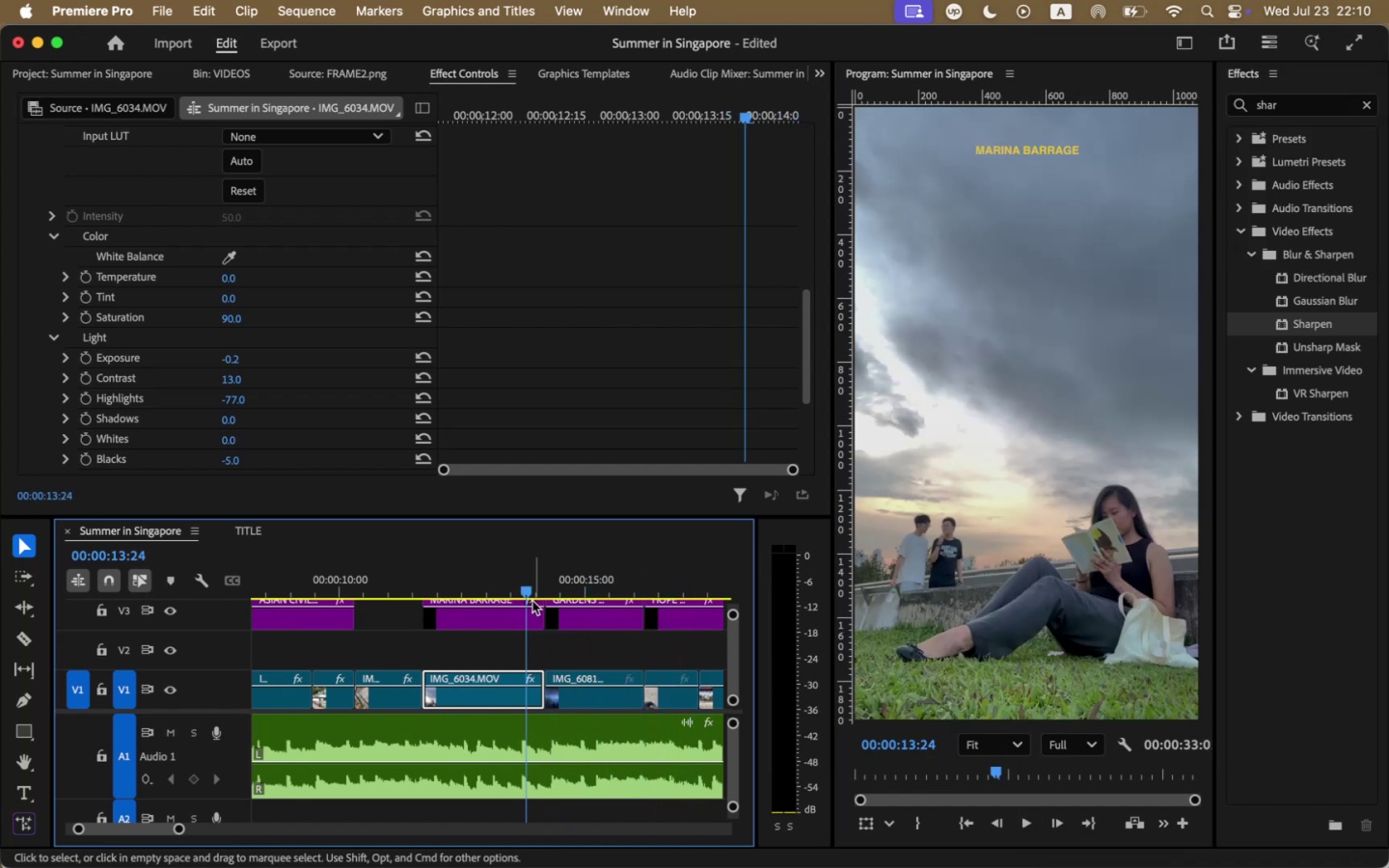 
scroll: coordinate [526, 590], scroll_direction: down, amount: 1.0
 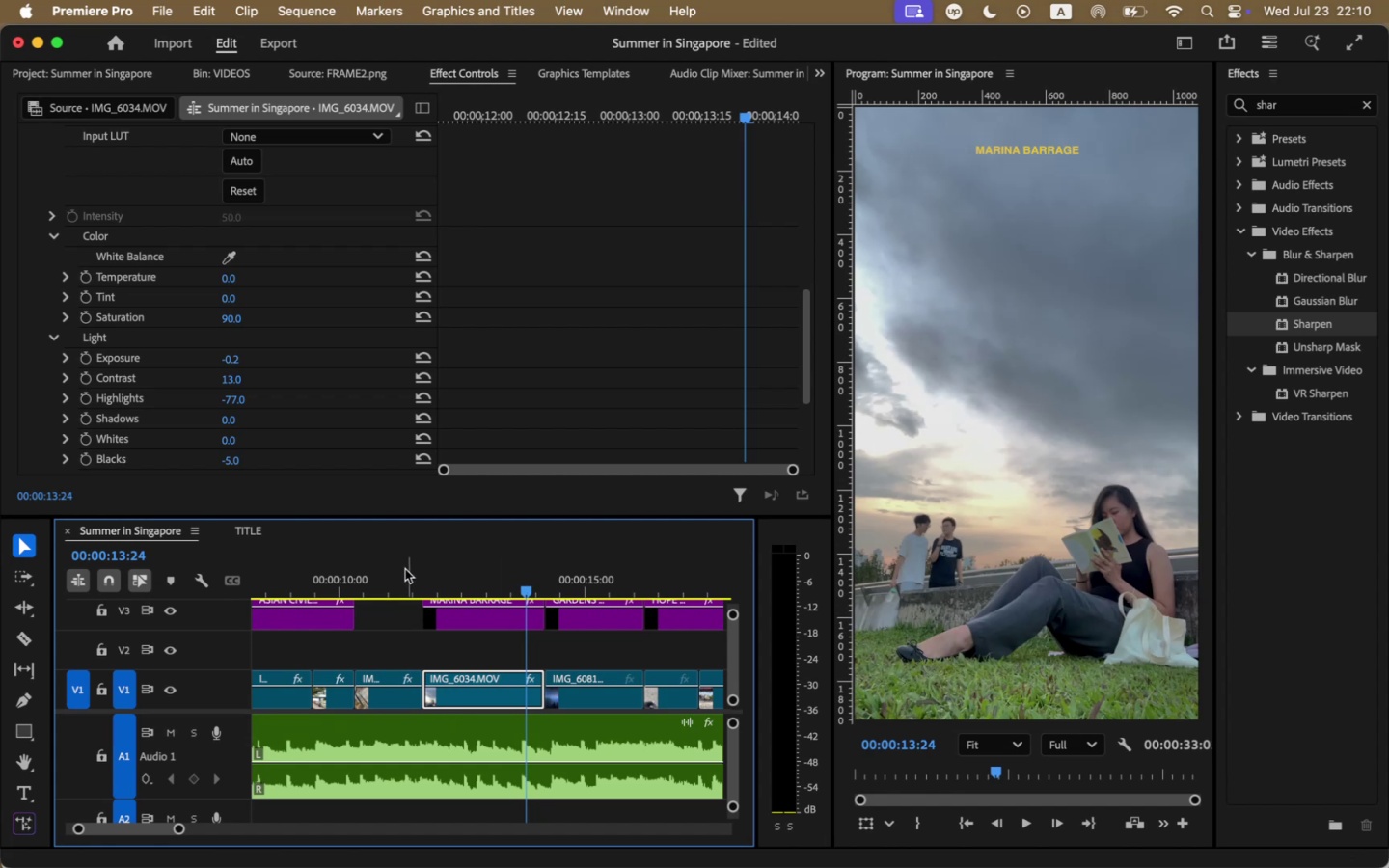 
left_click([398, 565])
 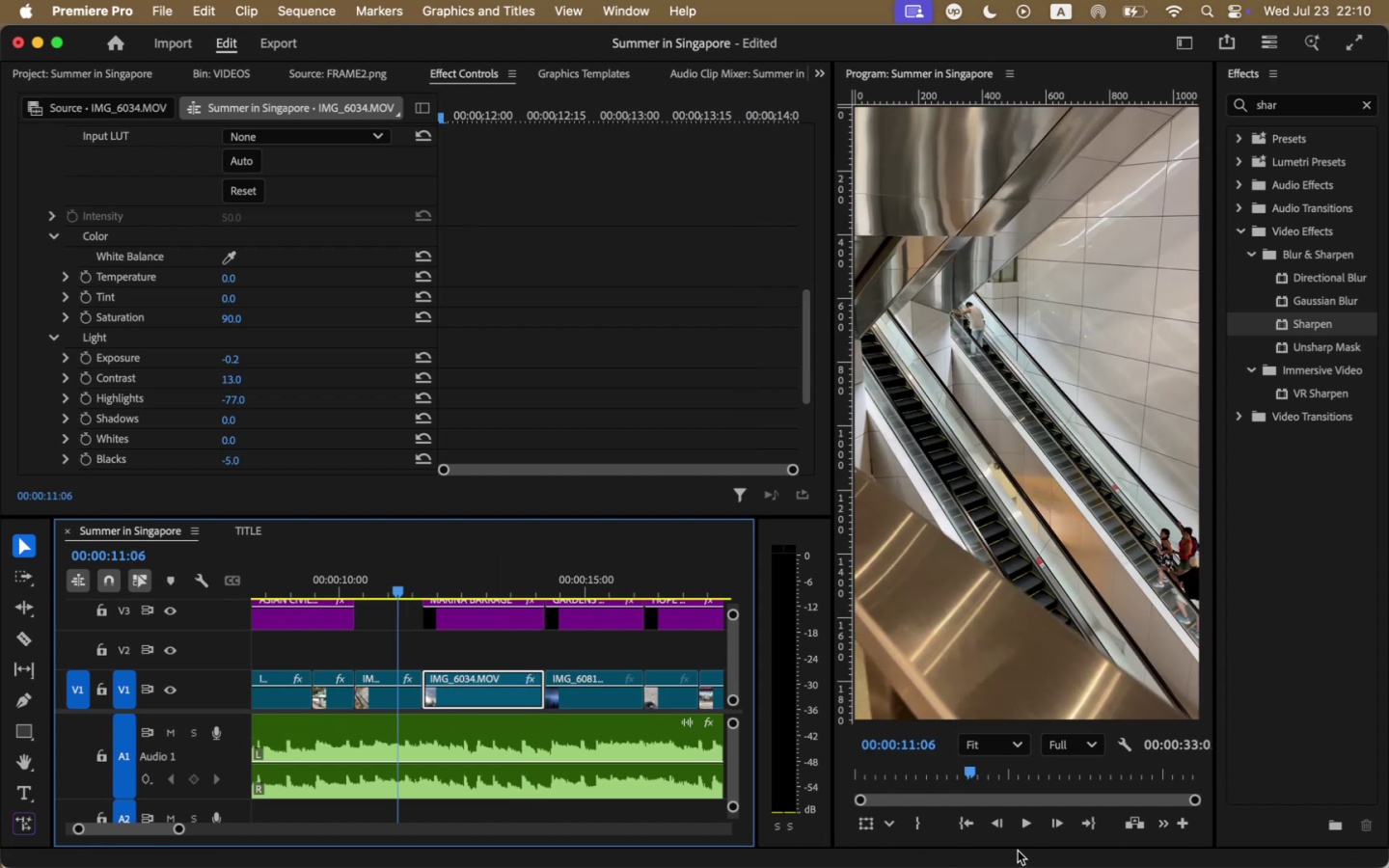 
left_click([1020, 830])
 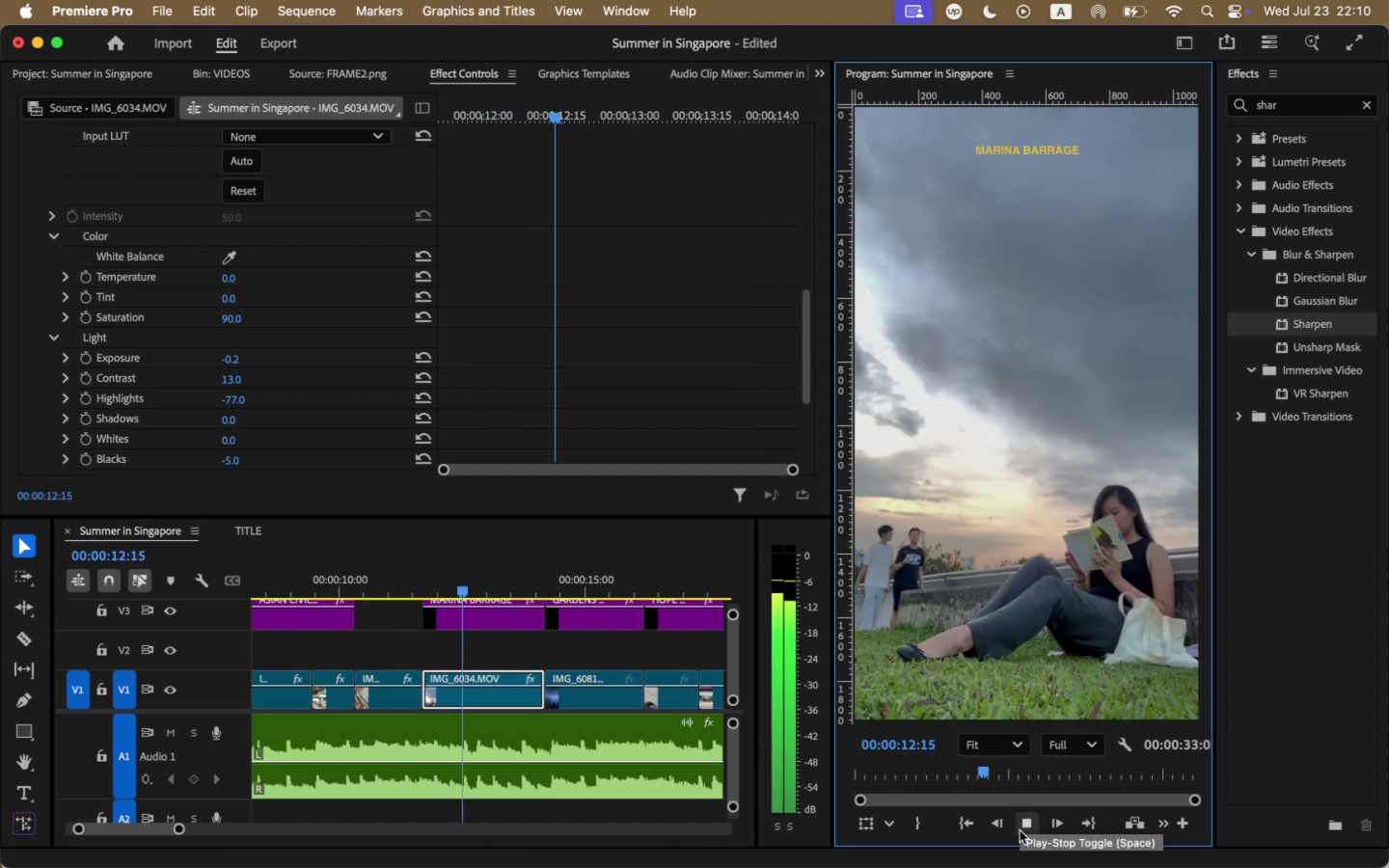 
left_click([1020, 830])
 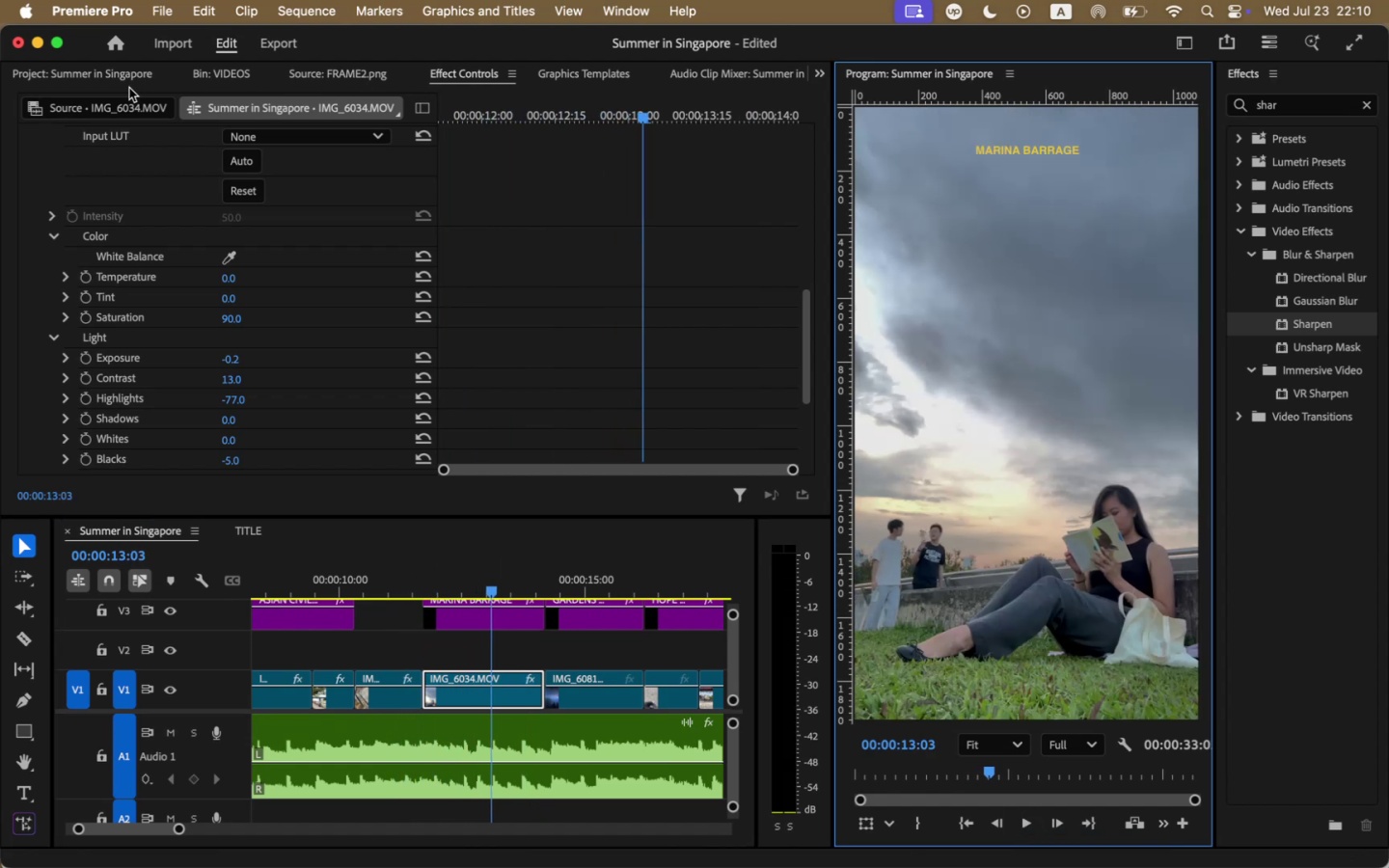 
left_click([109, 74])
 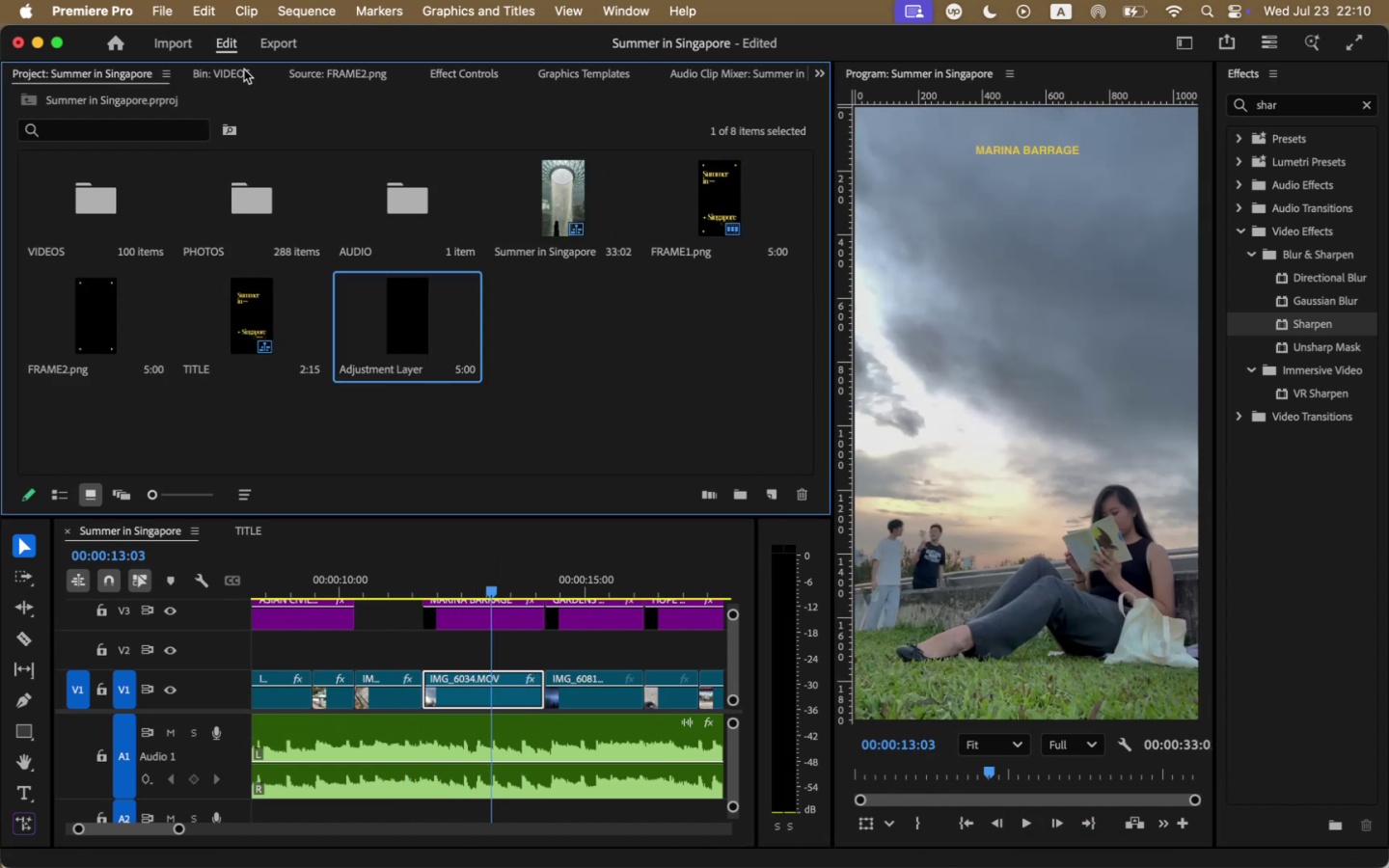 
left_click([244, 69])
 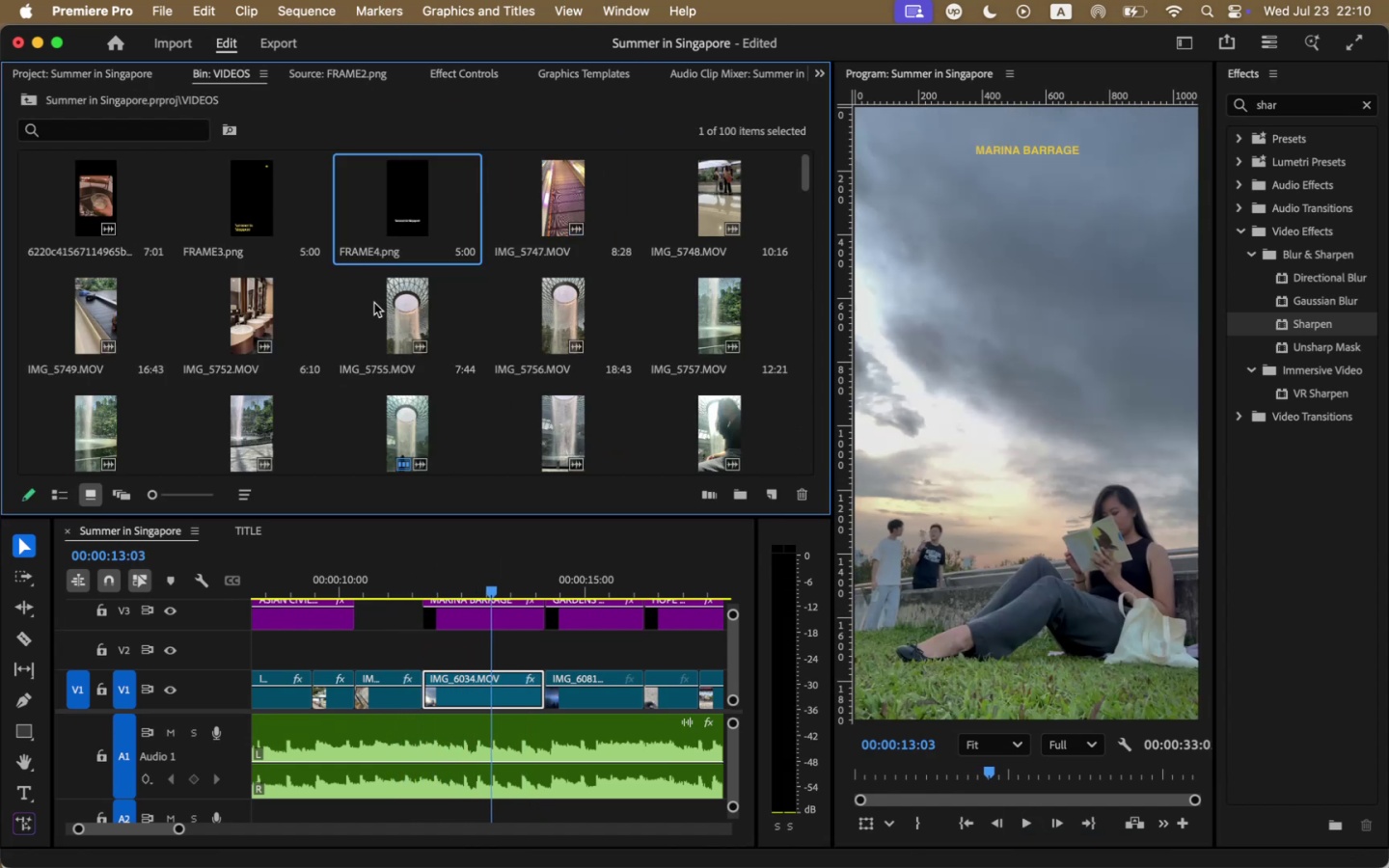 
scroll: coordinate [375, 340], scroll_direction: down, amount: 31.0
 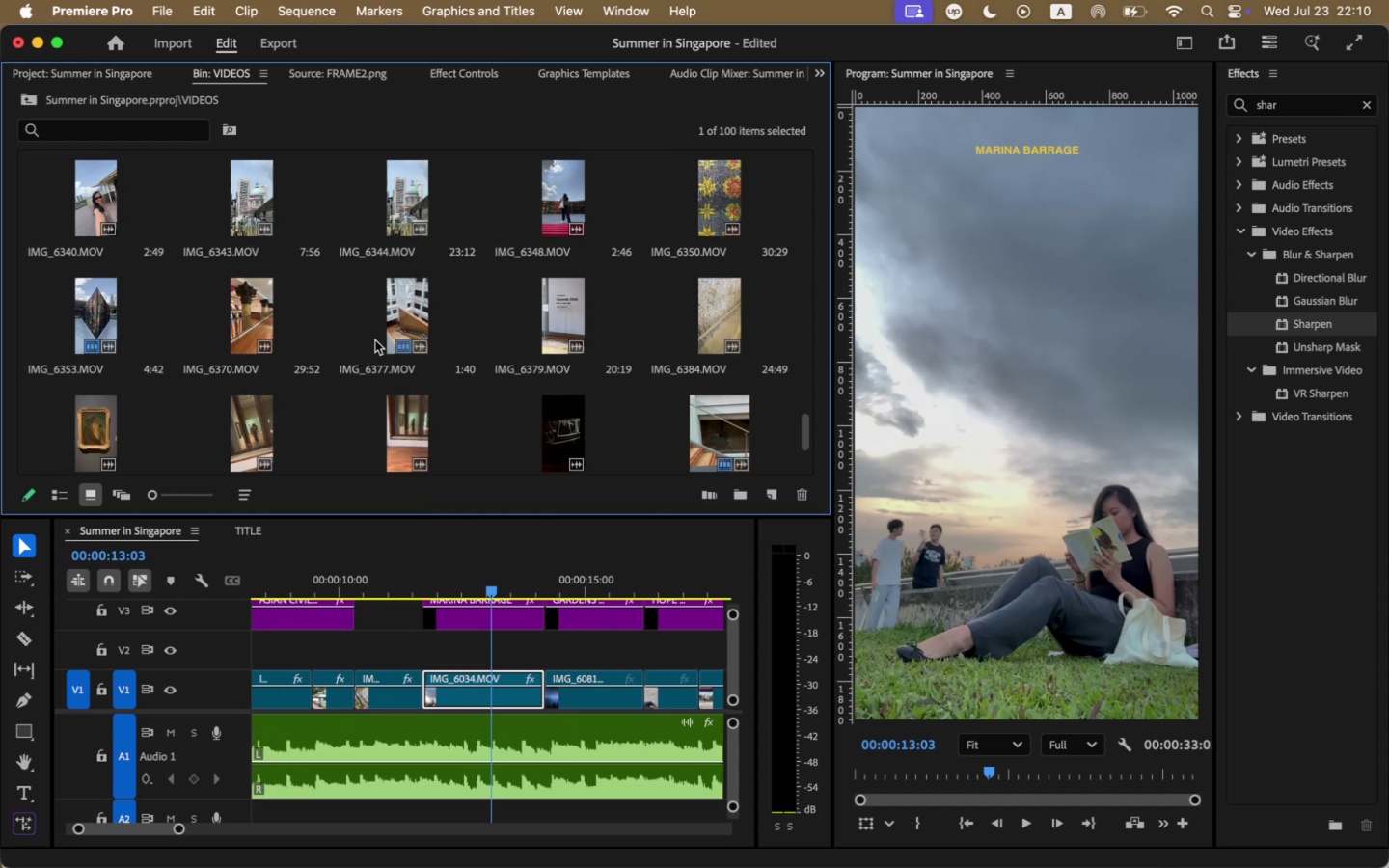 
scroll: coordinate [375, 340], scroll_direction: up, amount: 1.0
 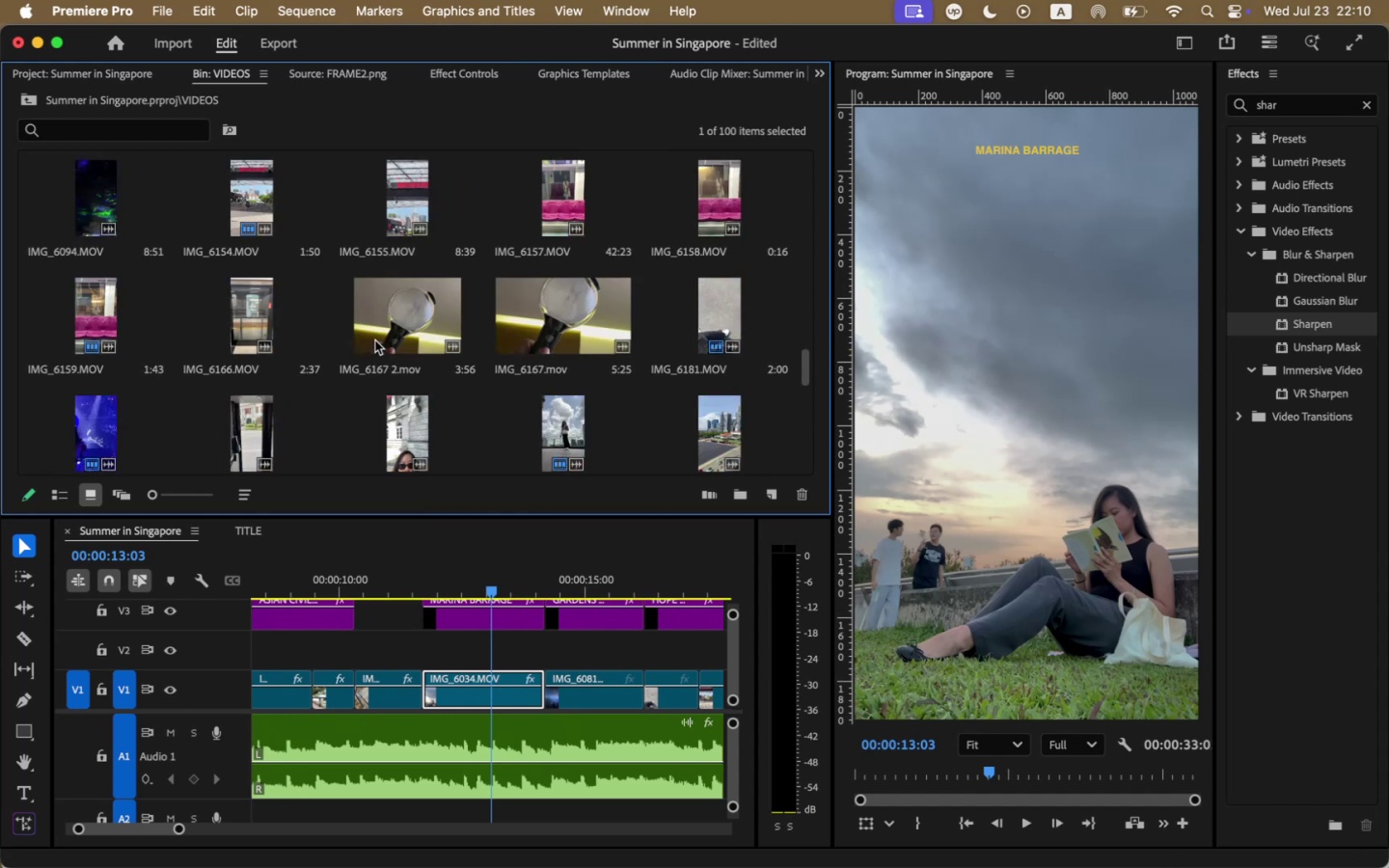 
scroll: coordinate [375, 340], scroll_direction: down, amount: 1.0
 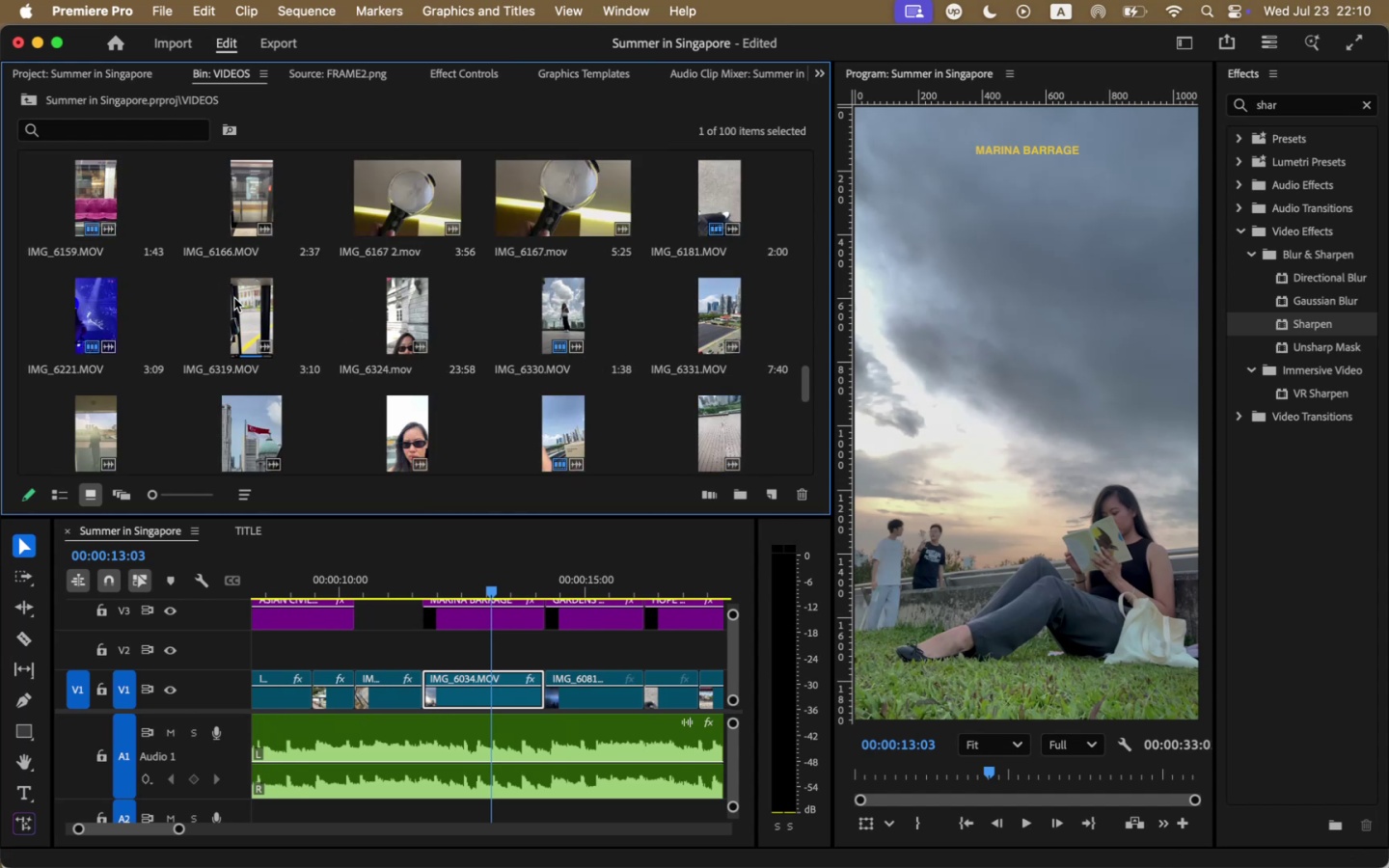 
double_click([243, 298])
 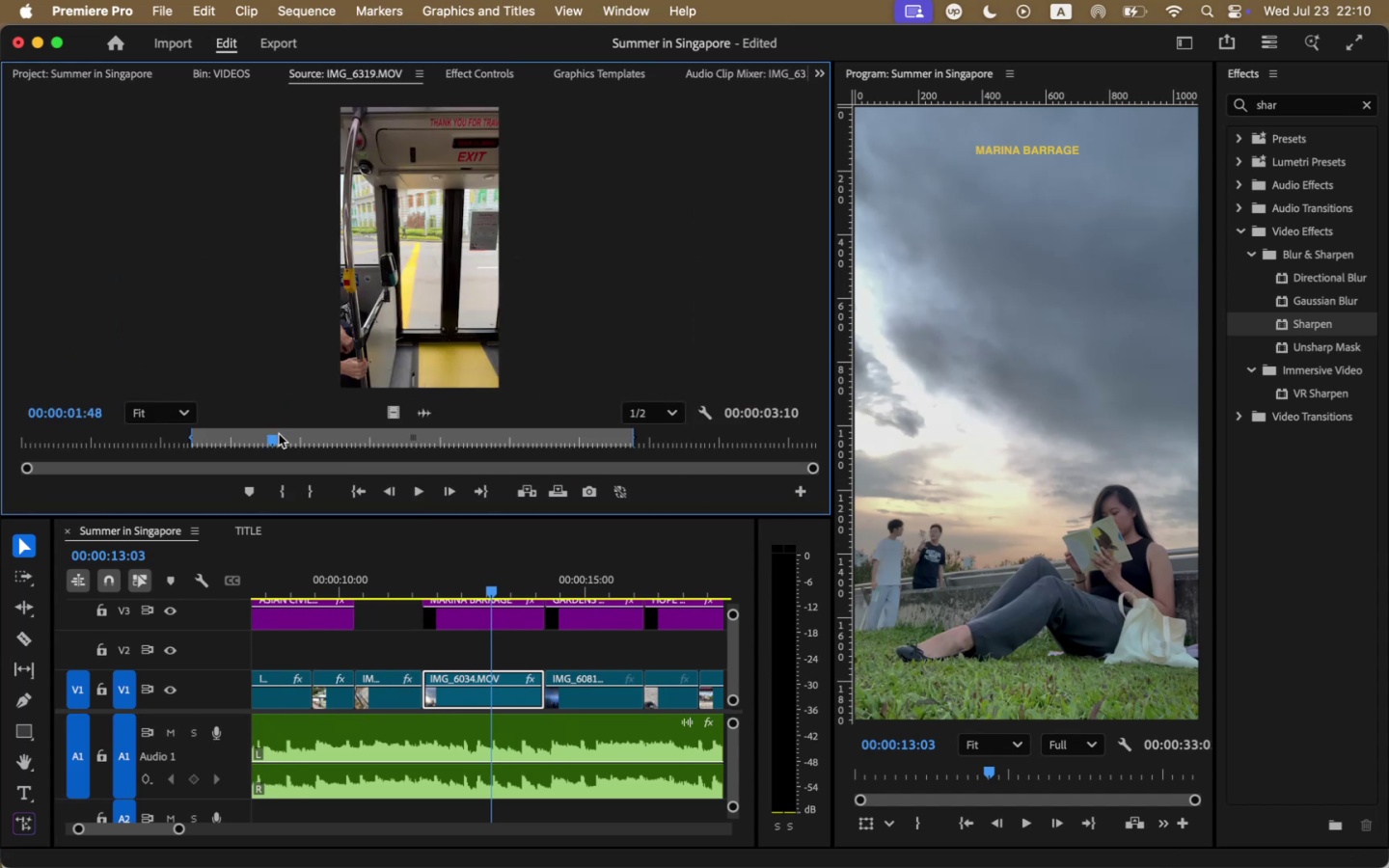 
left_click_drag(start_coordinate=[272, 438], to_coordinate=[616, 431])
 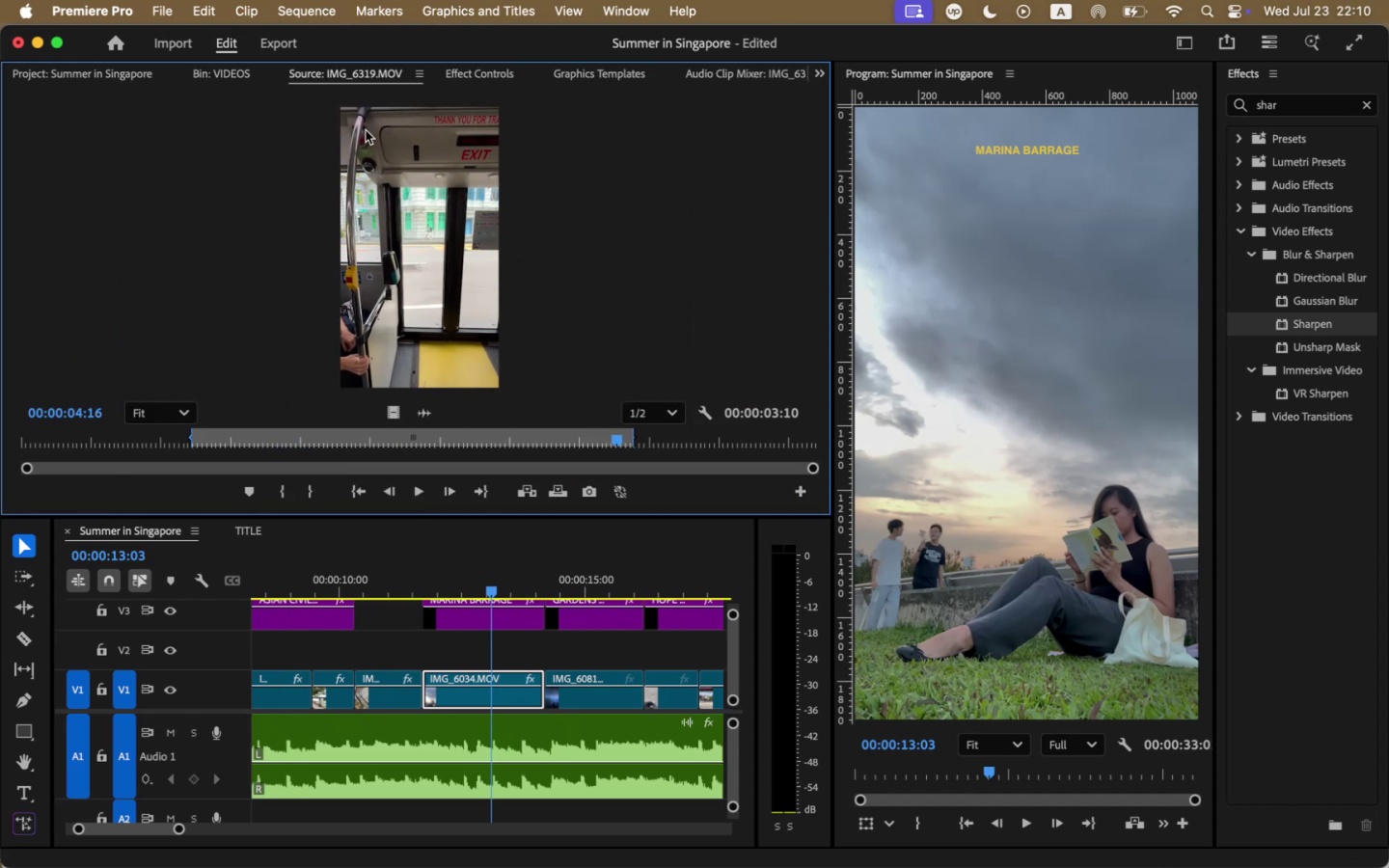 
left_click([231, 73])
 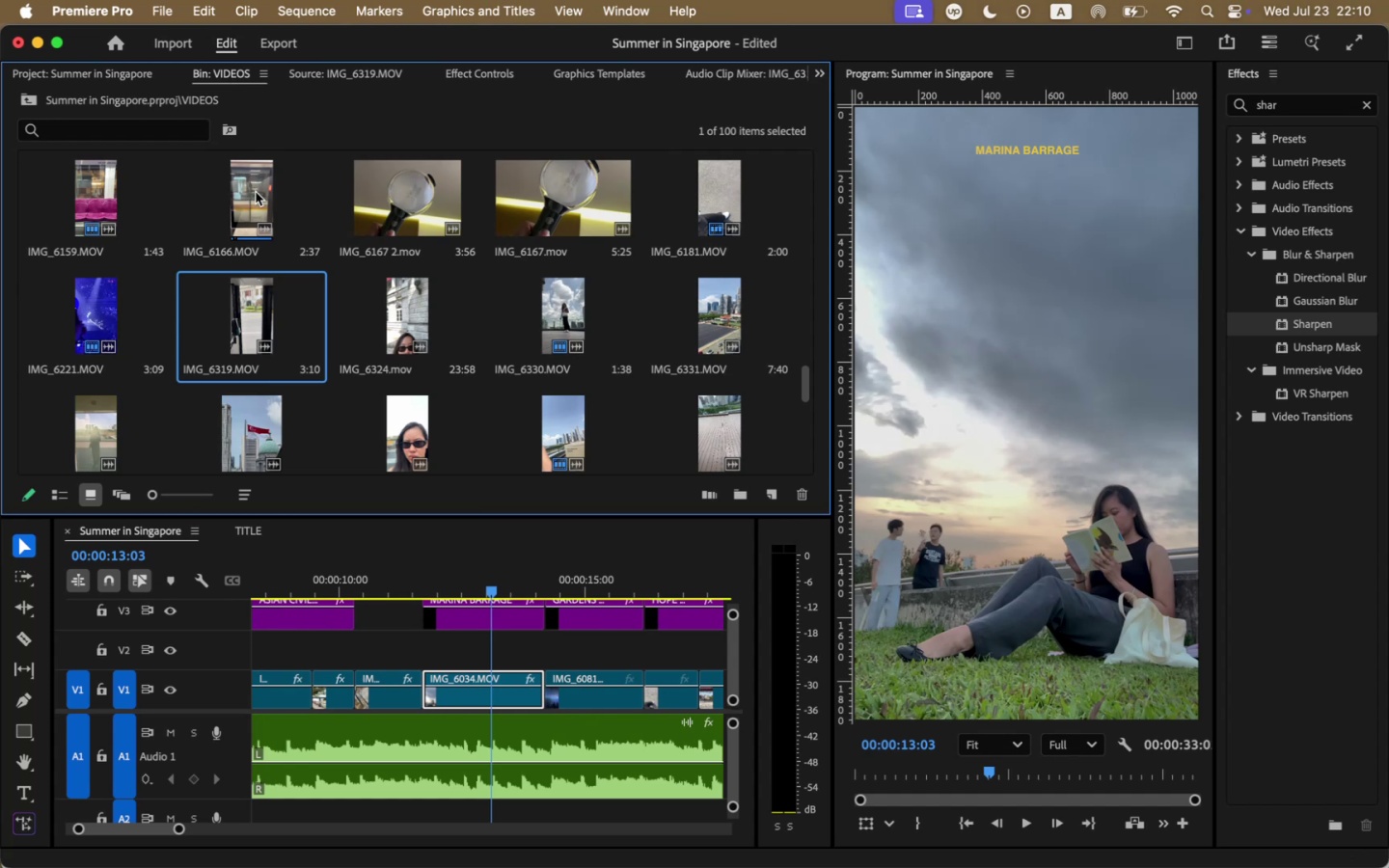 
scroll: coordinate [276, 368], scroll_direction: up, amount: 7.0
 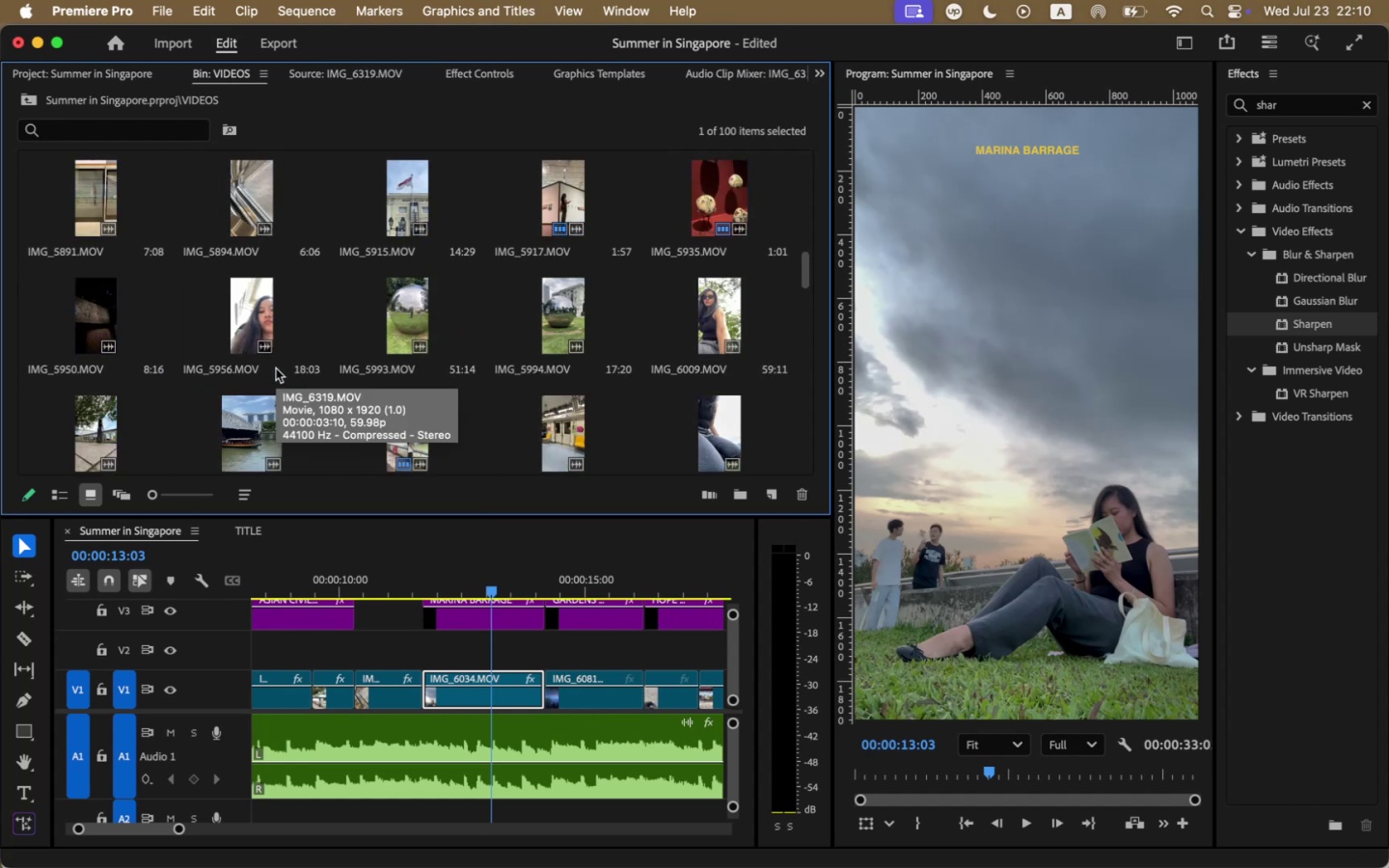 
scroll: coordinate [276, 368], scroll_direction: down, amount: 2.0
 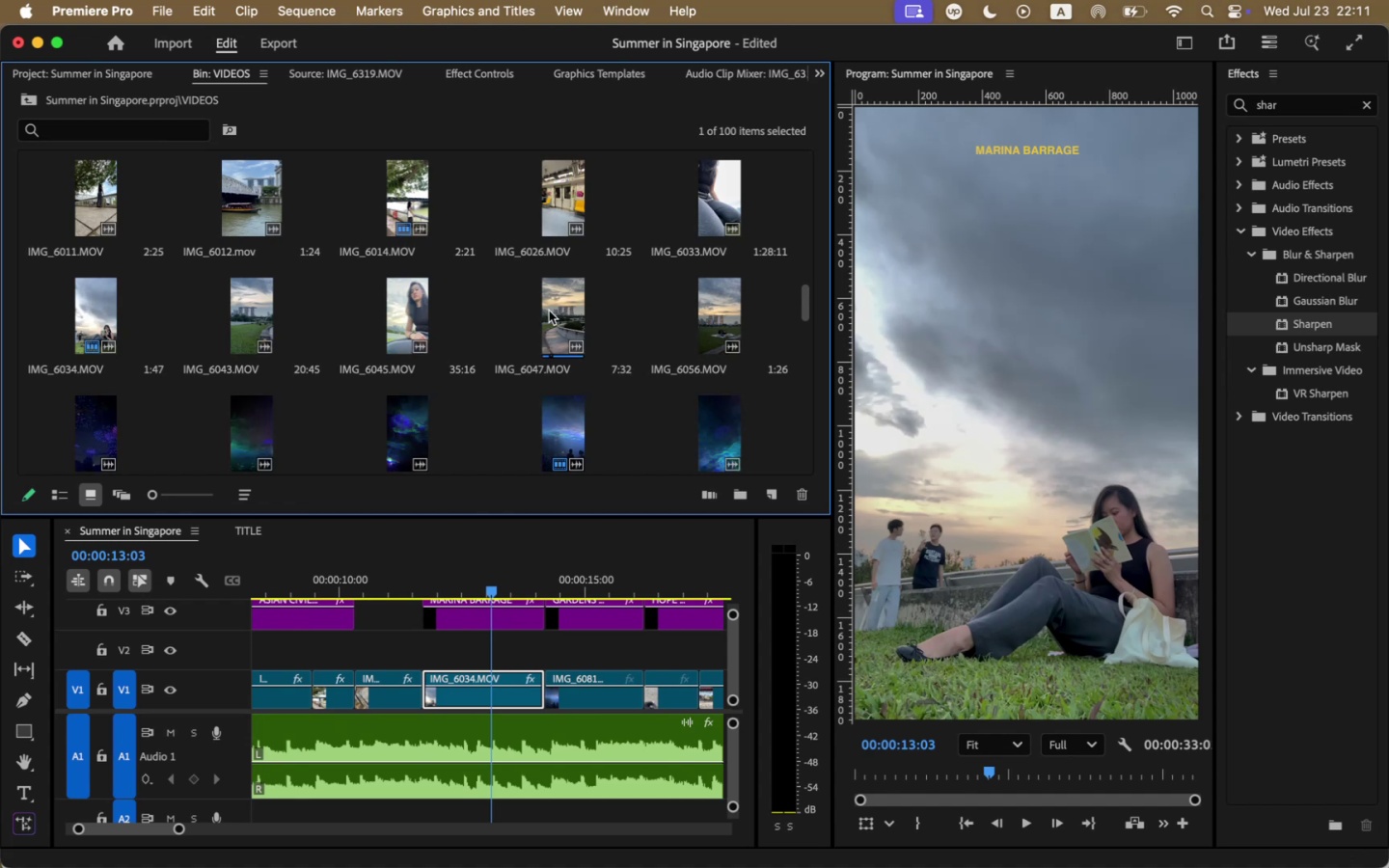 
wait(7.89)
 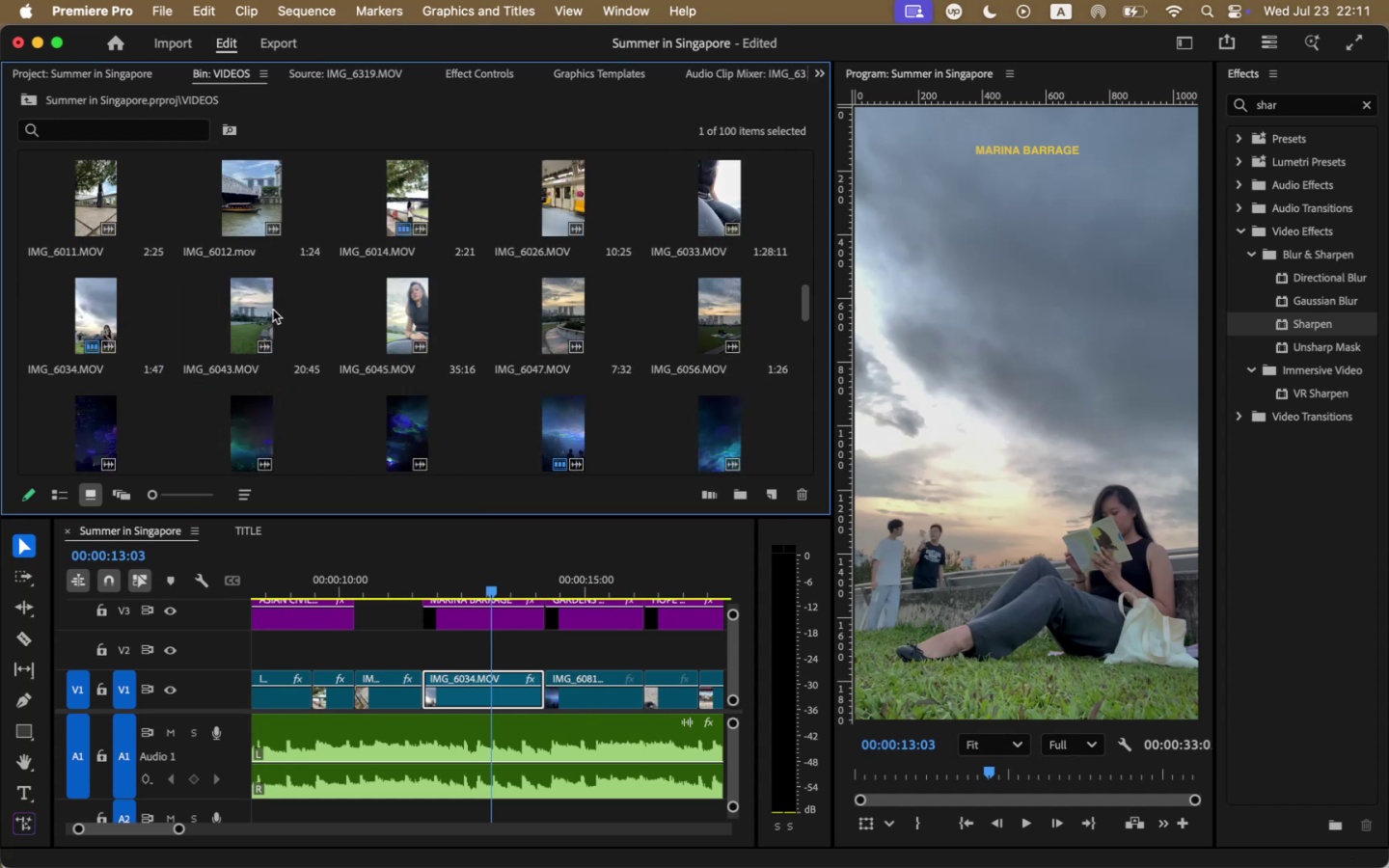 
double_click([714, 317])
 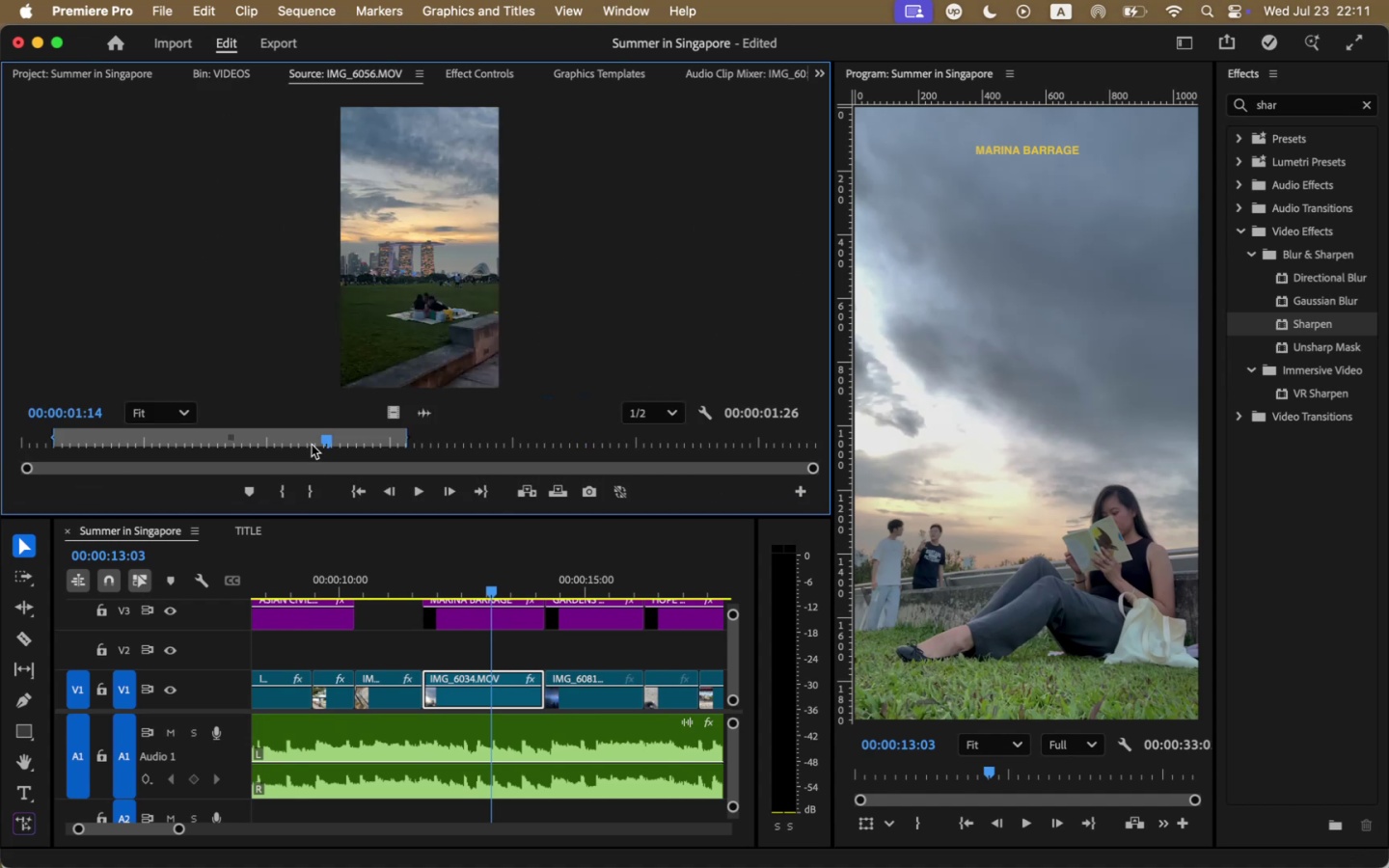 
left_click_drag(start_coordinate=[321, 442], to_coordinate=[318, 427])
 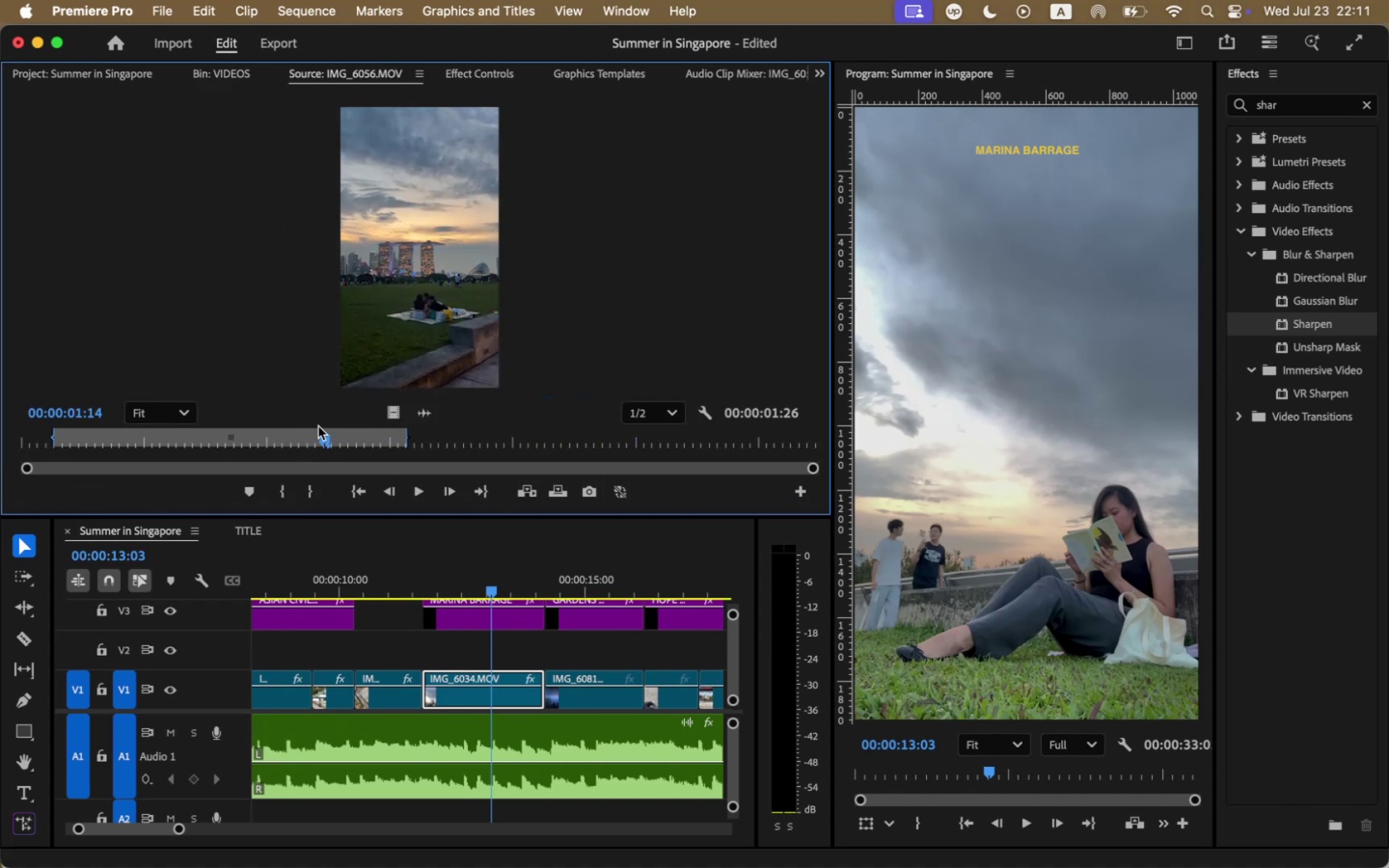 
key(I)
 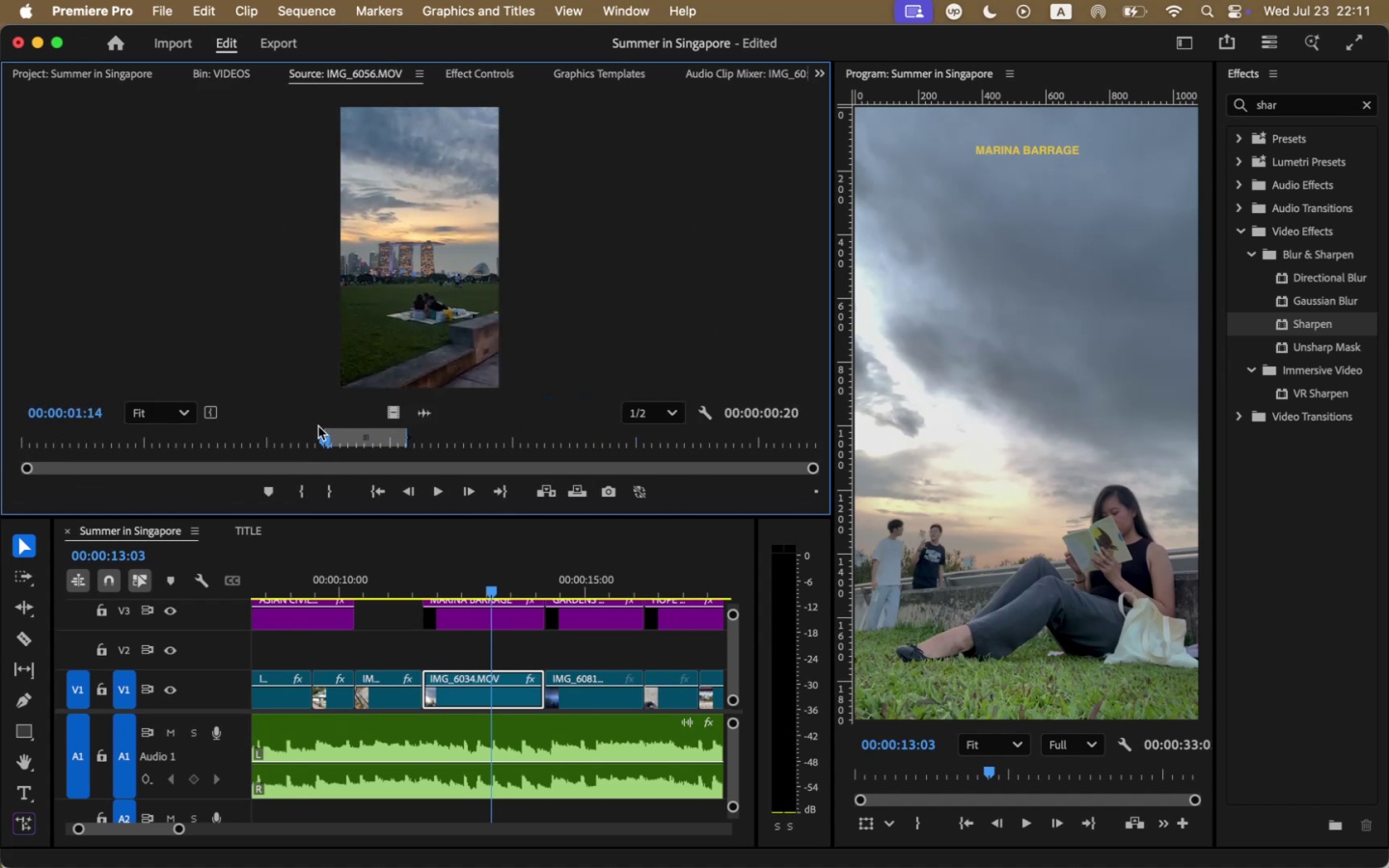 
key(Space)
 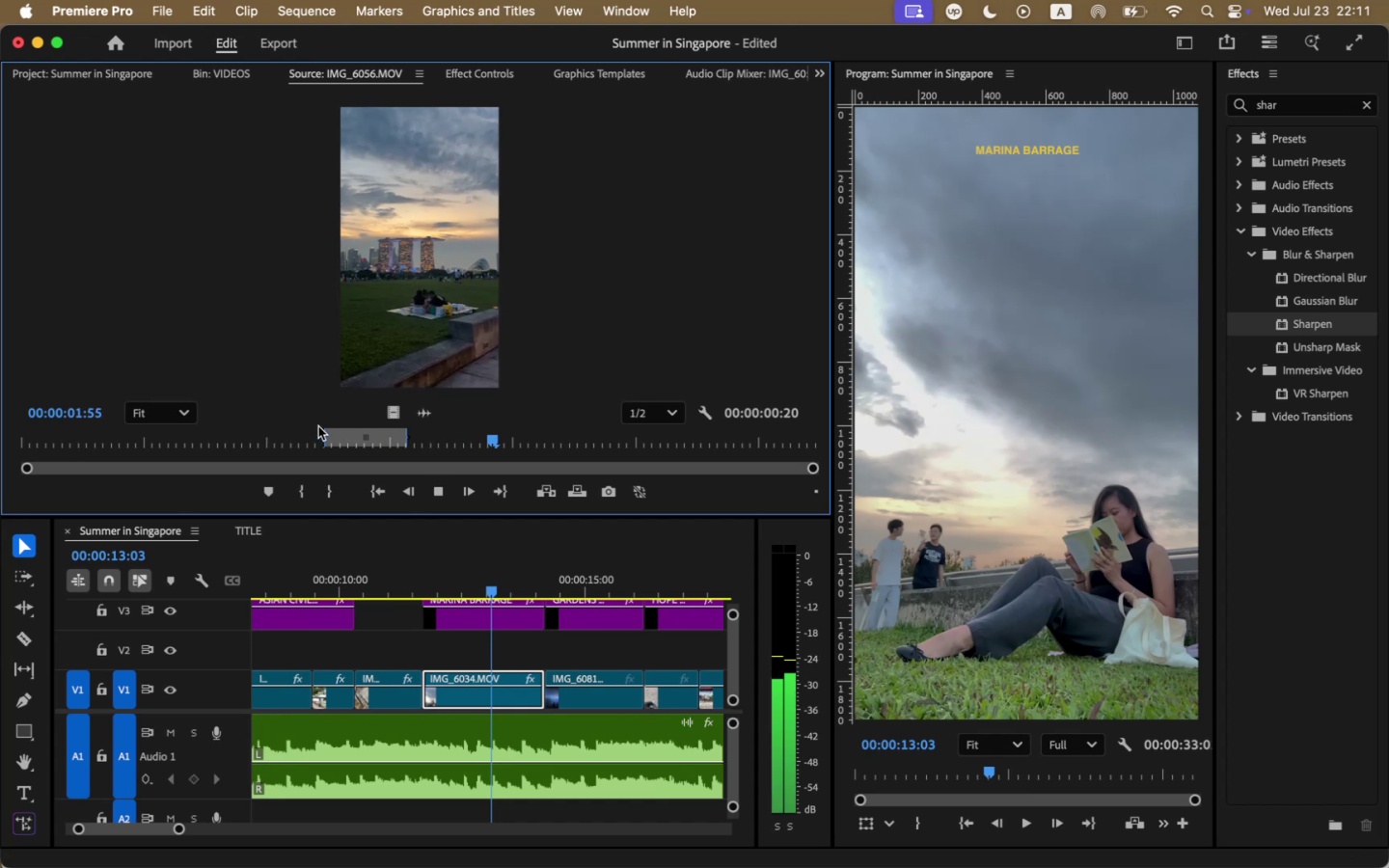 
key(Space)
 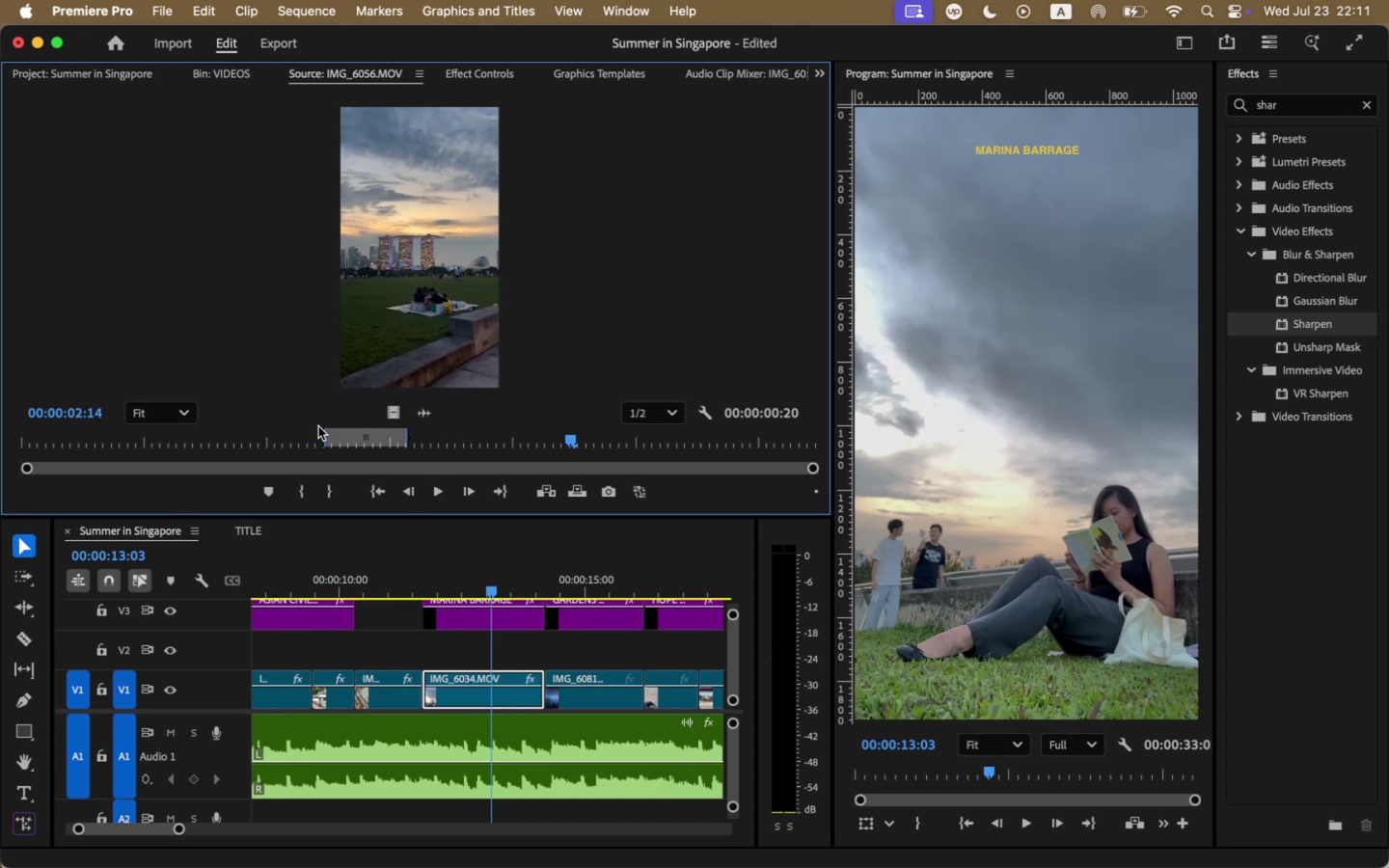 
key(O)
 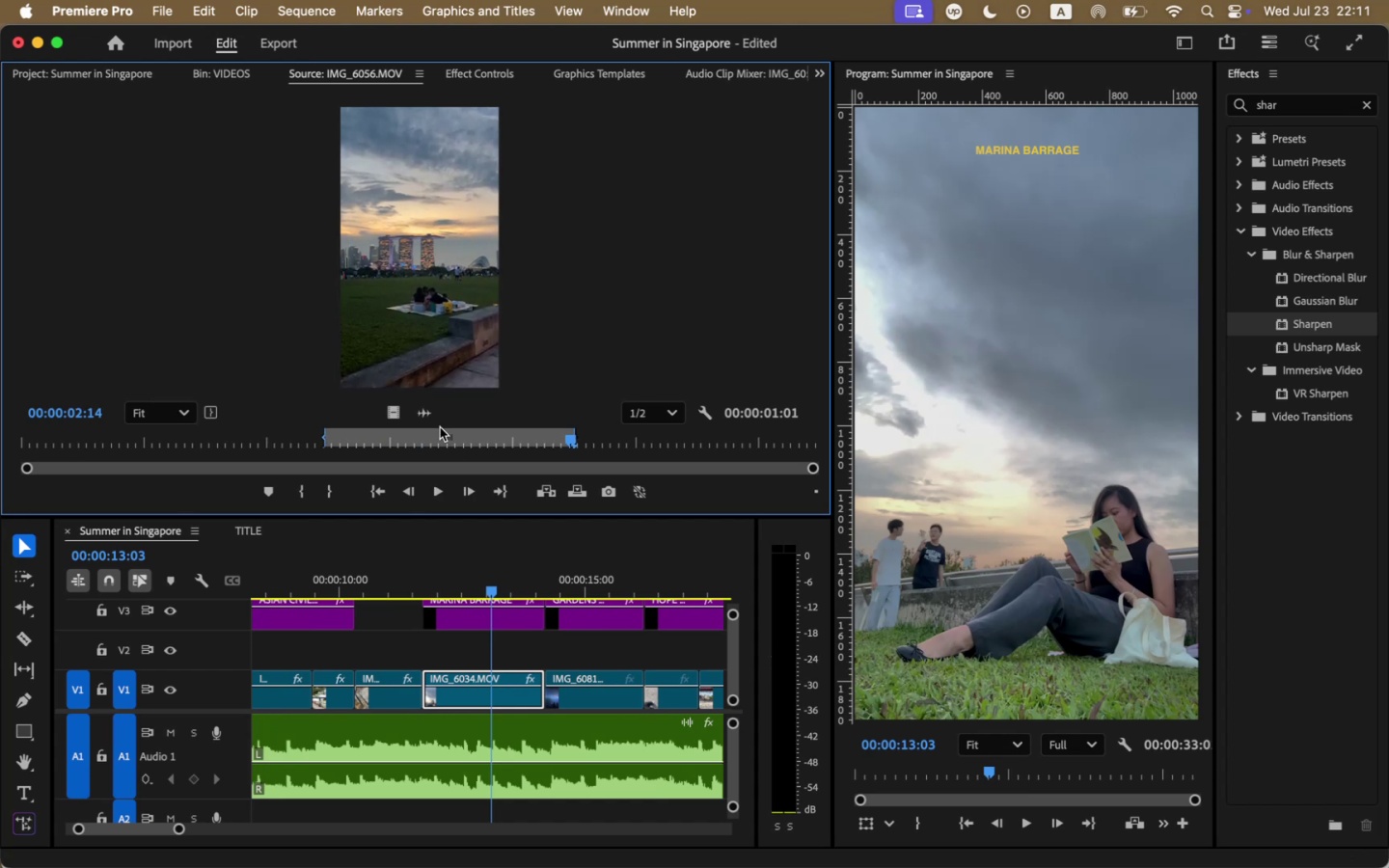 
left_click_drag(start_coordinate=[396, 418], to_coordinate=[426, 651])
 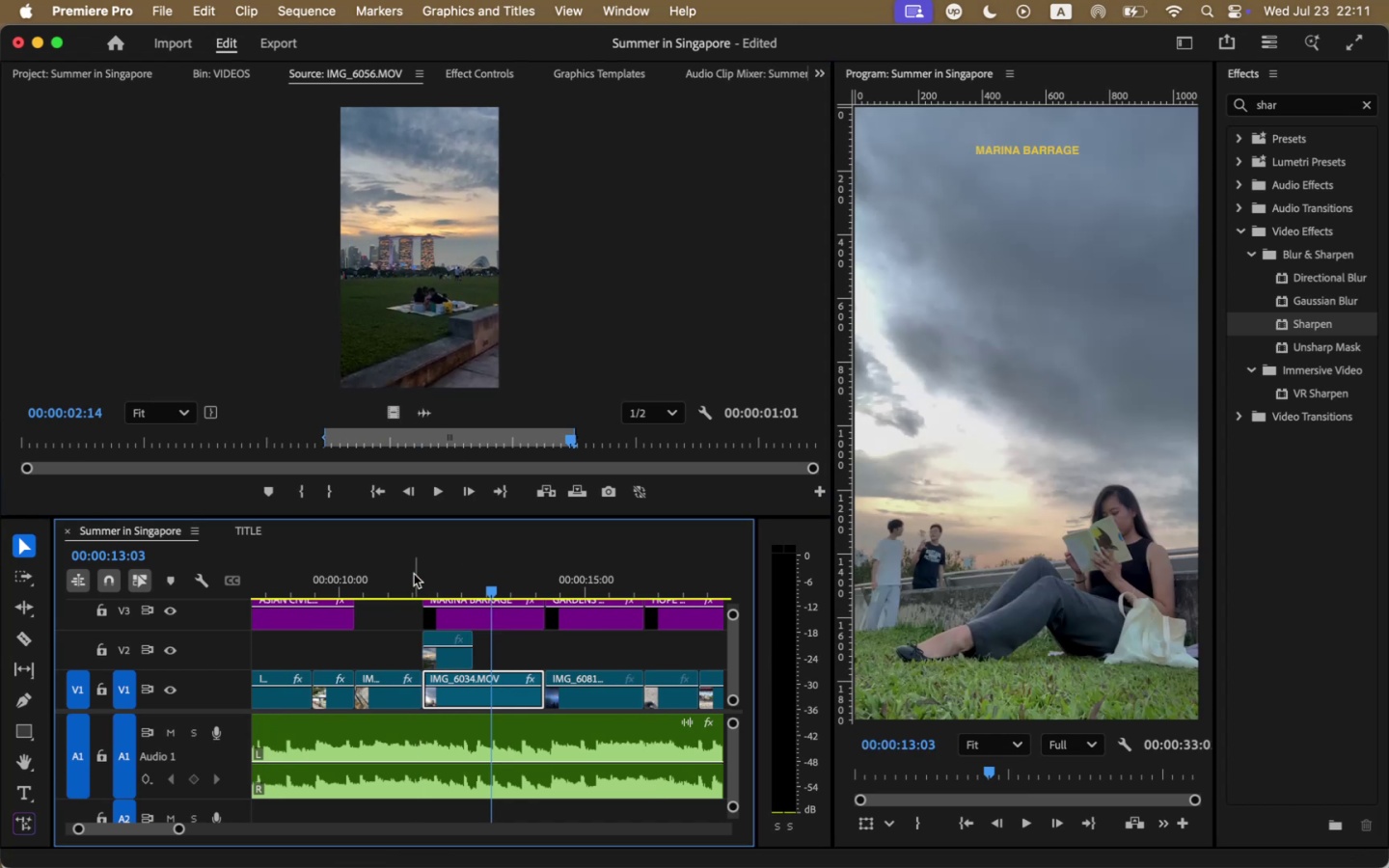 
left_click([414, 574])
 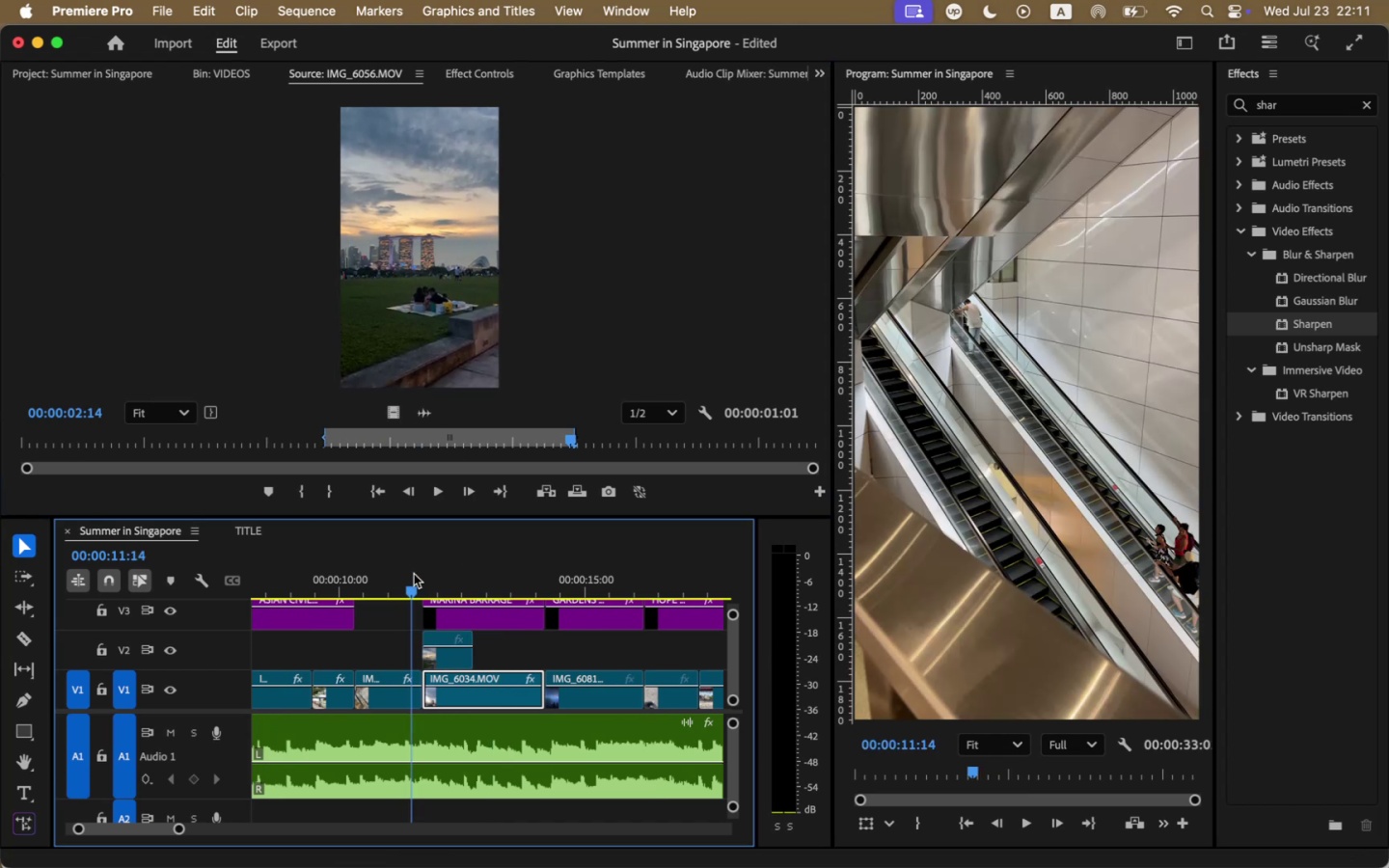 
key(Space)
 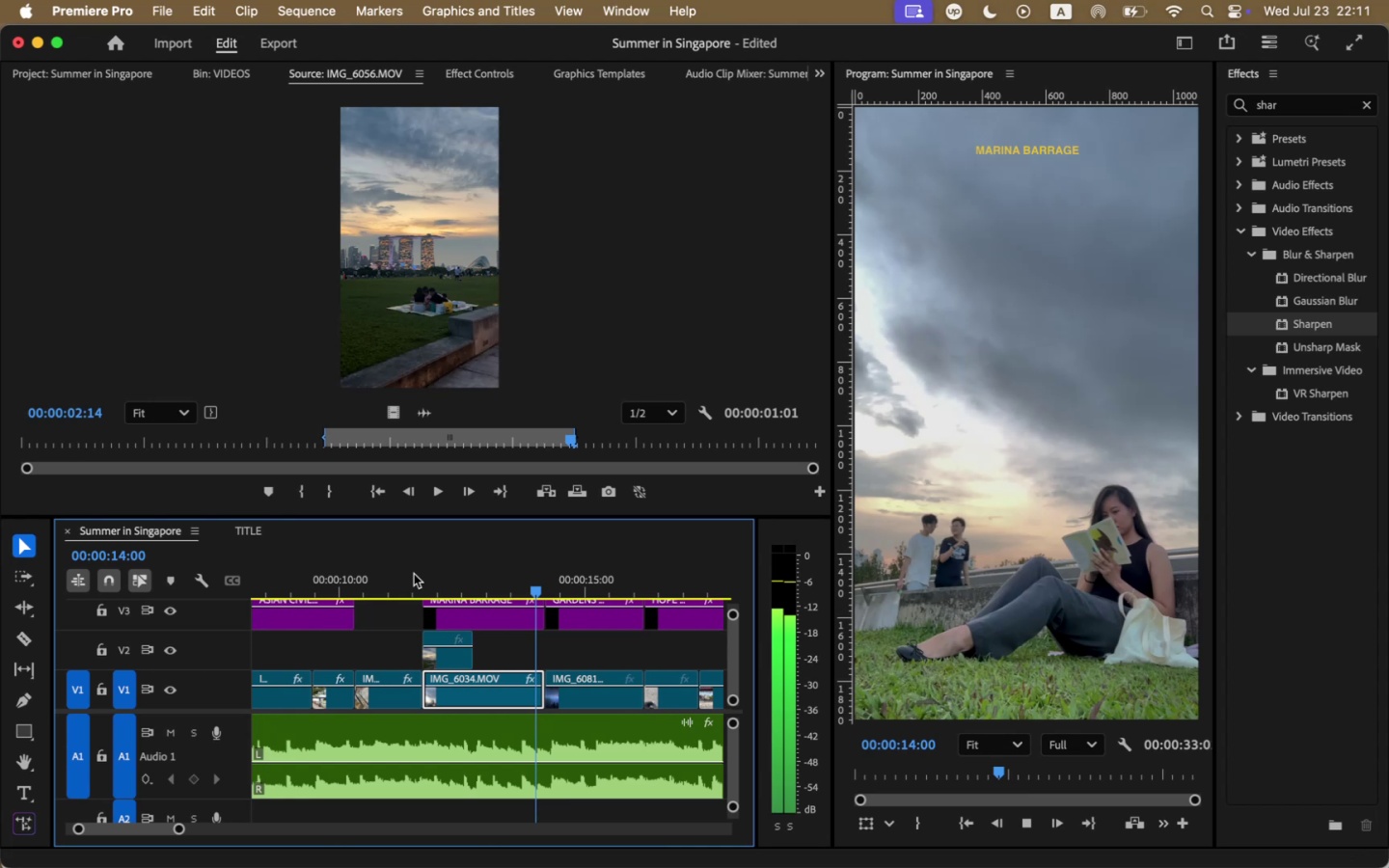 
key(Space)
 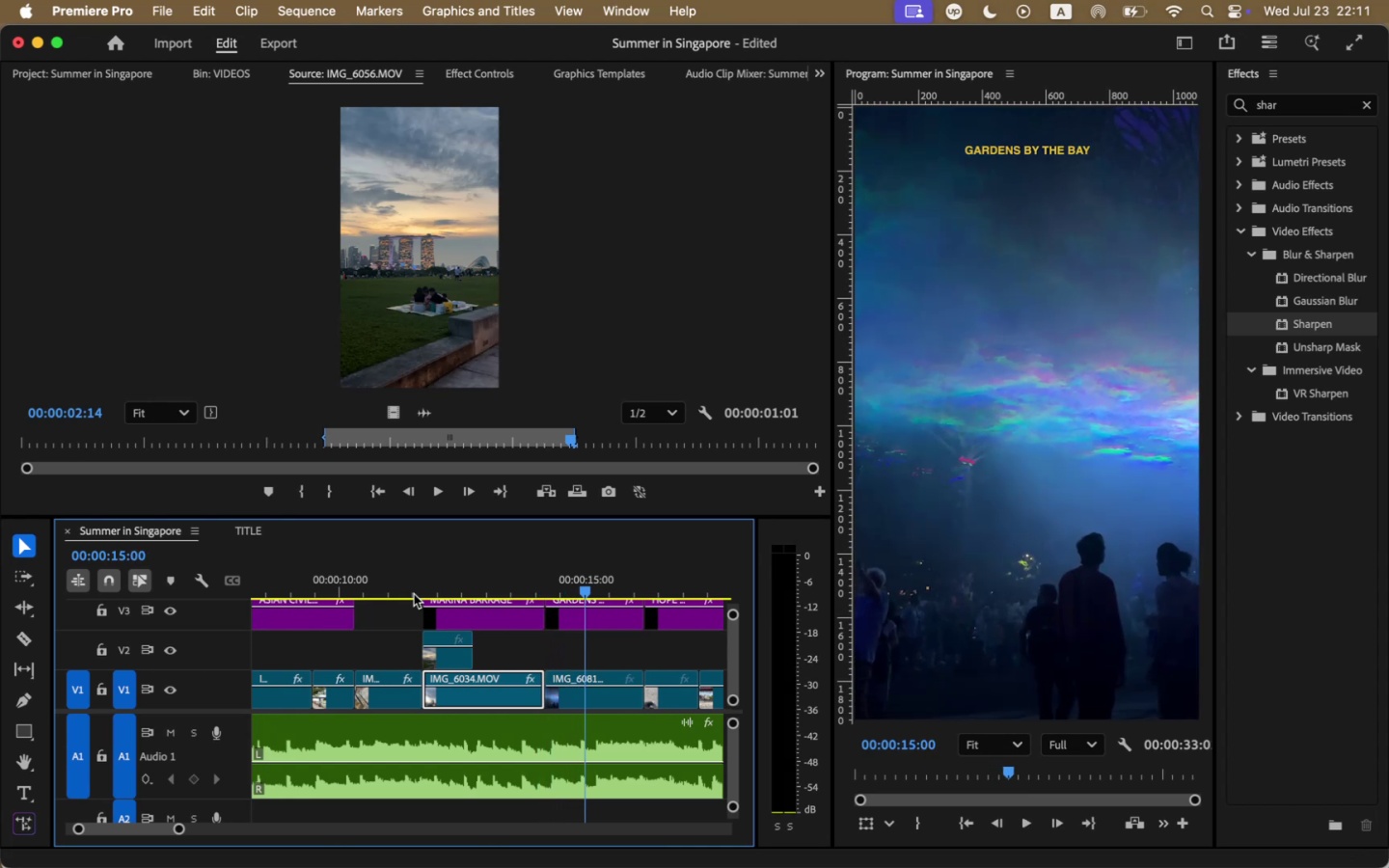 
left_click([411, 579])
 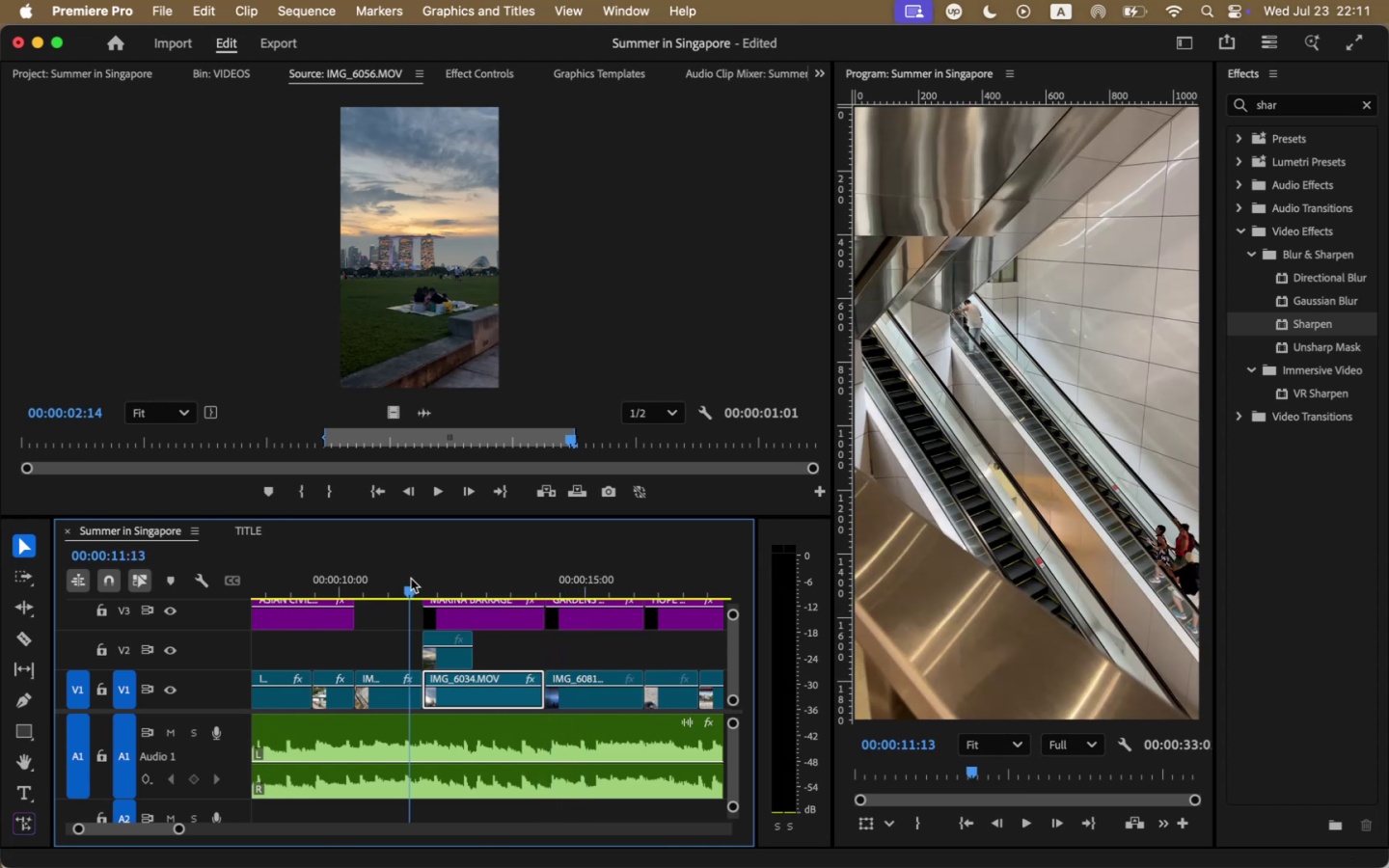 
key(Space)
 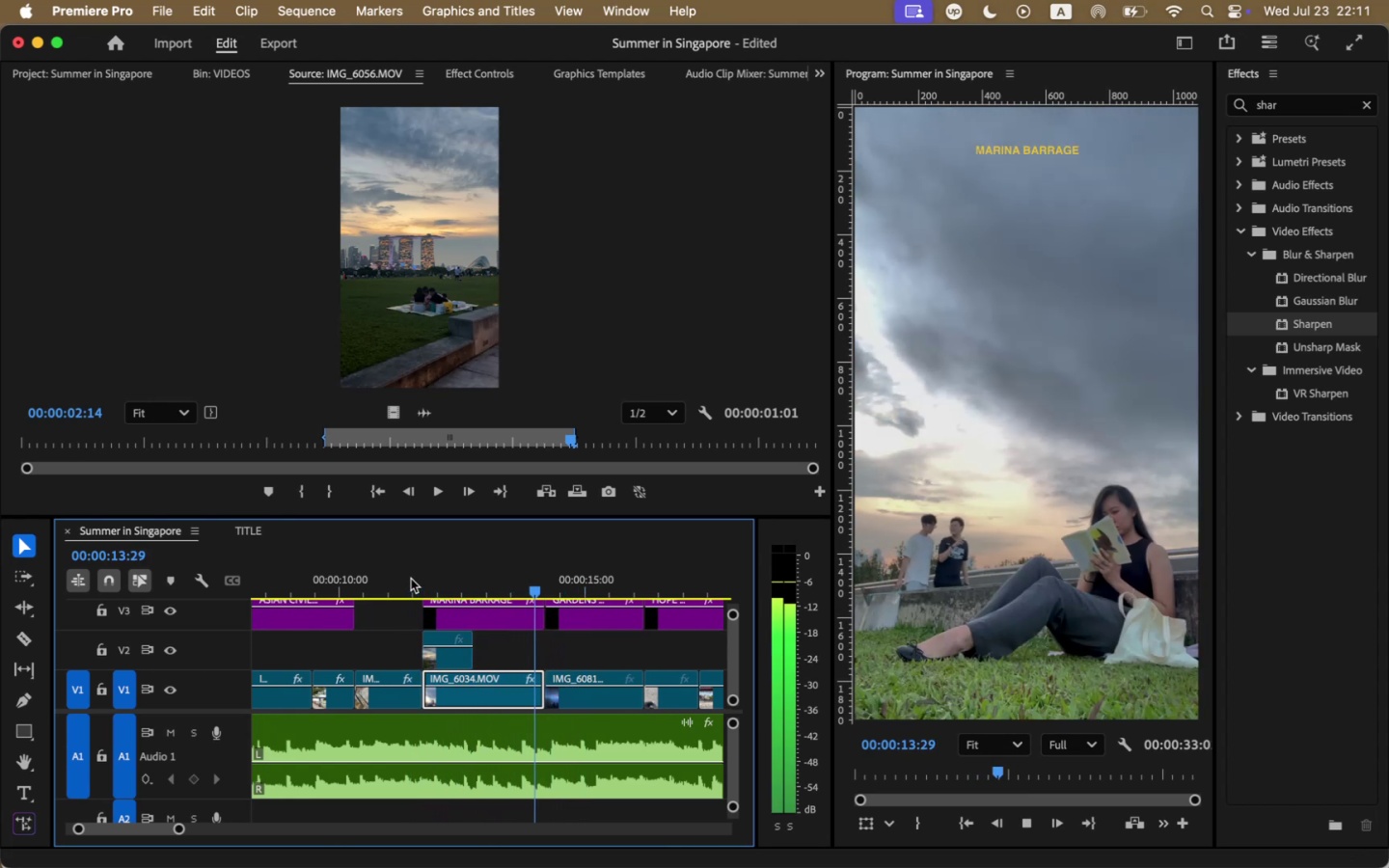 
key(Space)
 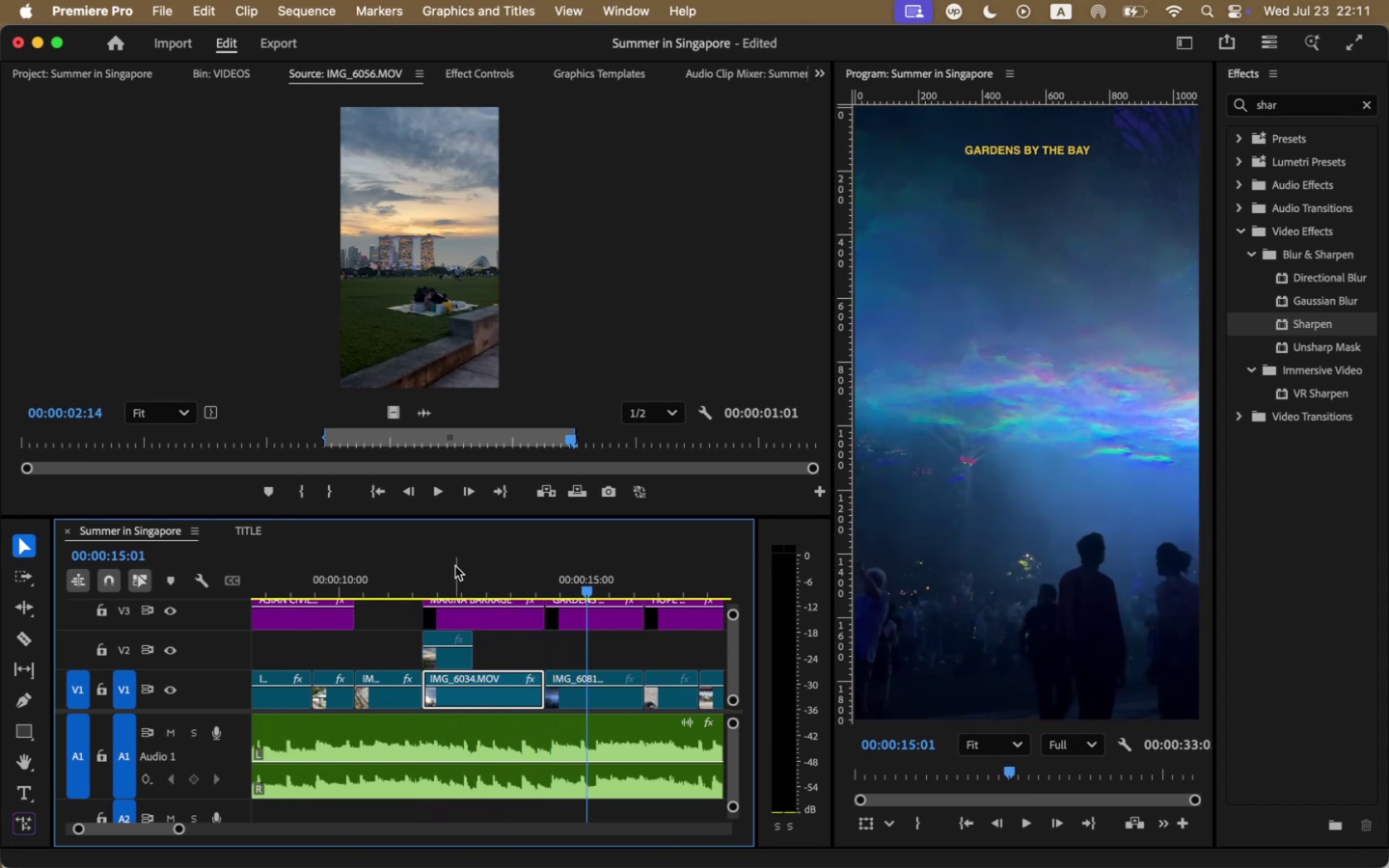 
left_click([519, 567])
 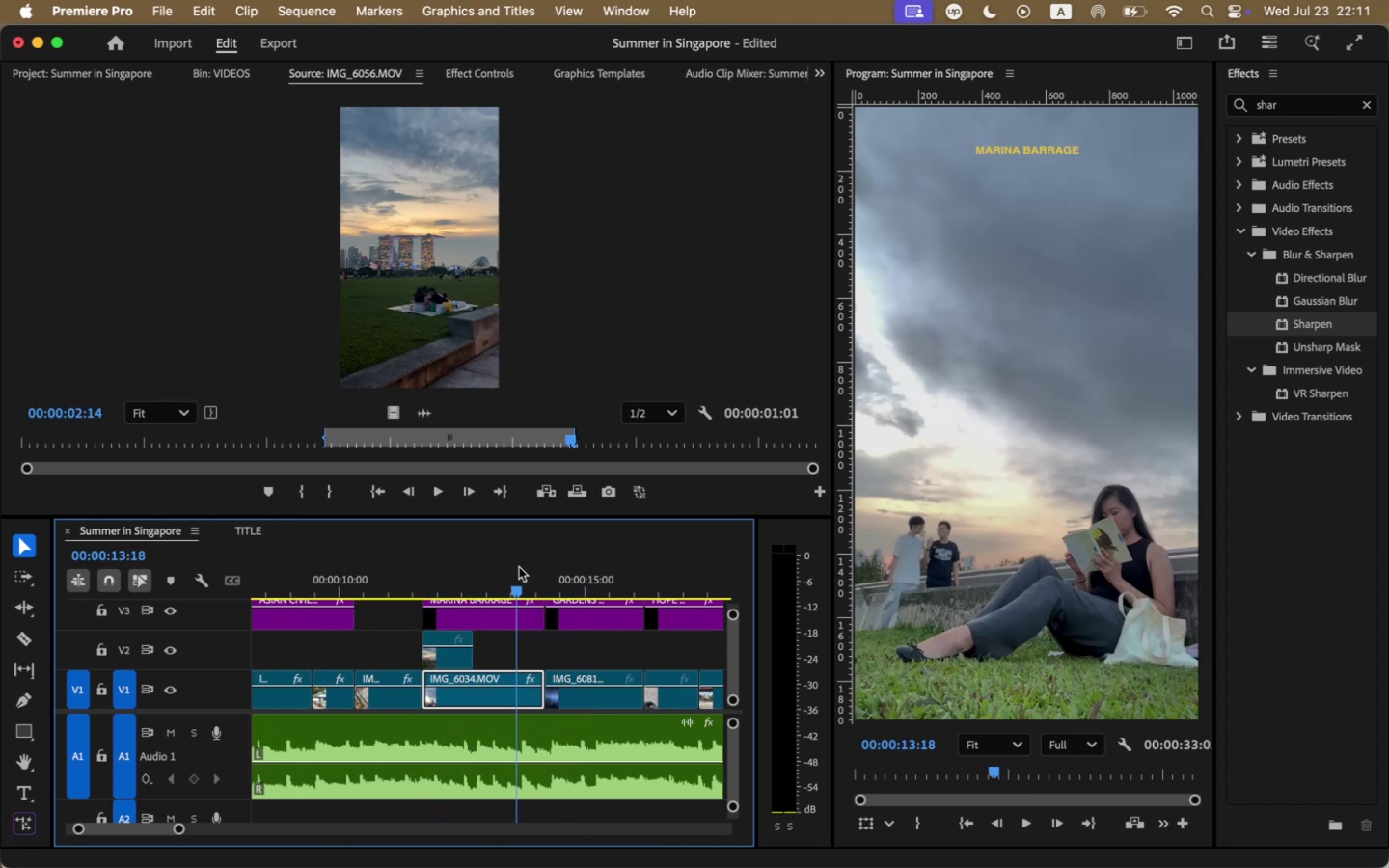 
key(Space)
 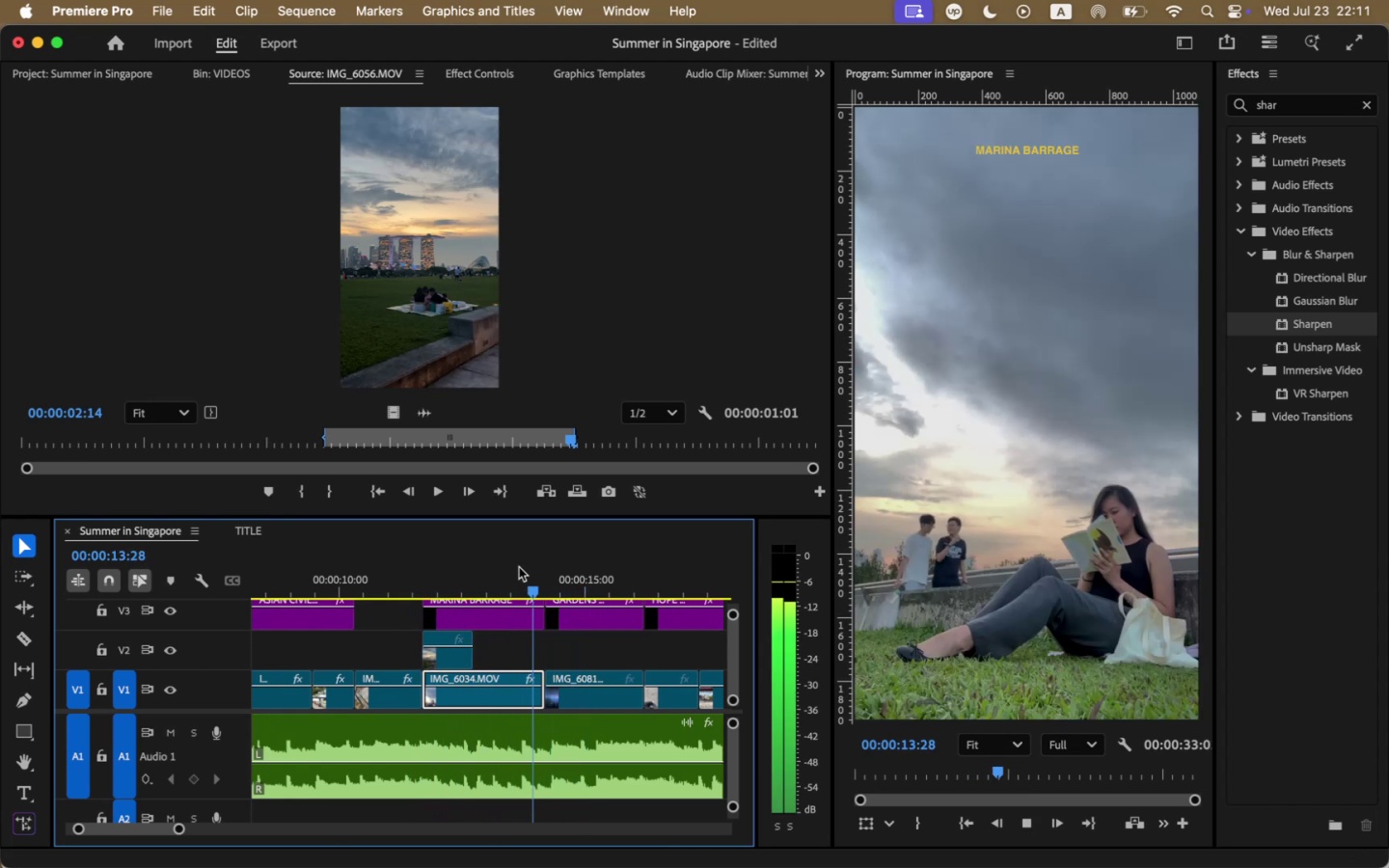 
key(Space)
 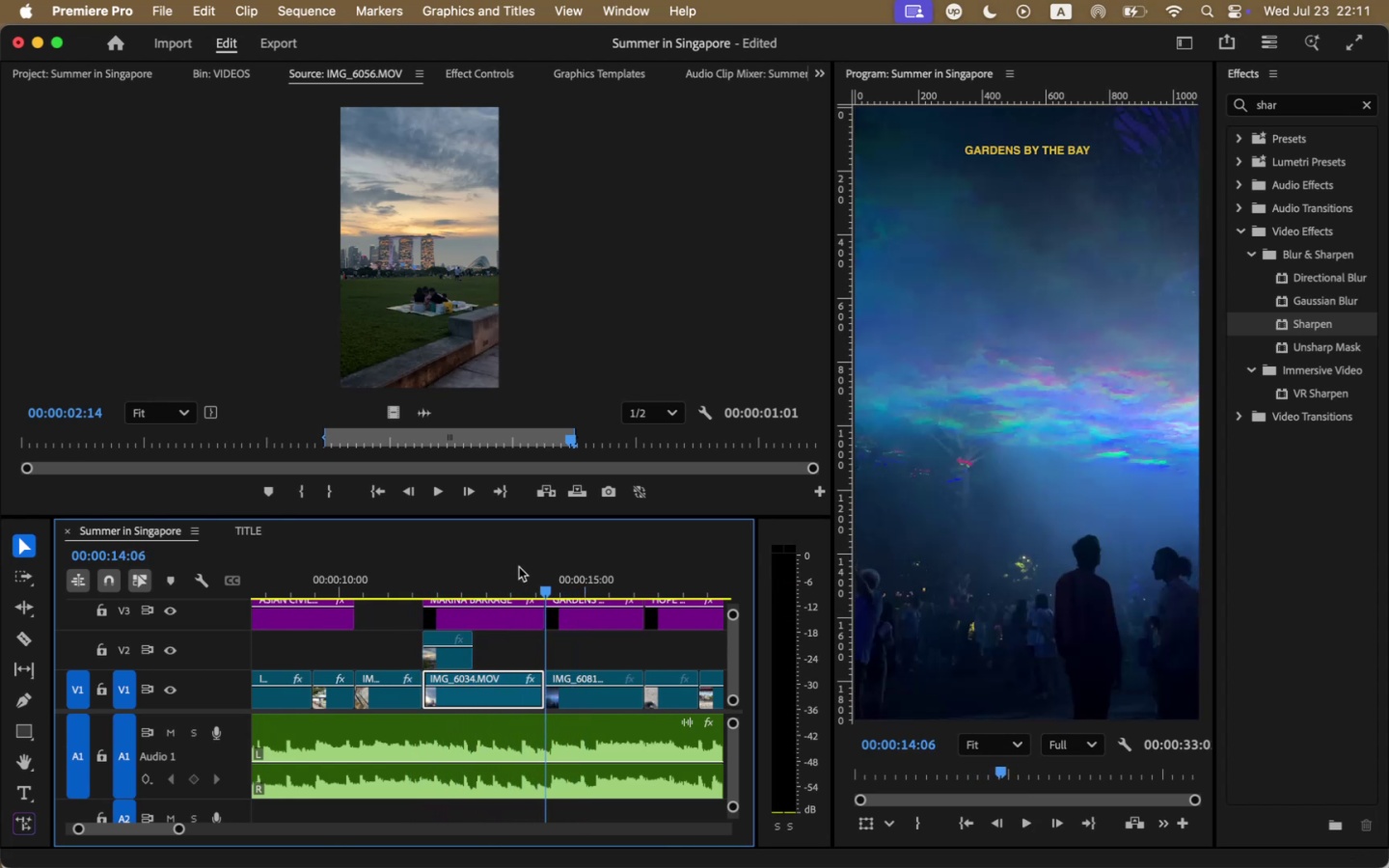 
key(Space)
 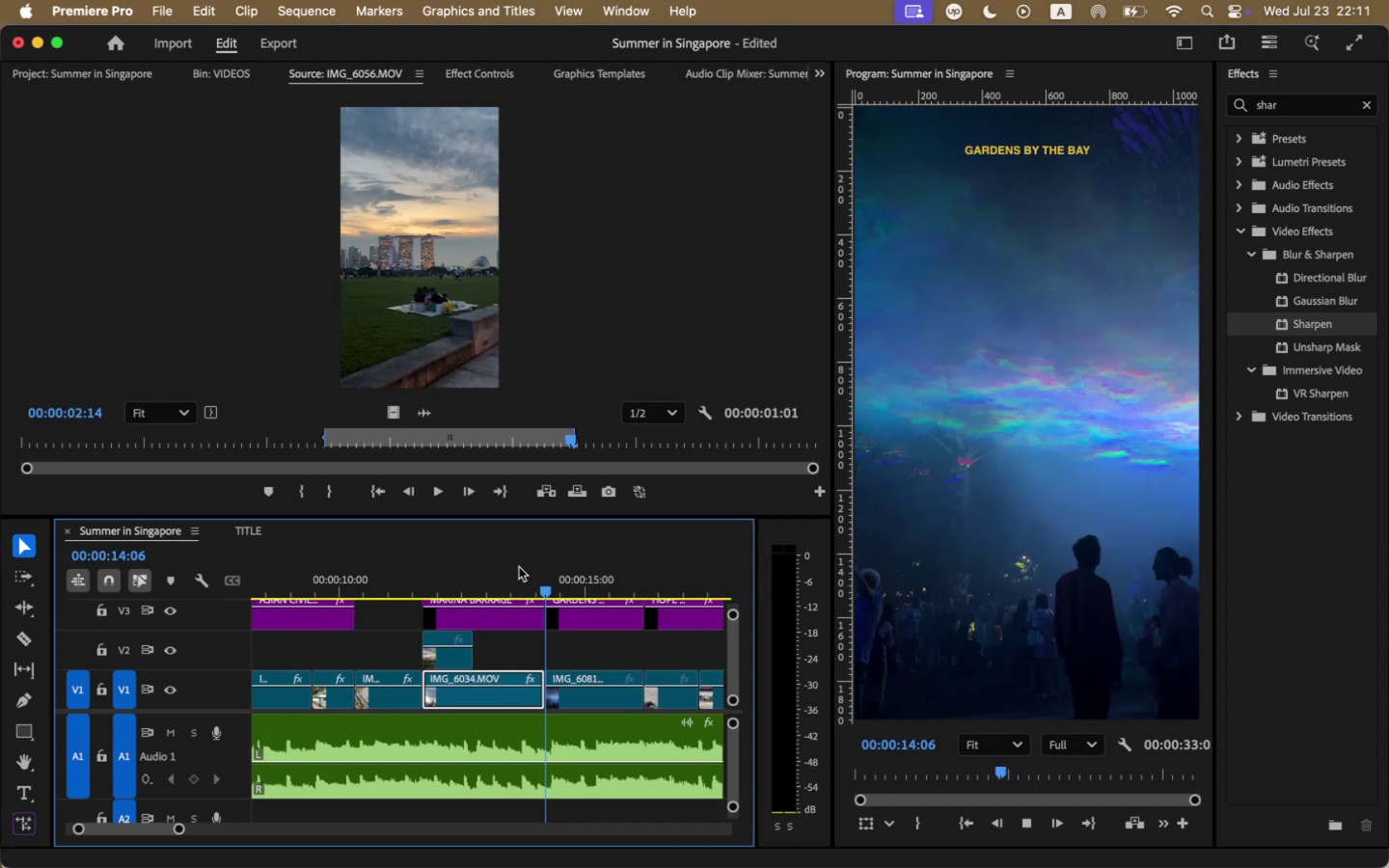 
key(Space)
 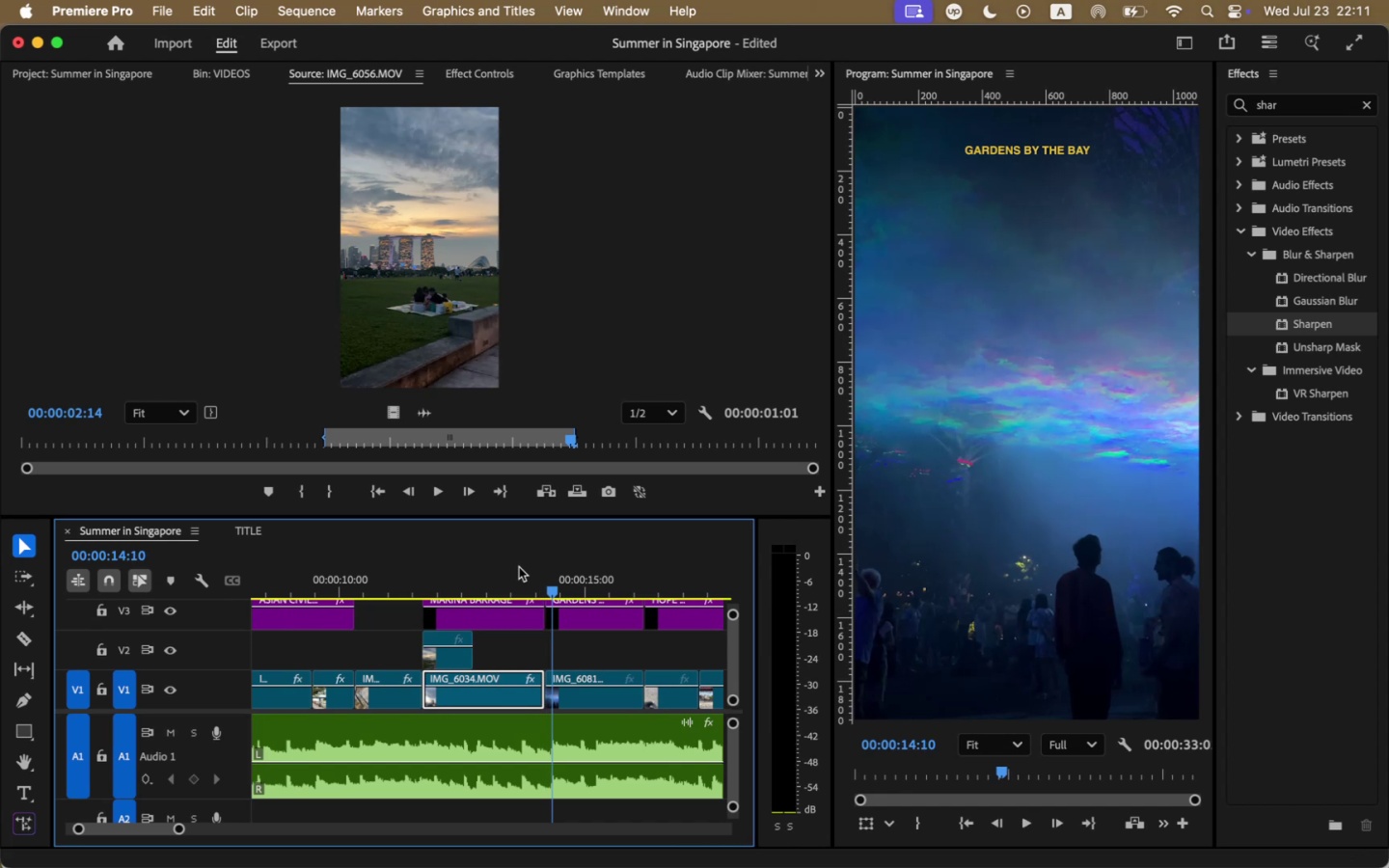 
key(Space)
 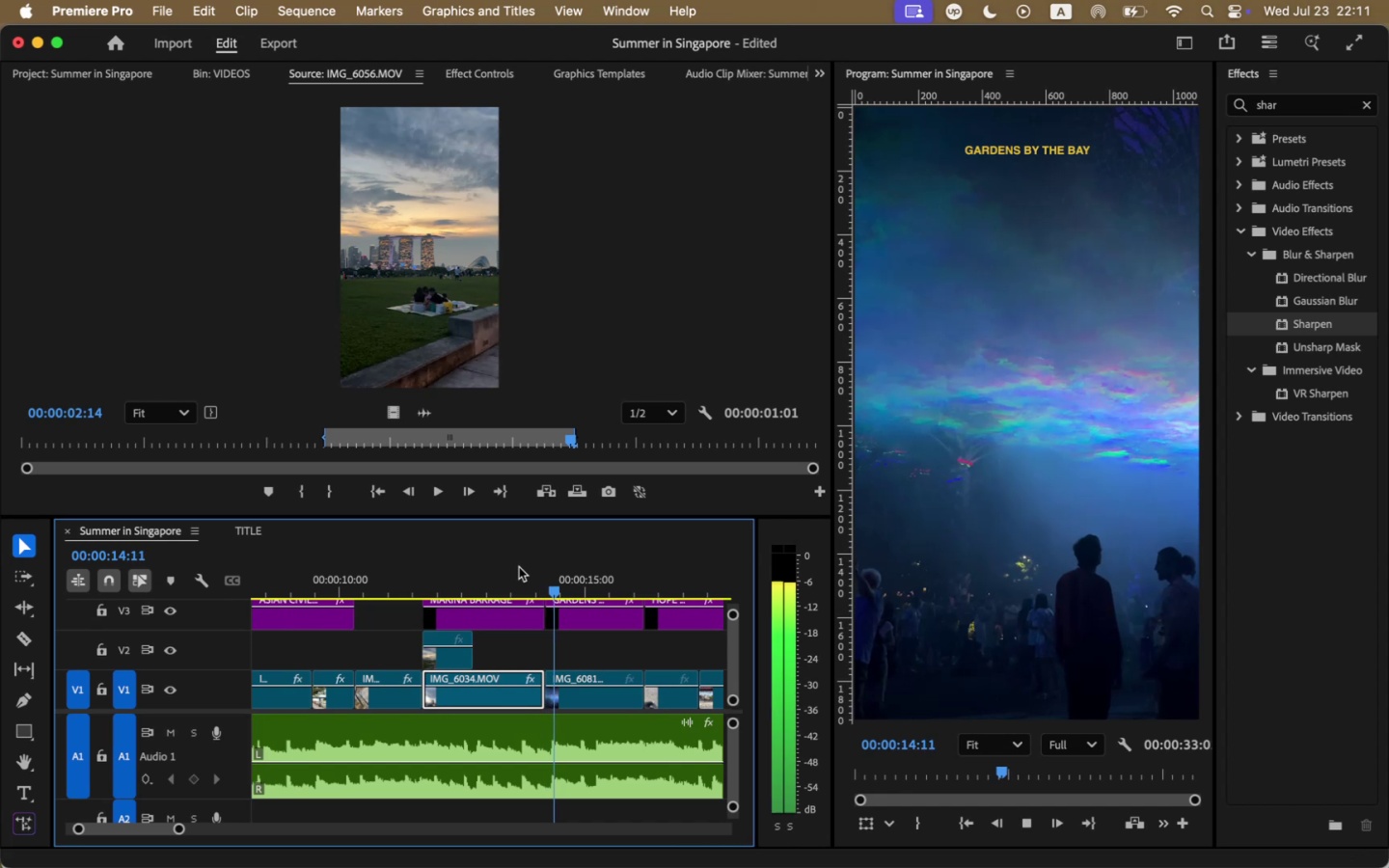 
key(Space)
 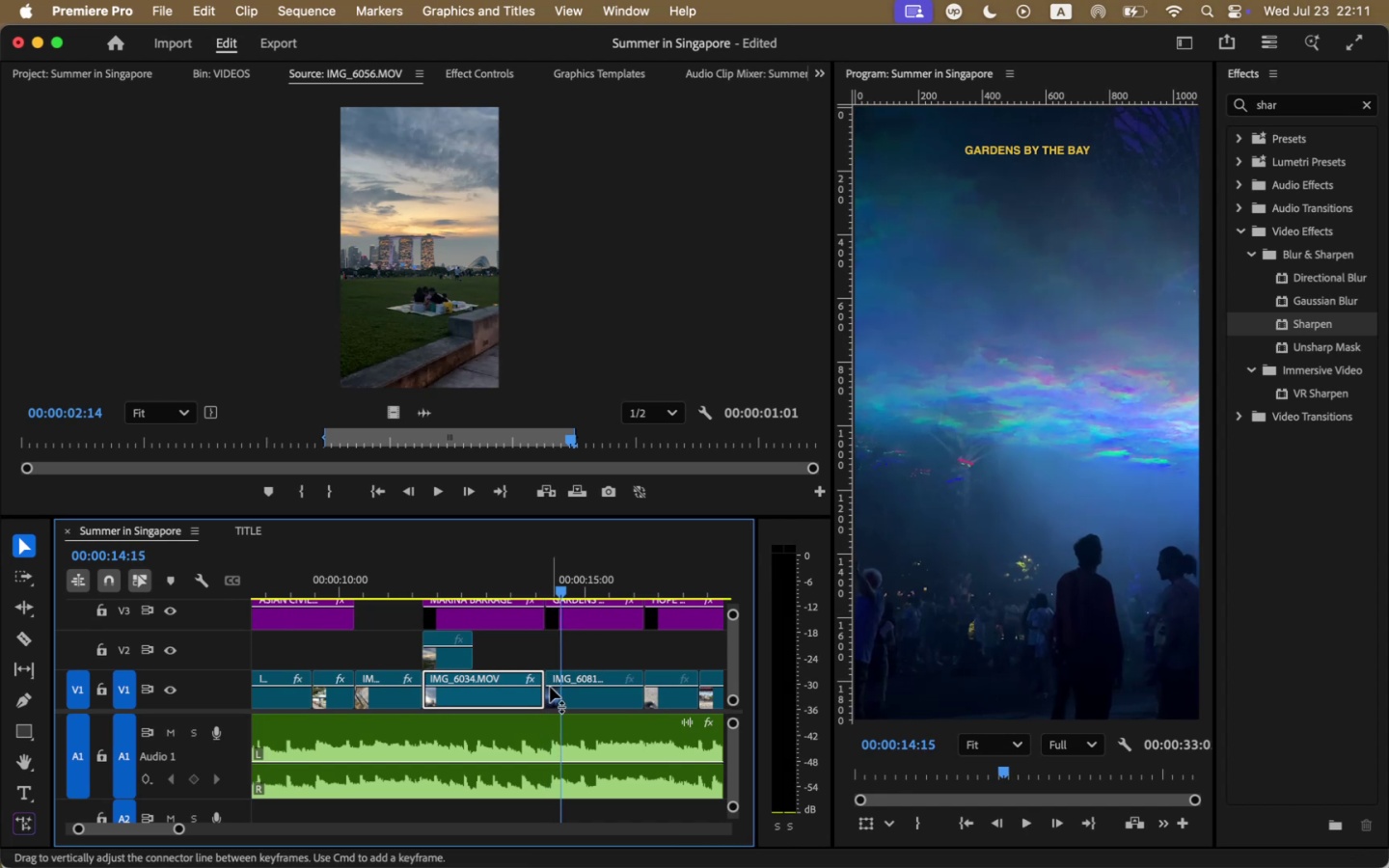 
left_click_drag(start_coordinate=[552, 696], to_coordinate=[562, 693])
 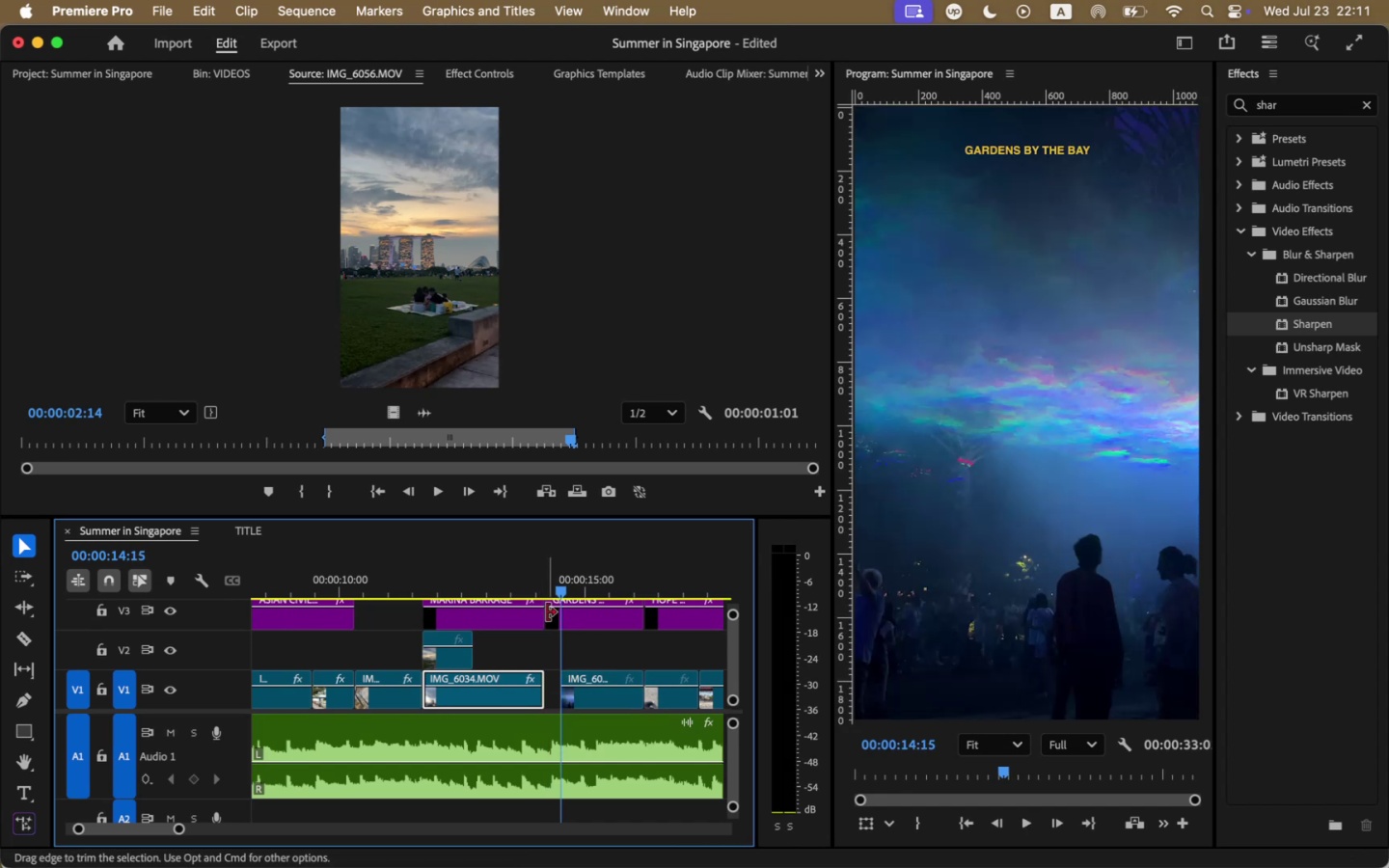 
left_click_drag(start_coordinate=[548, 611], to_coordinate=[558, 611])
 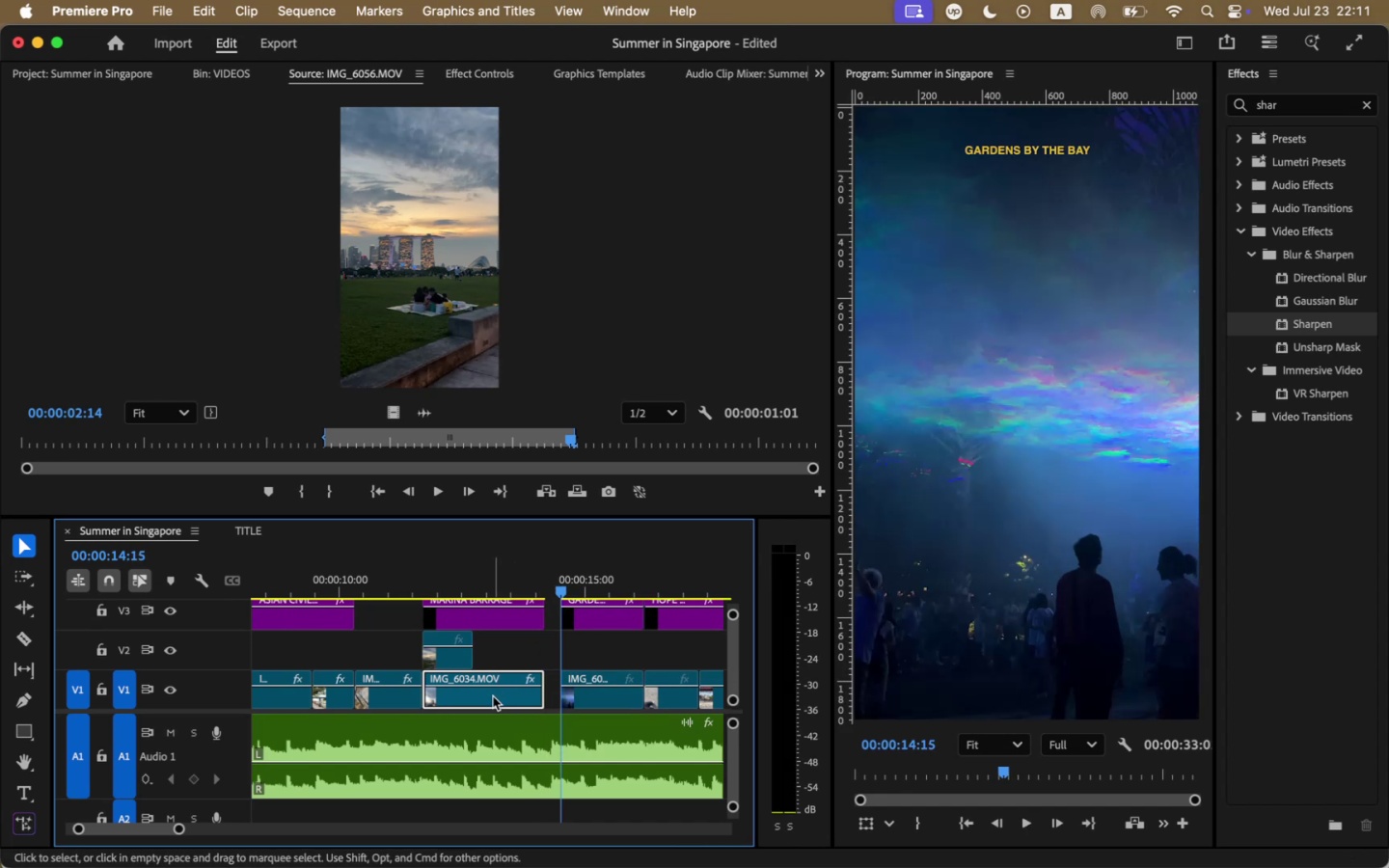 
left_click_drag(start_coordinate=[490, 699], to_coordinate=[508, 697])
 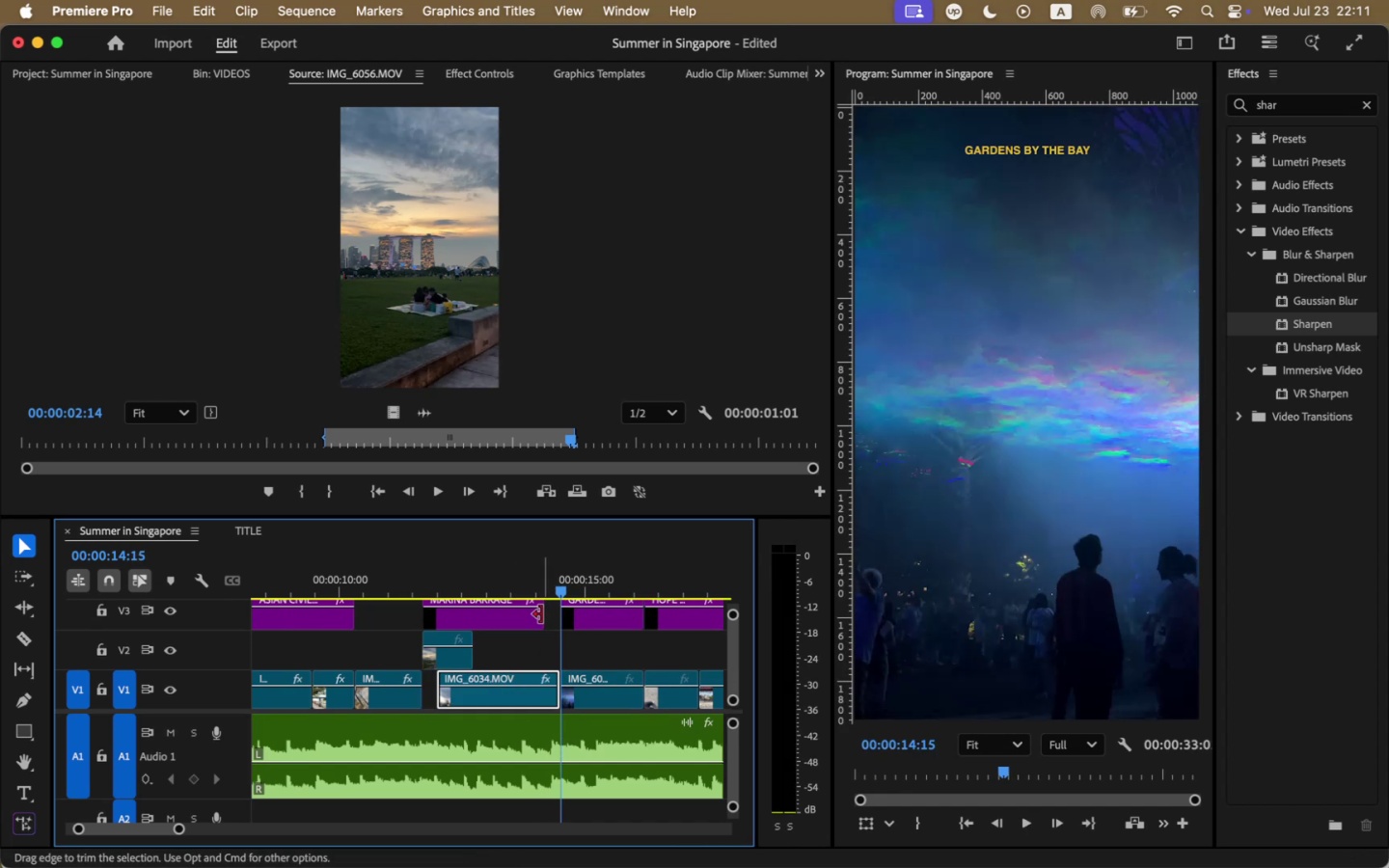 
left_click_drag(start_coordinate=[541, 614], to_coordinate=[555, 613])
 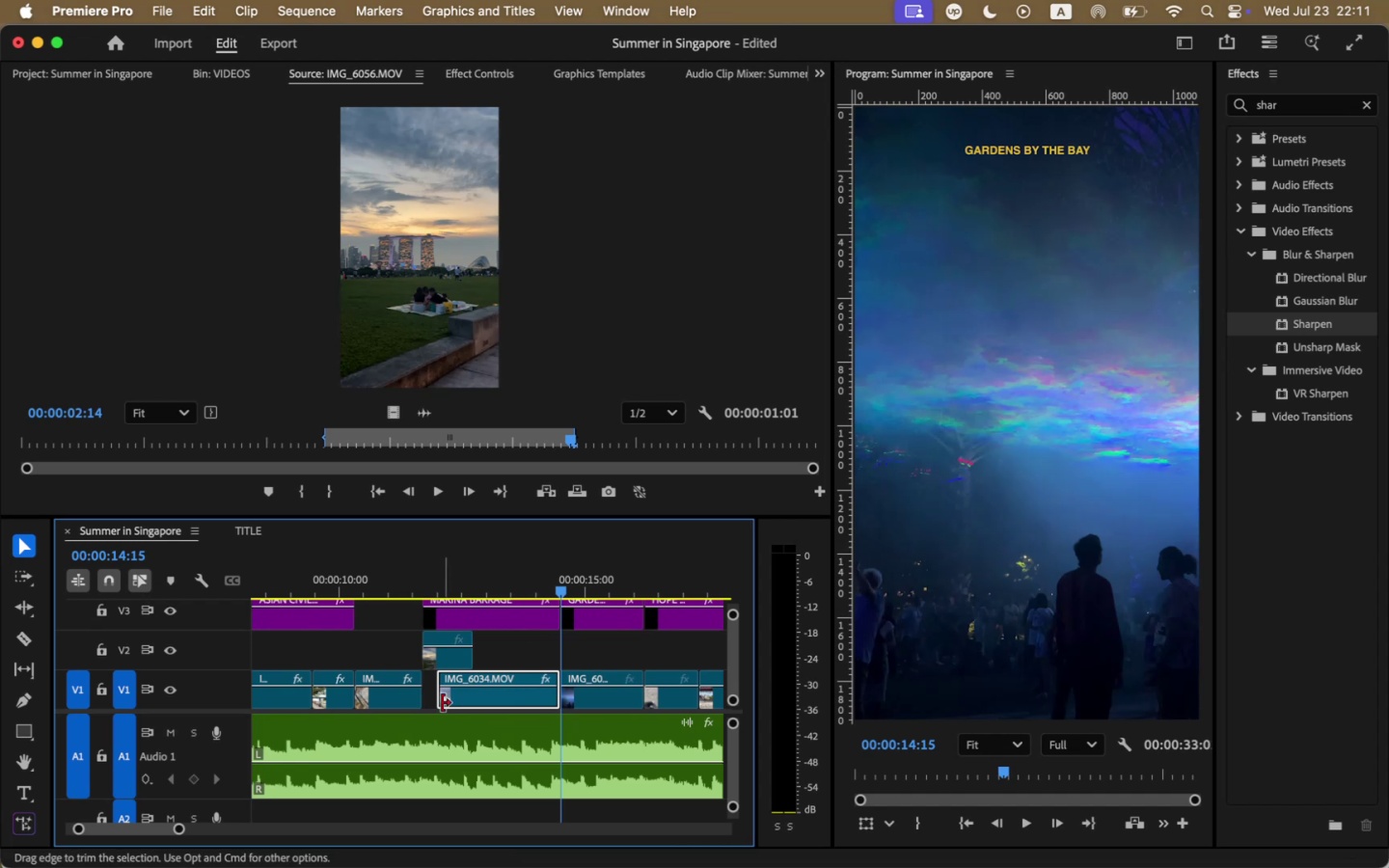 
left_click_drag(start_coordinate=[442, 703], to_coordinate=[476, 694])
 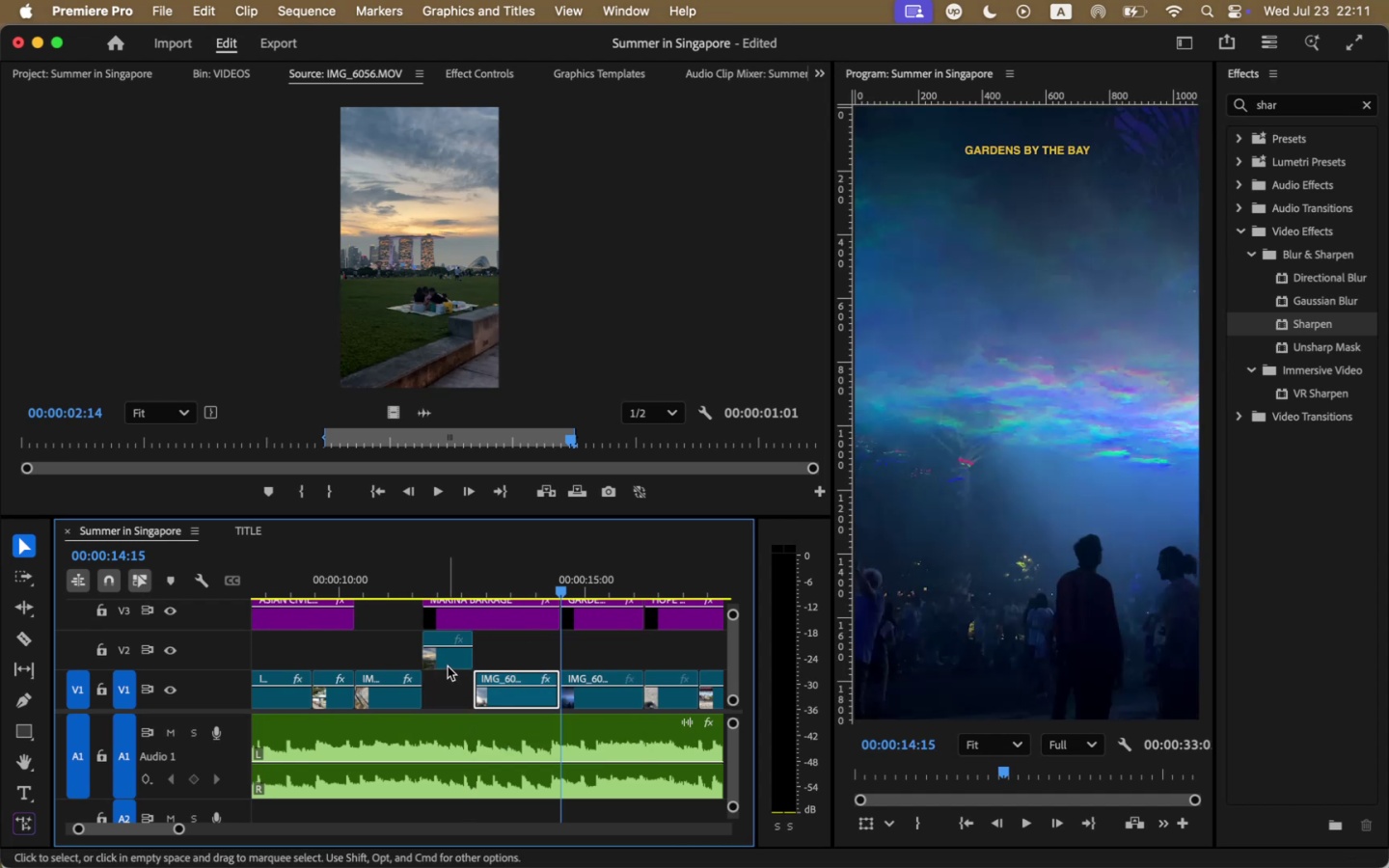 
left_click_drag(start_coordinate=[444, 659], to_coordinate=[443, 678])
 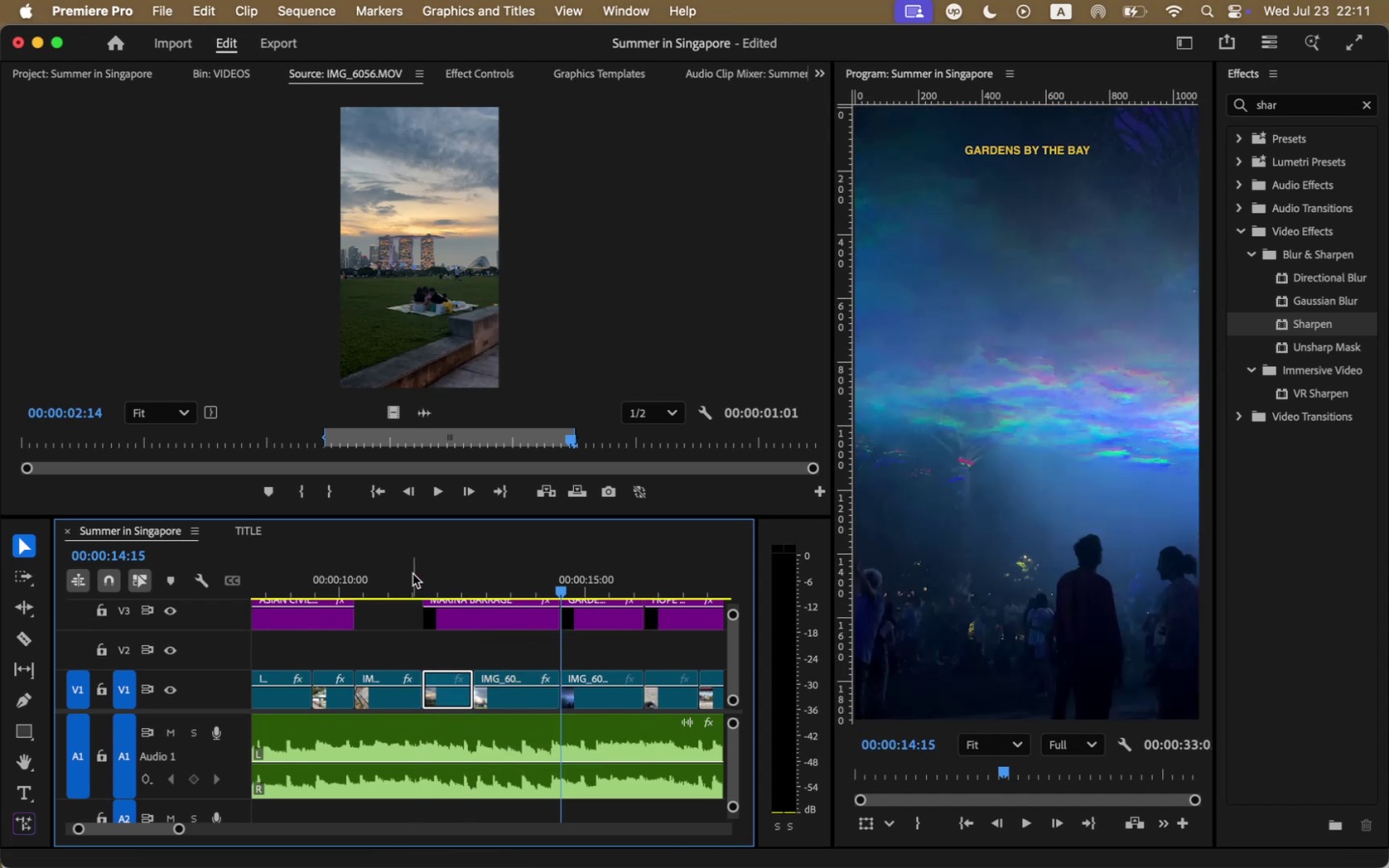 
left_click([413, 574])
 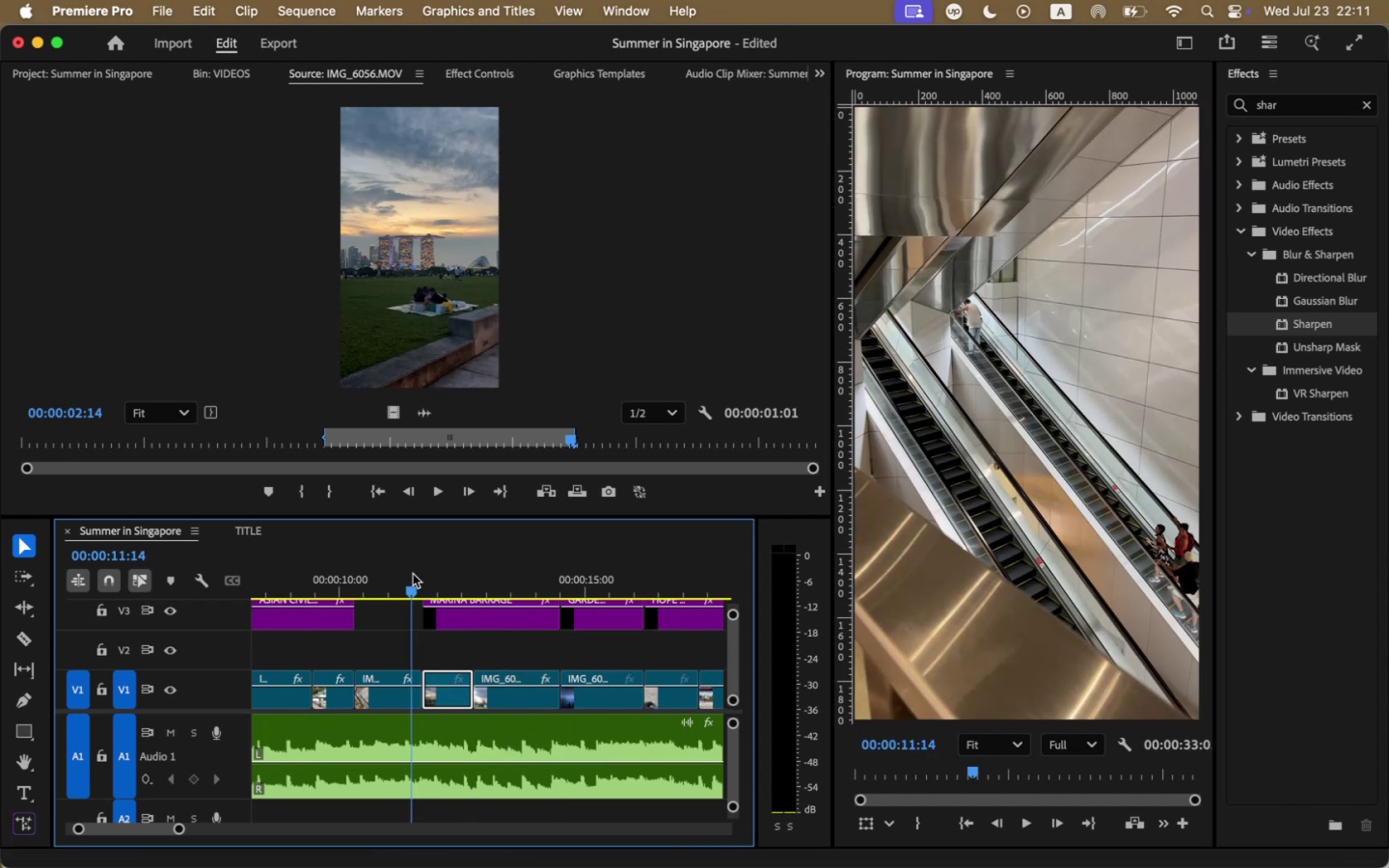 
key(Space)
 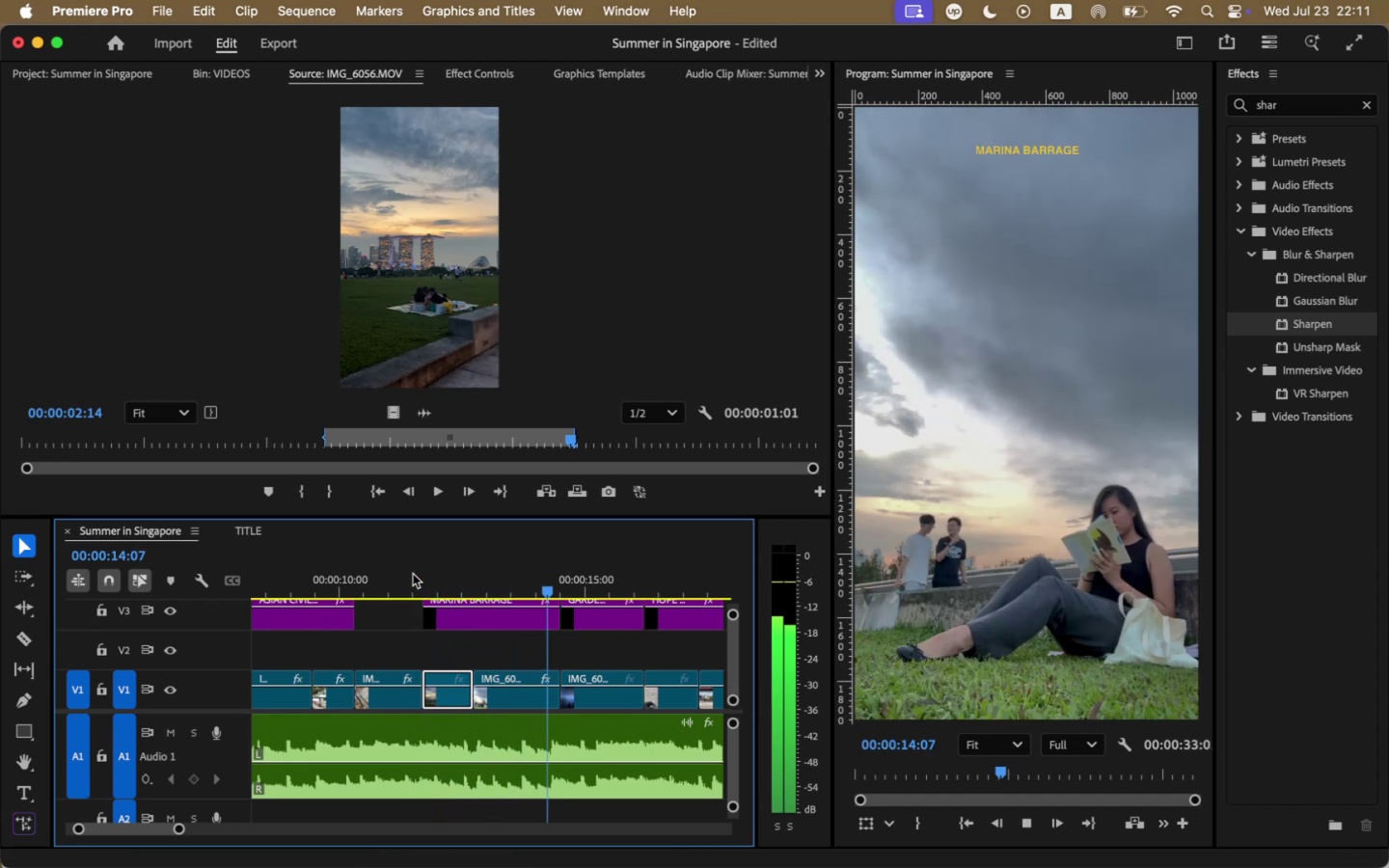 
key(Space)
 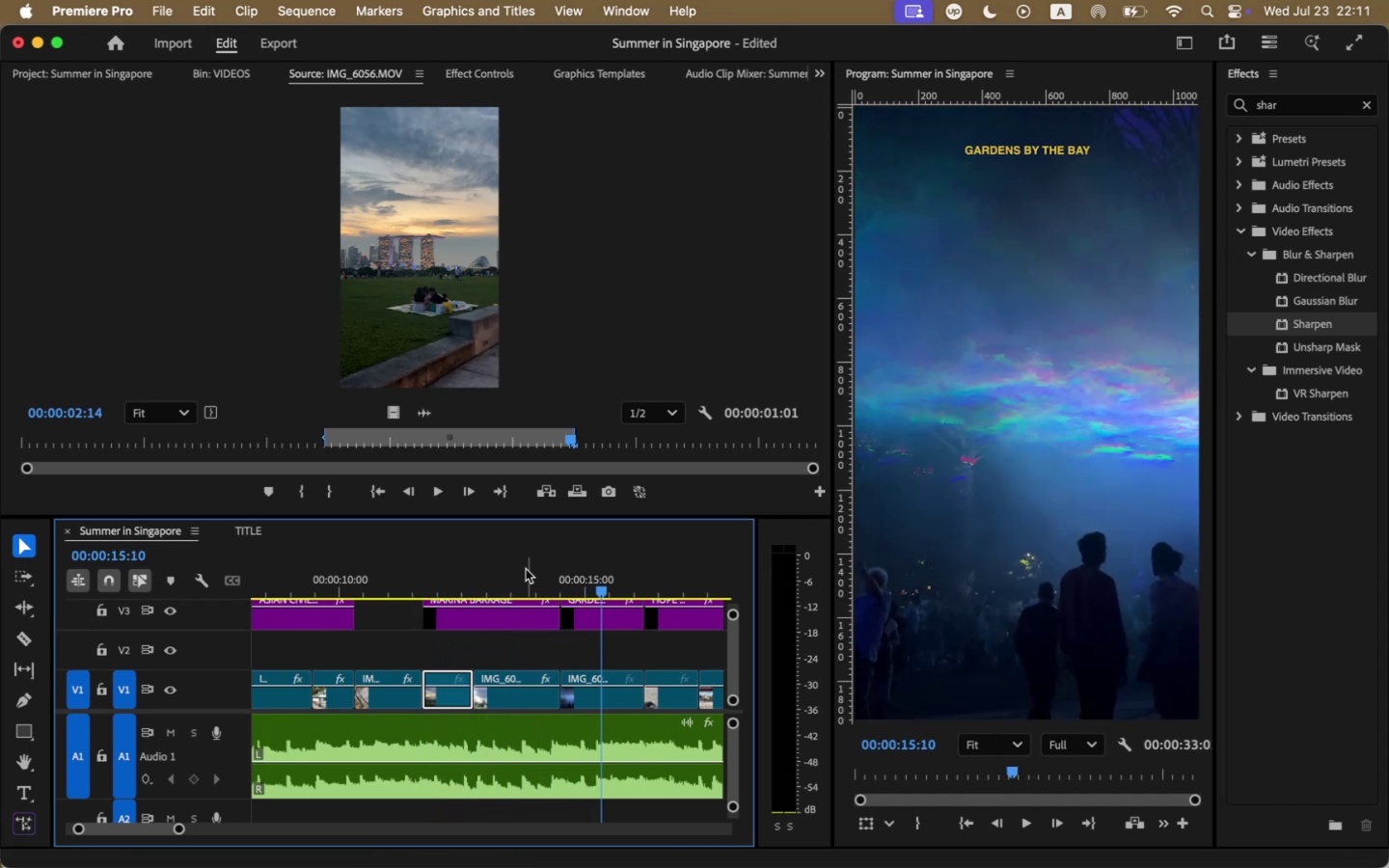 
left_click([519, 579])
 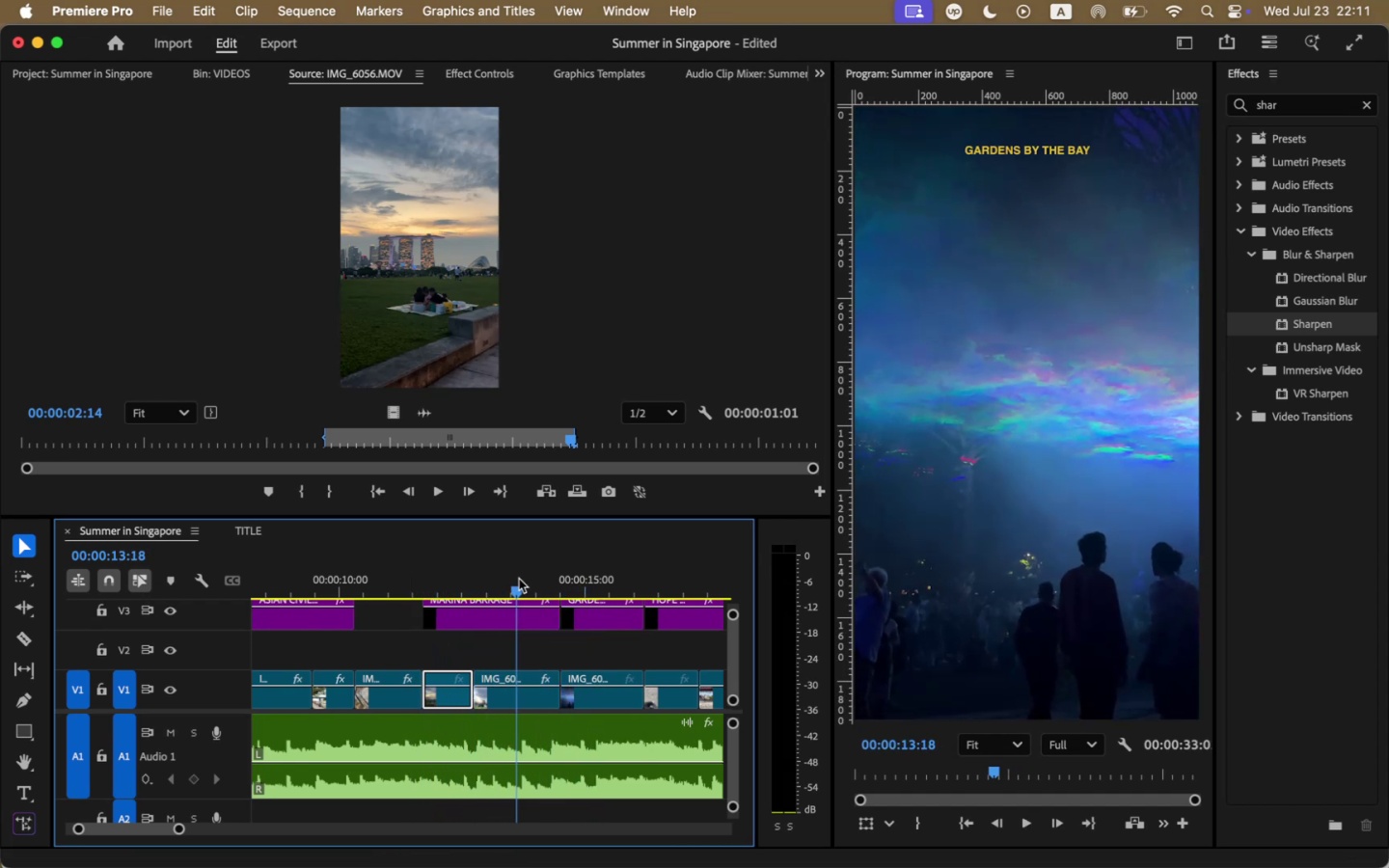 
key(Space)
 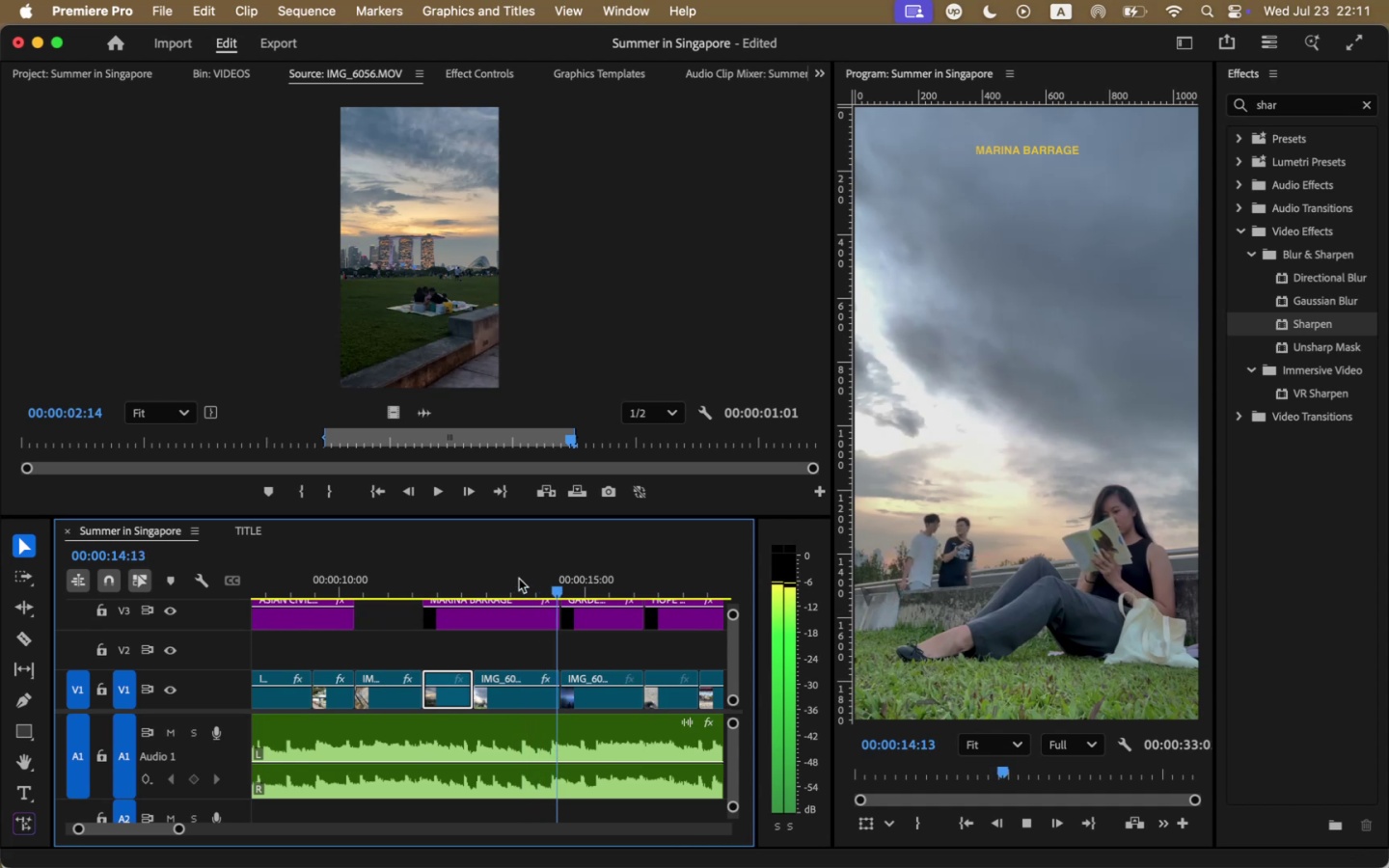 
key(Space)
 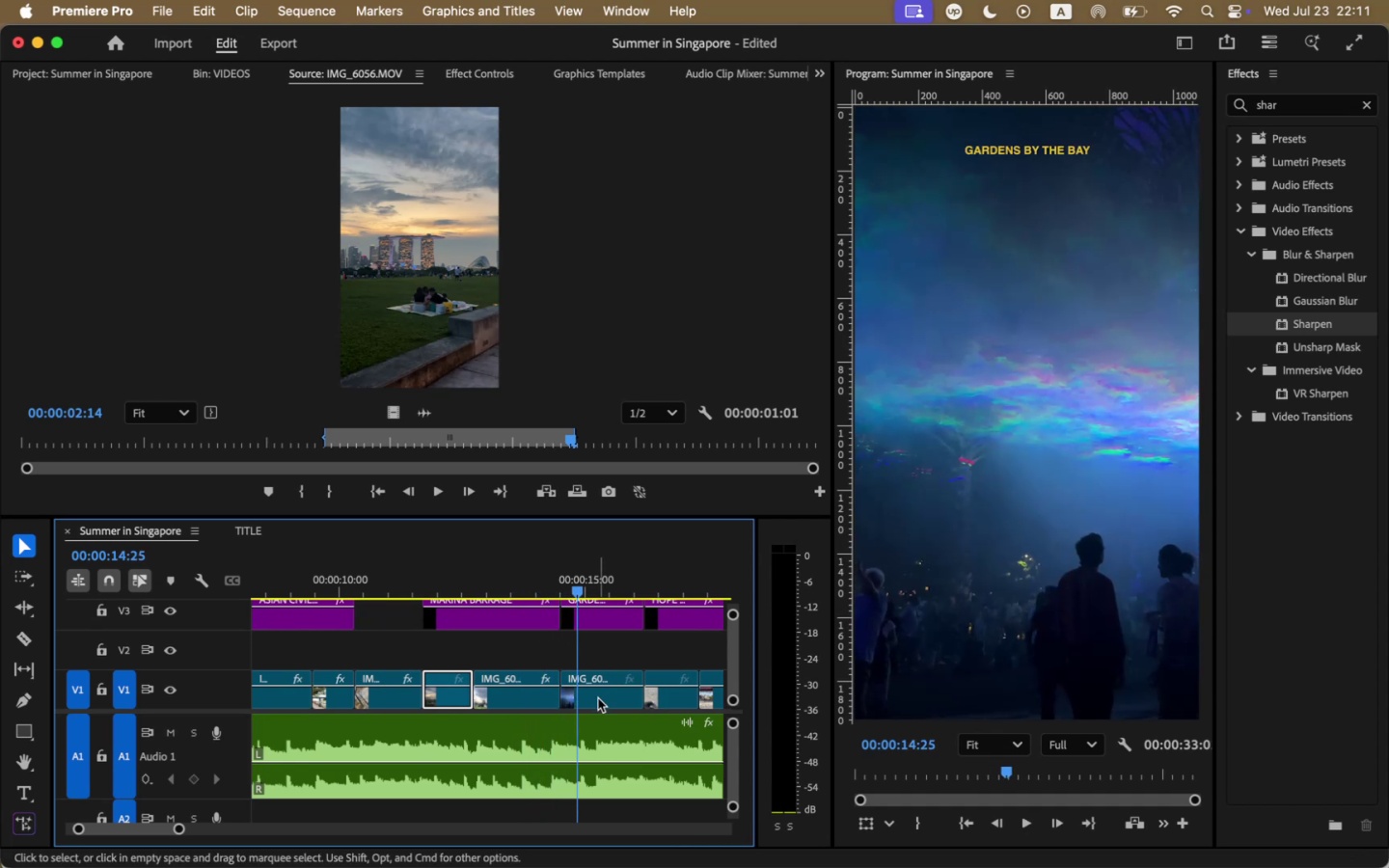 
left_click_drag(start_coordinate=[566, 697], to_coordinate=[577, 696])
 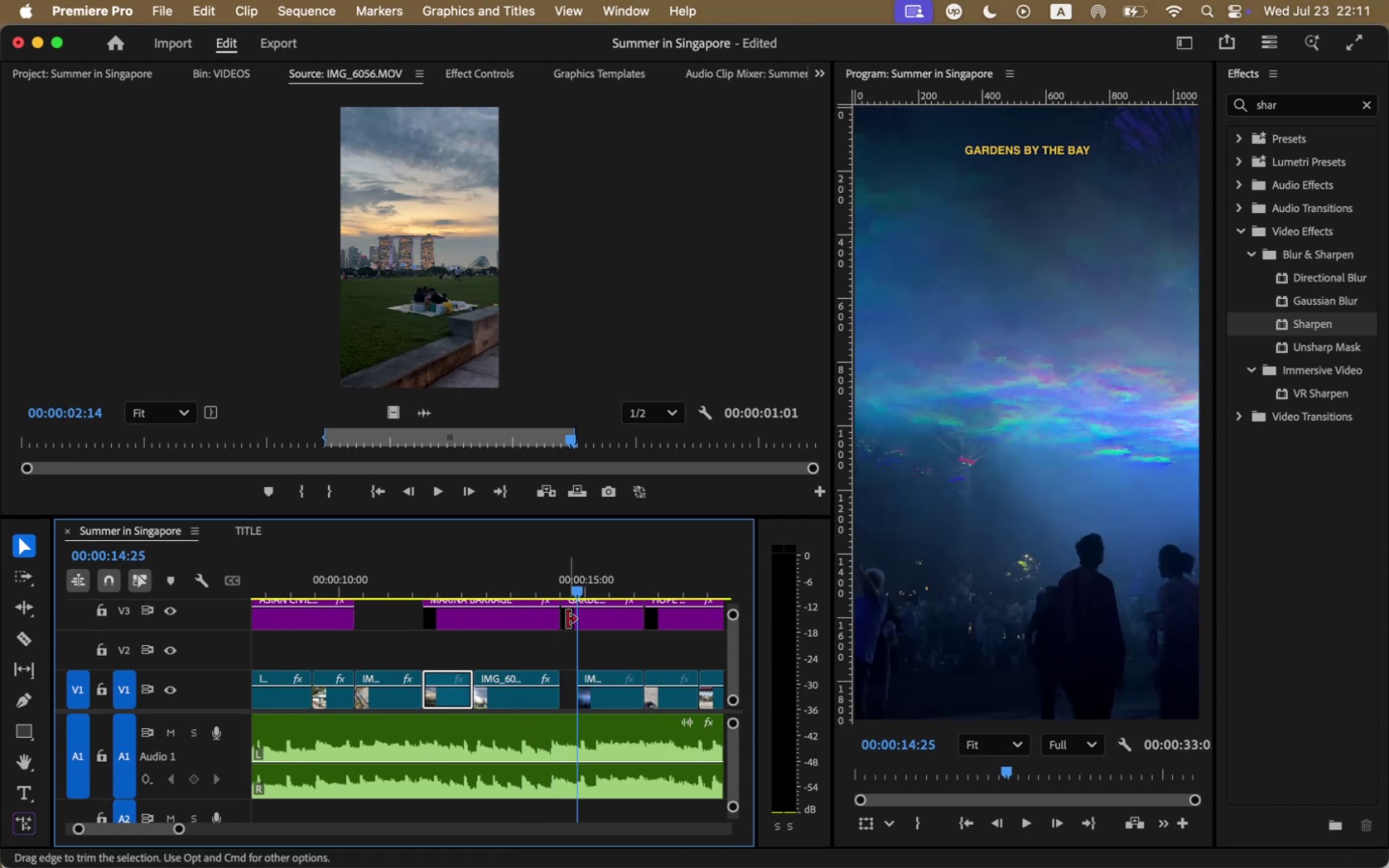 
left_click_drag(start_coordinate=[567, 618], to_coordinate=[581, 617])
 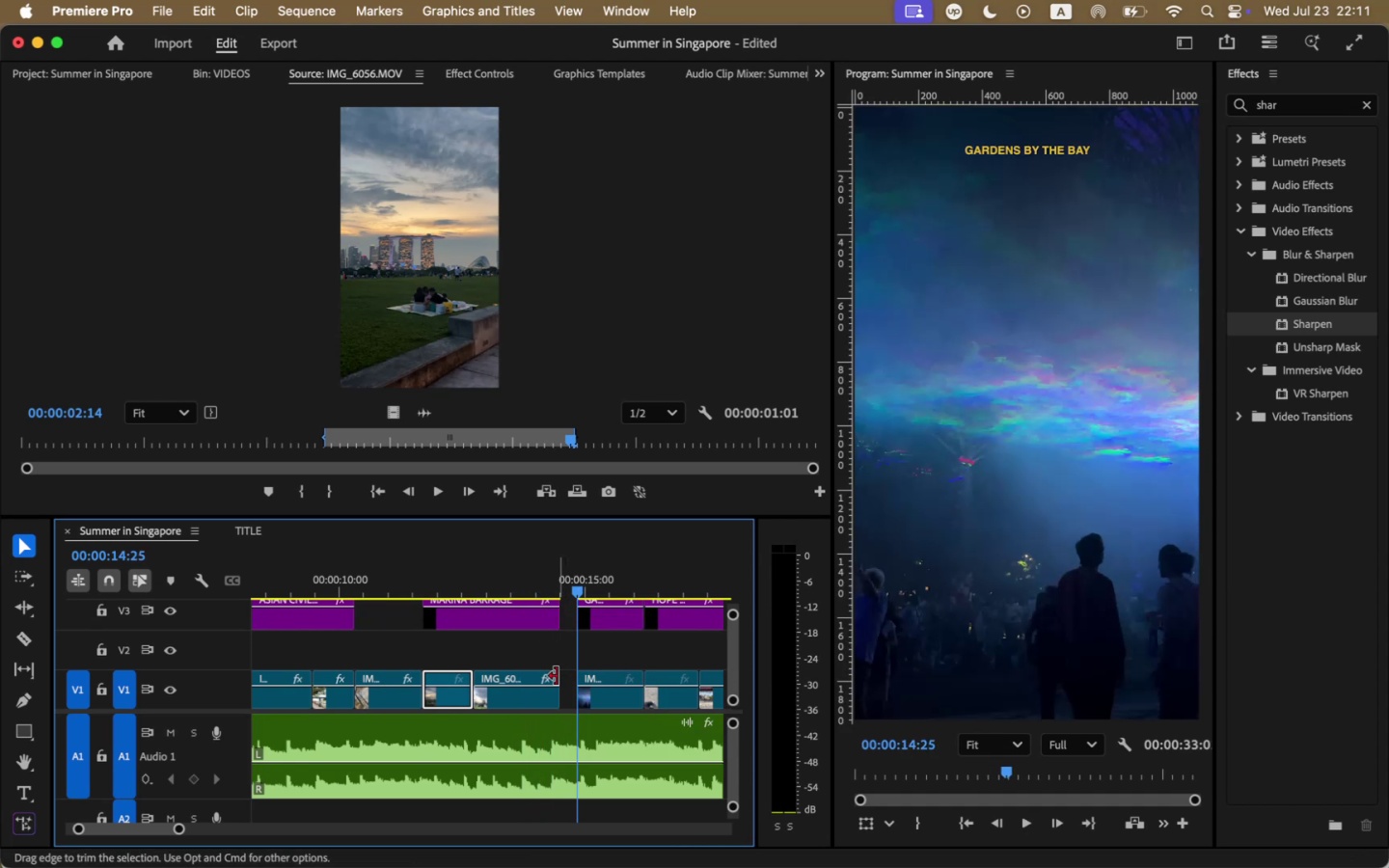 
left_click_drag(start_coordinate=[557, 676], to_coordinate=[572, 676])
 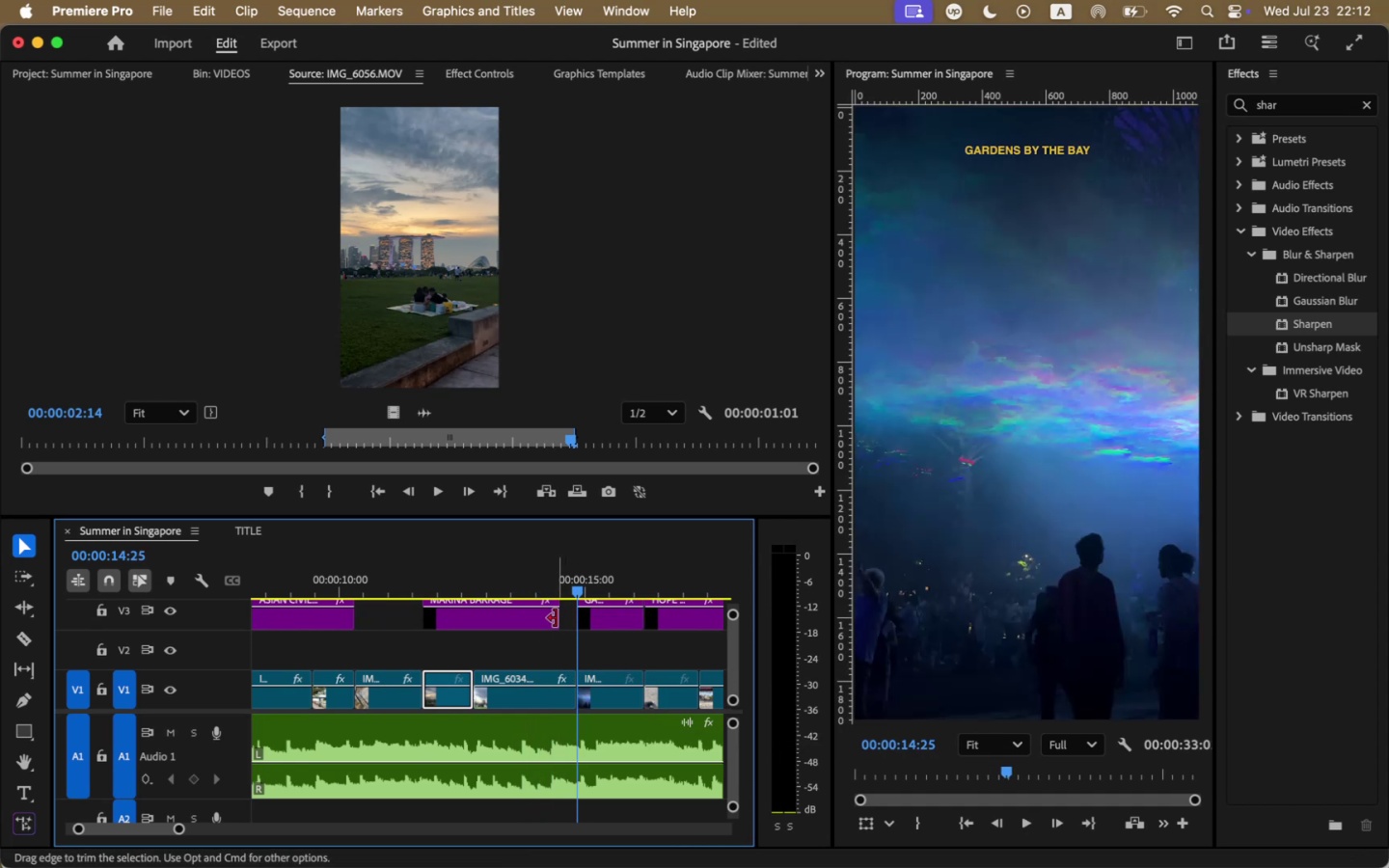 
left_click_drag(start_coordinate=[556, 618], to_coordinate=[574, 616])
 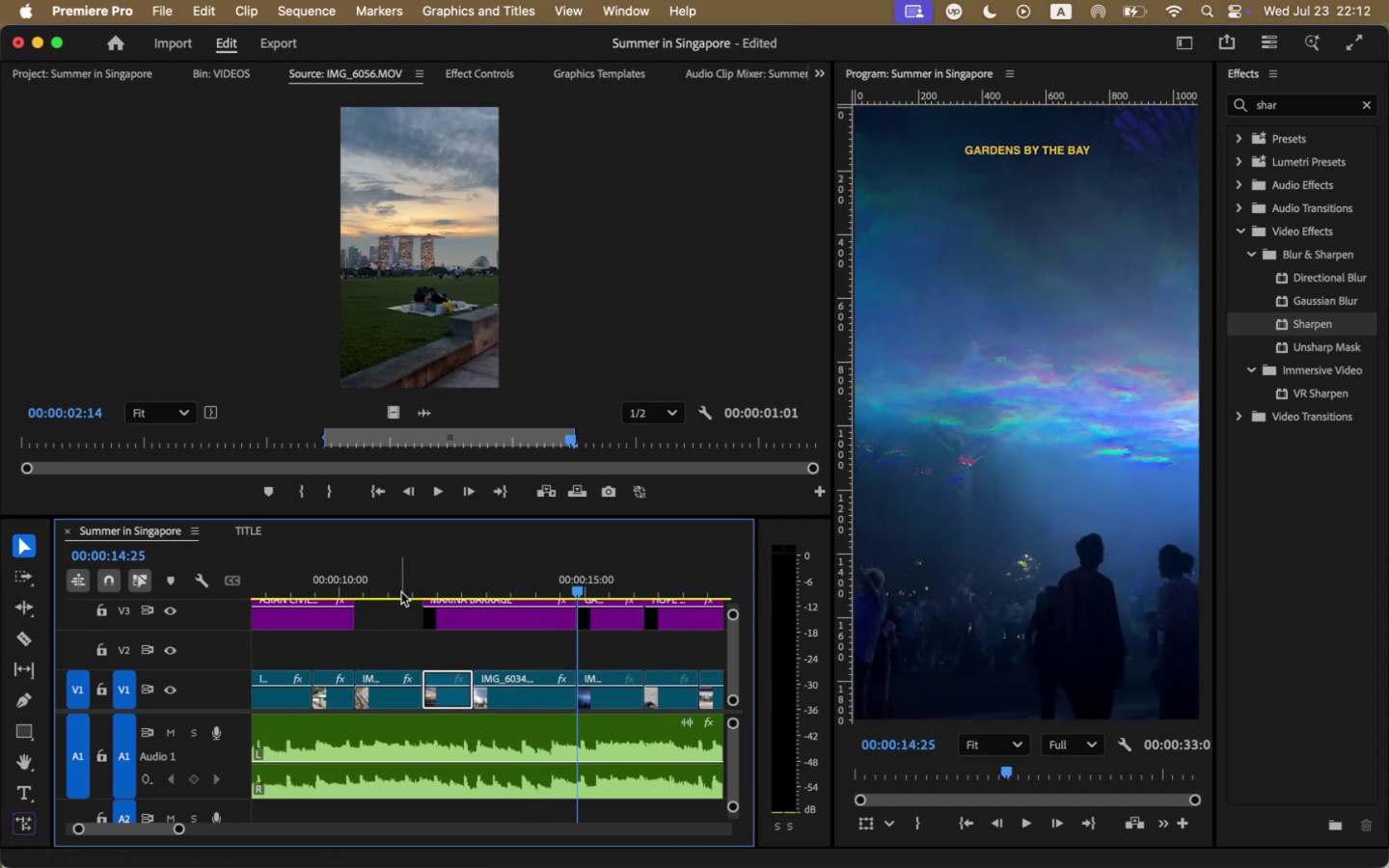 
left_click([399, 592])
 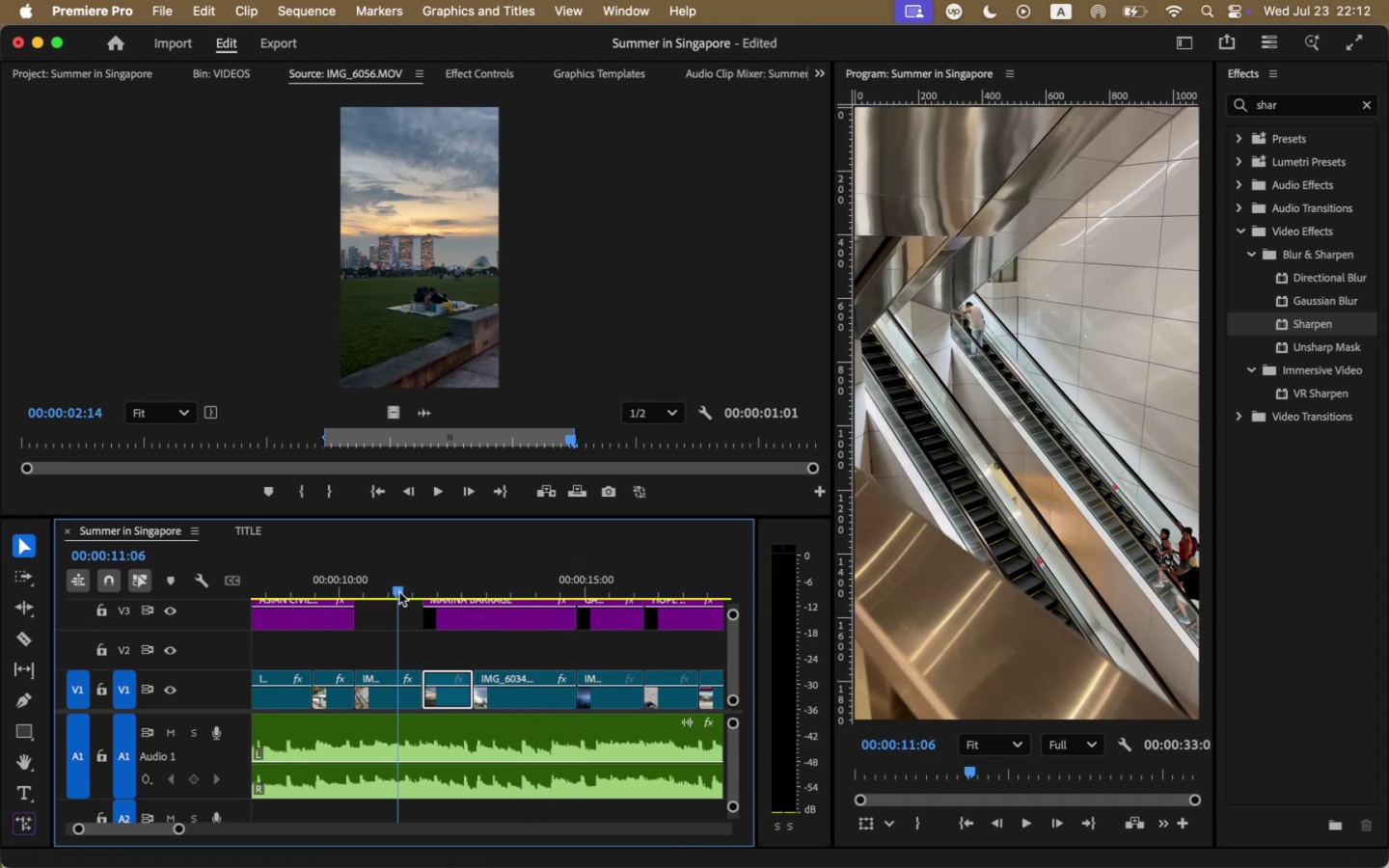 
key(Space)
 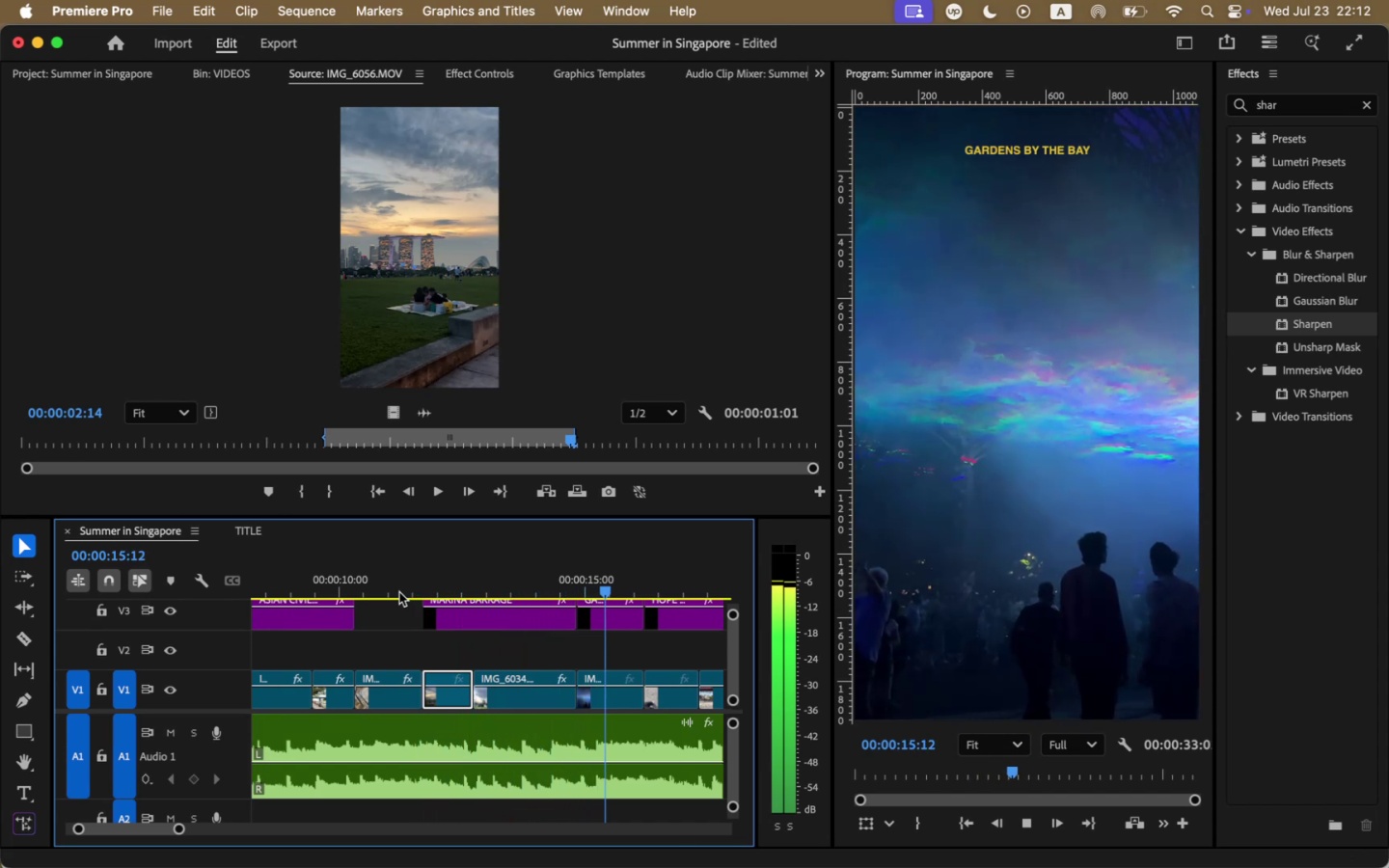 
wait(5.99)
 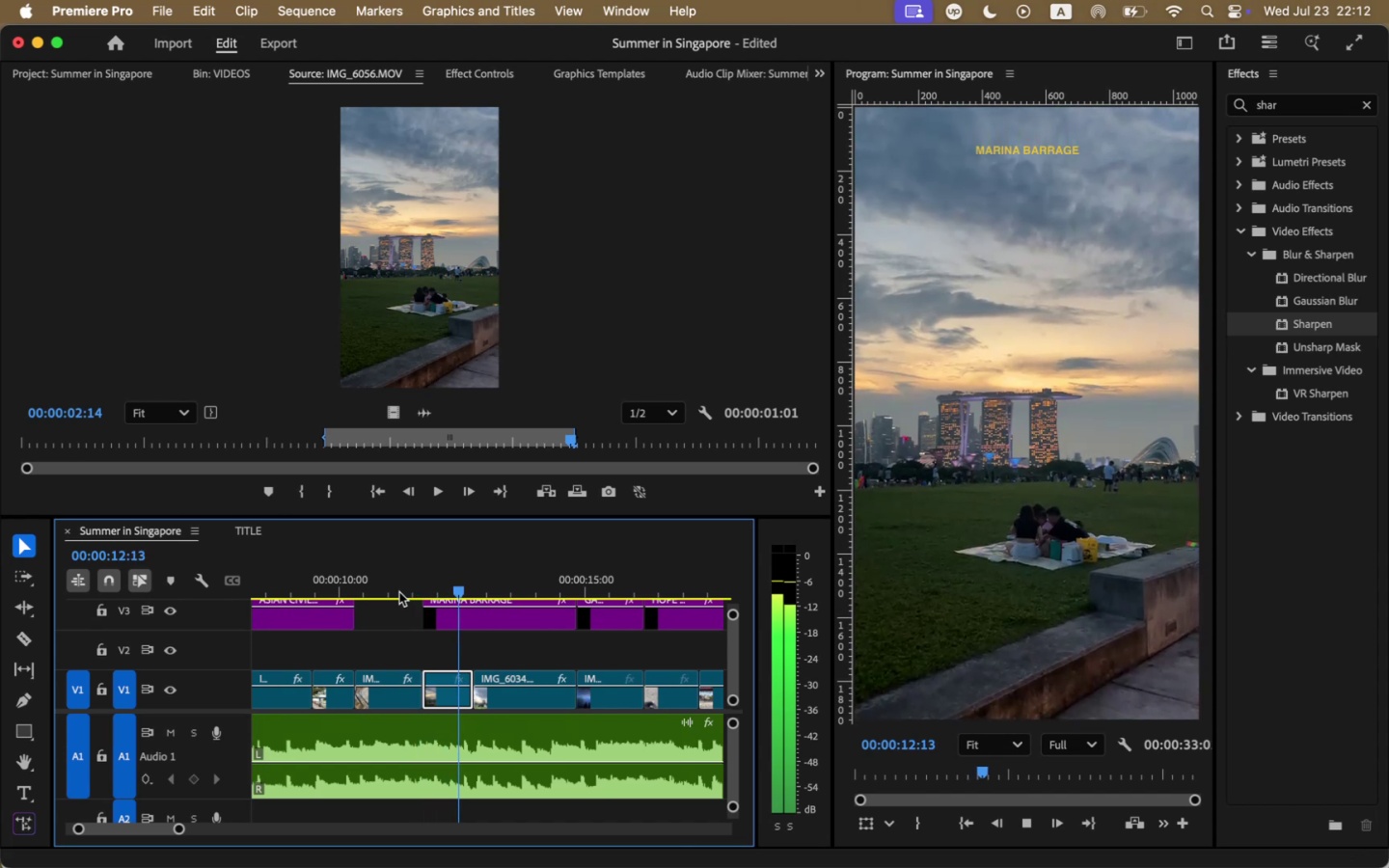 
key(Space)
 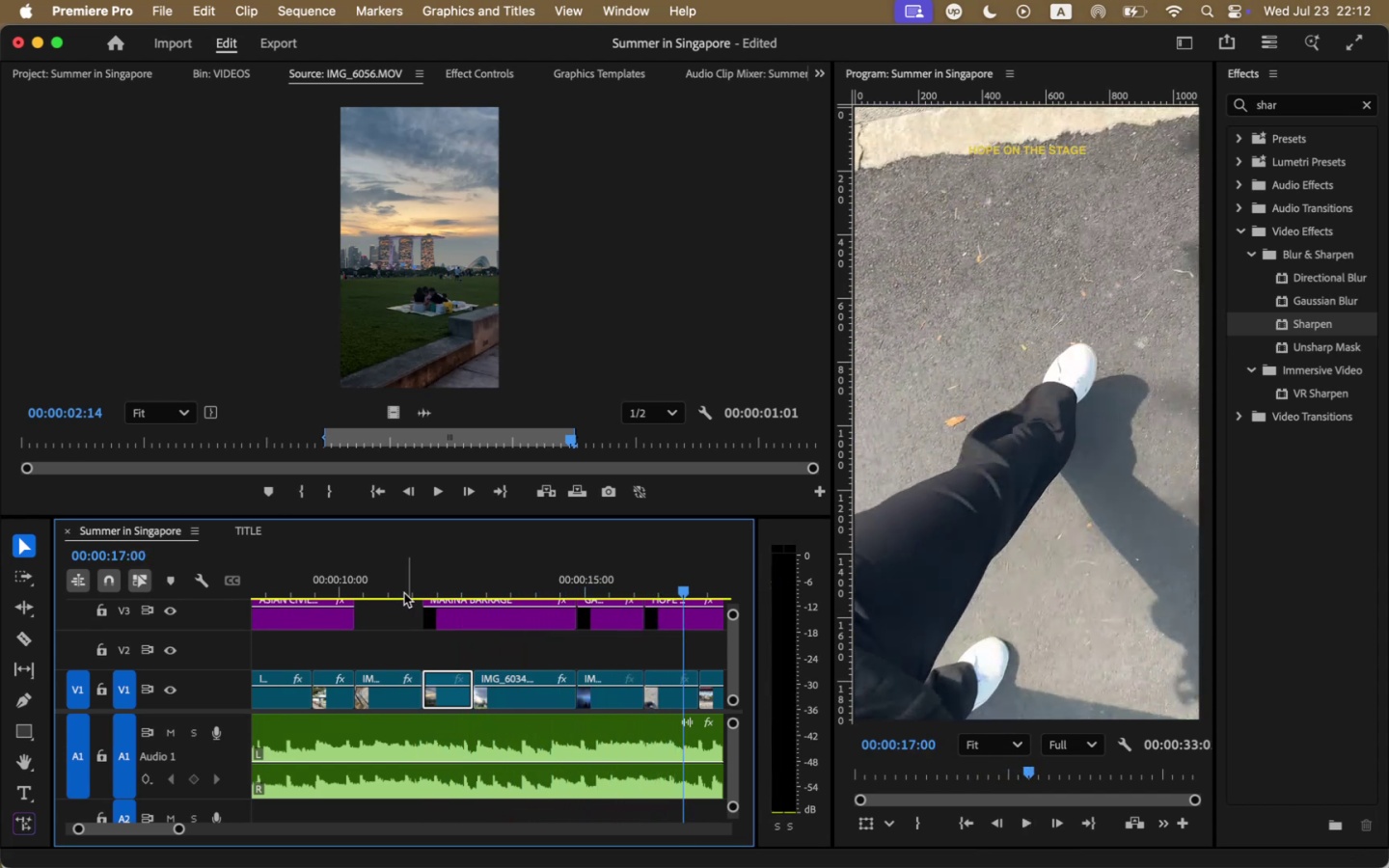 
left_click([401, 588])
 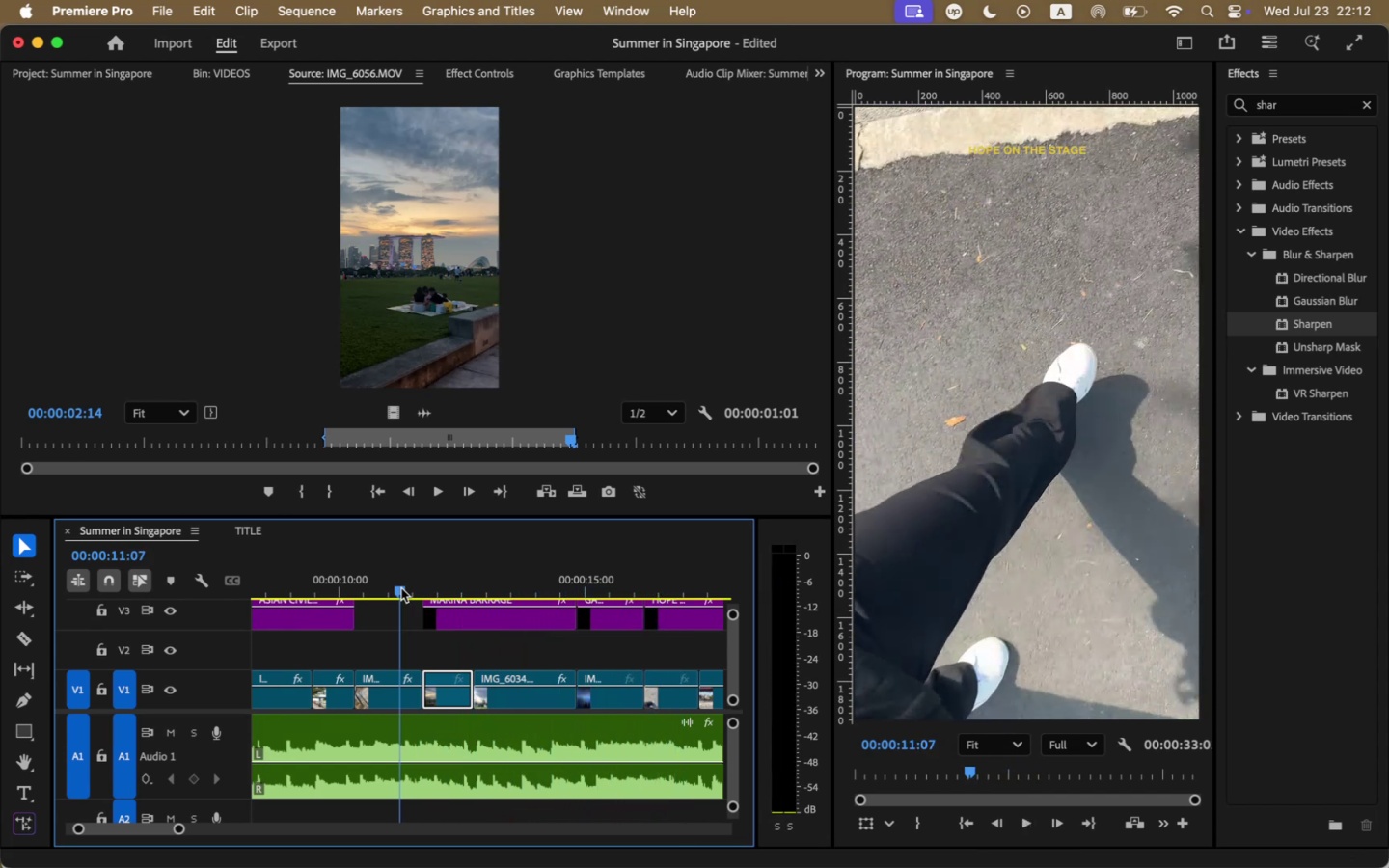 
key(Space)
 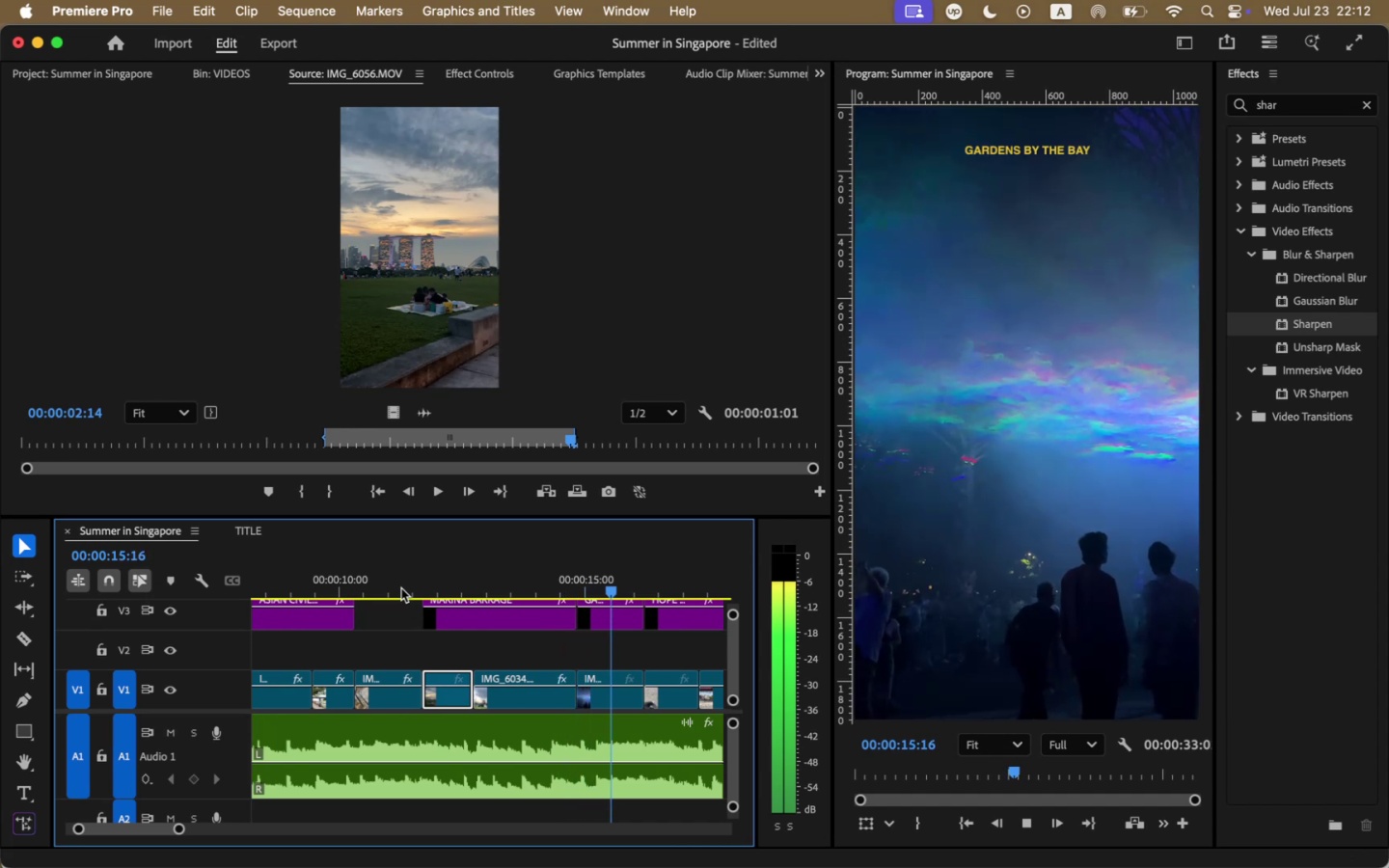 
wait(6.07)
 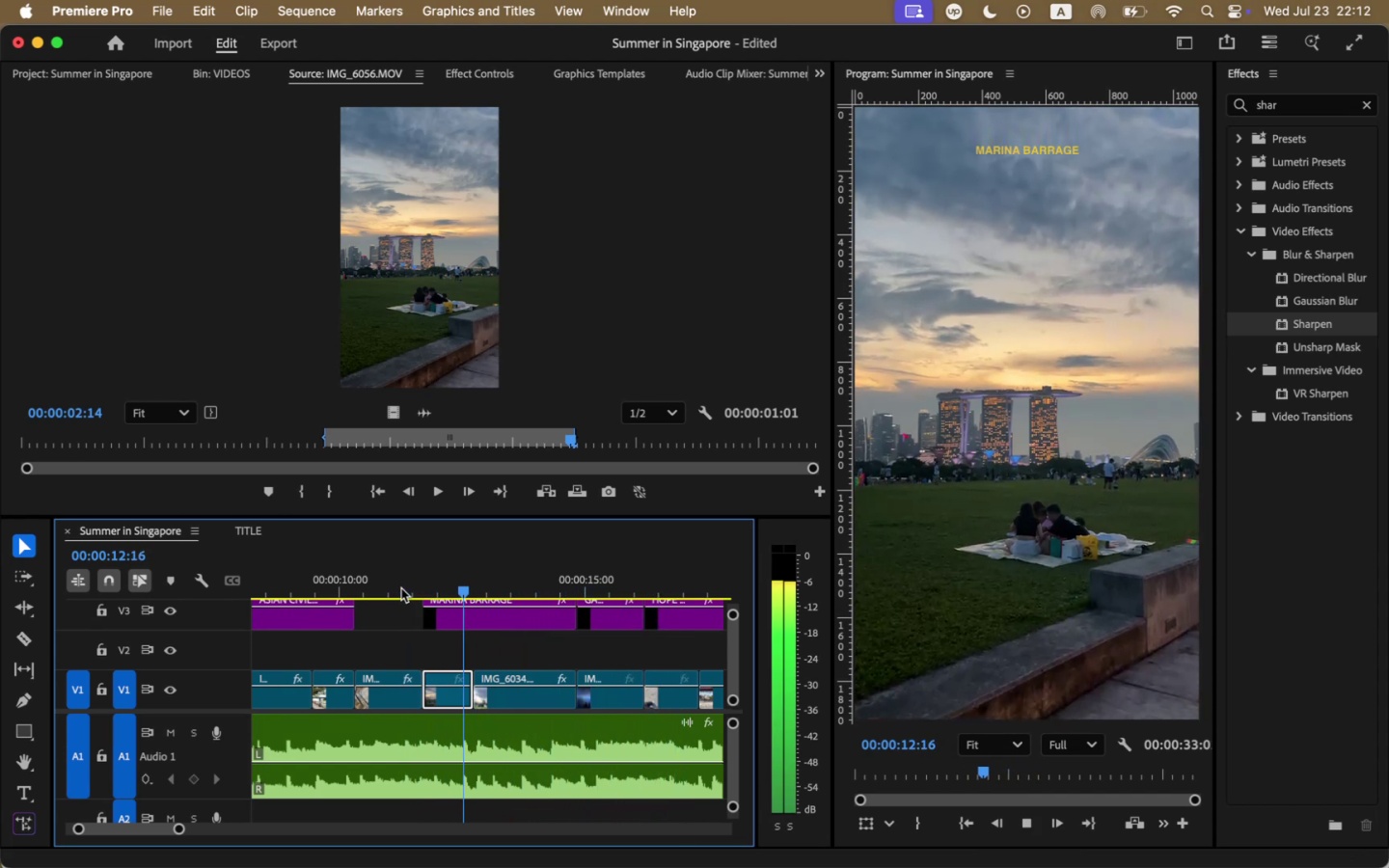 
key(Space)
 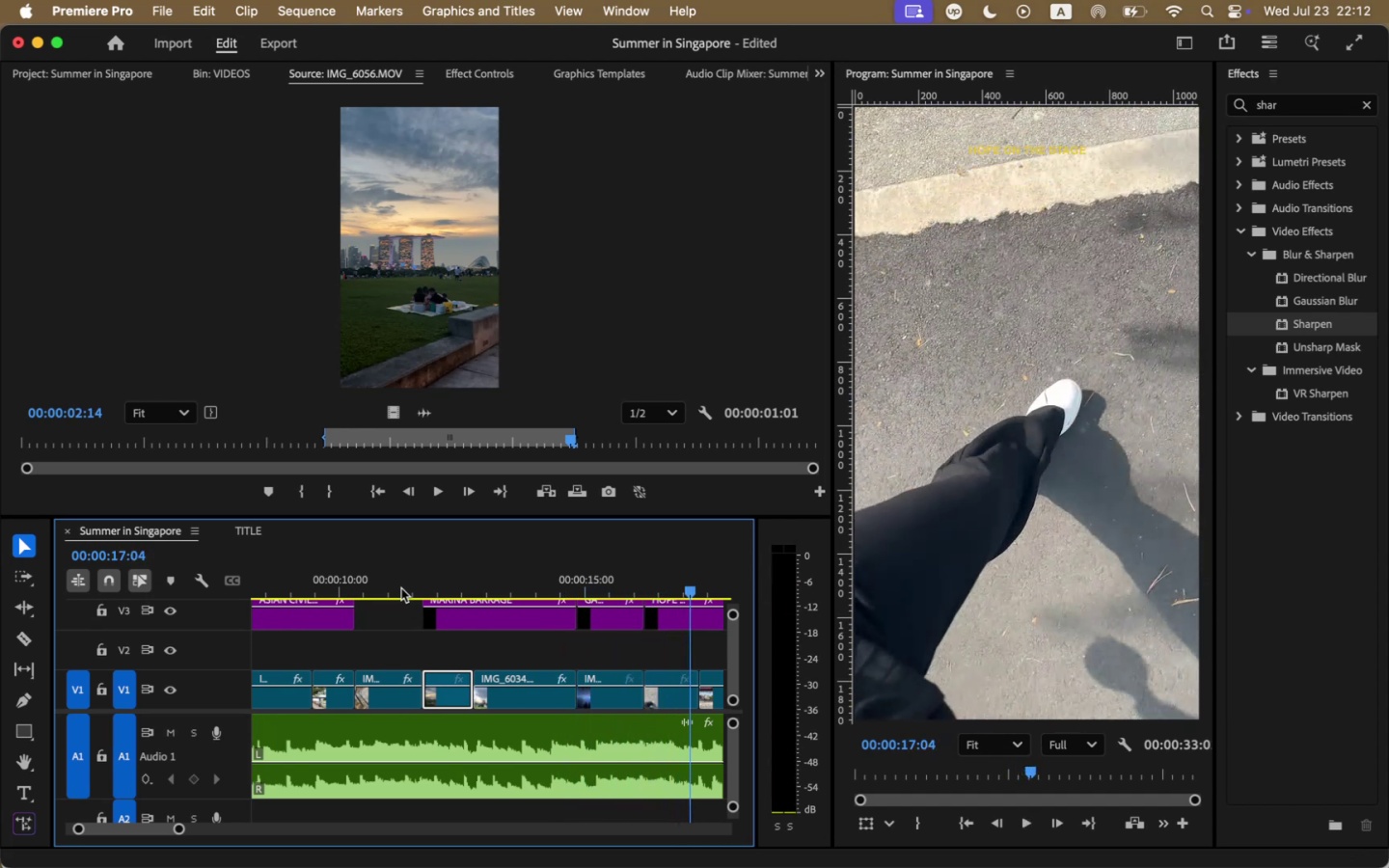 
key(Space)
 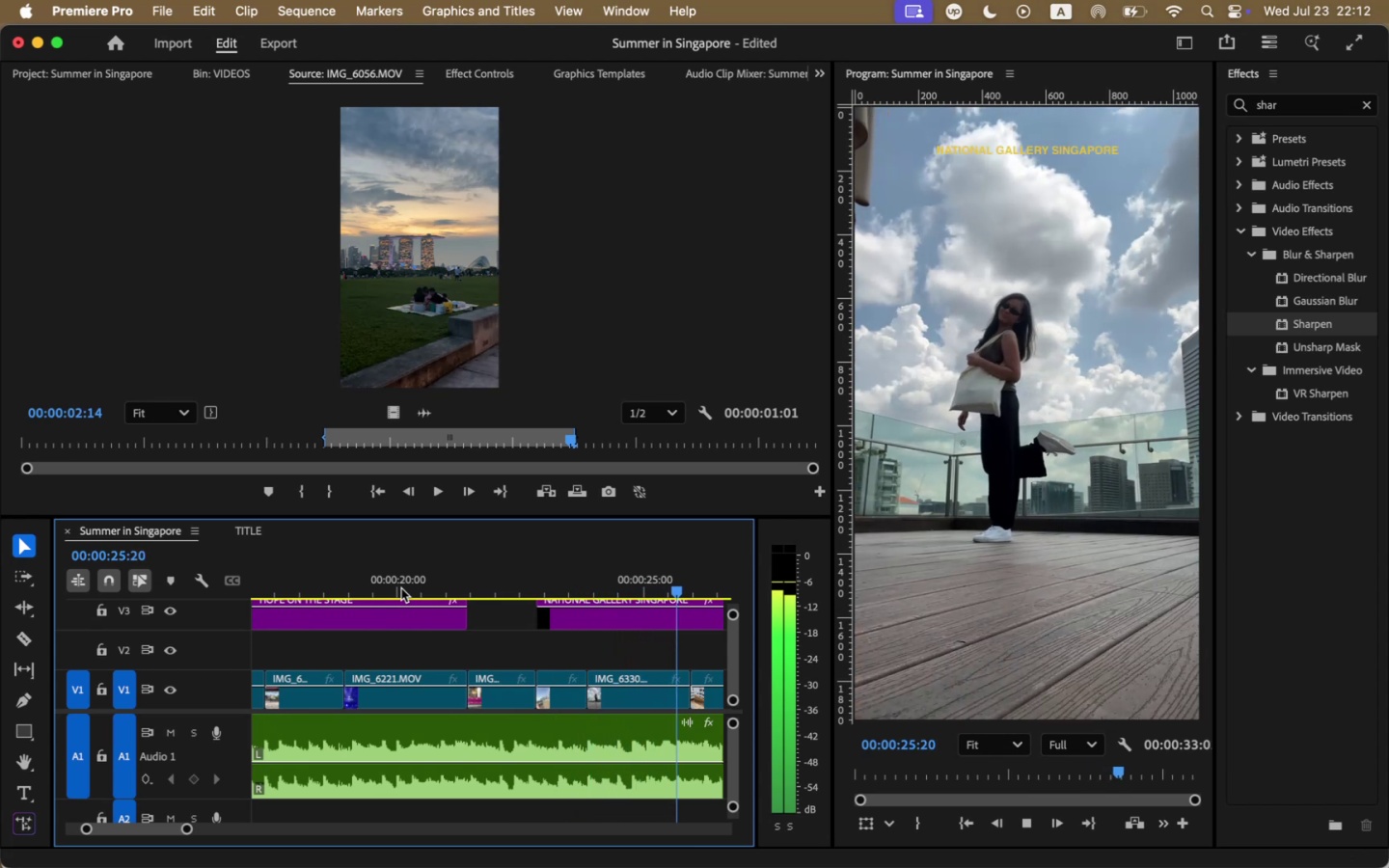 
wait(13.84)
 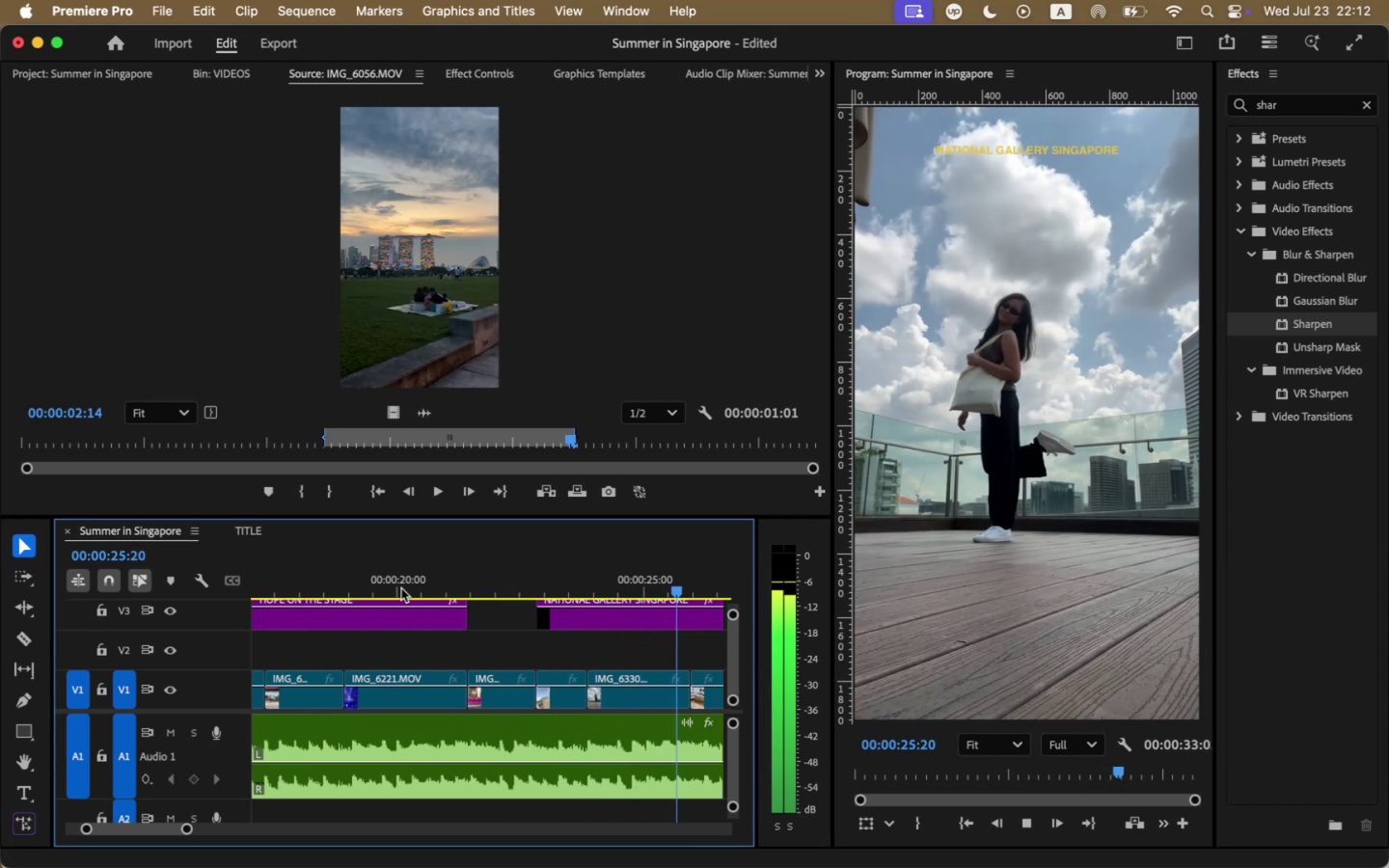 
key(Space)
 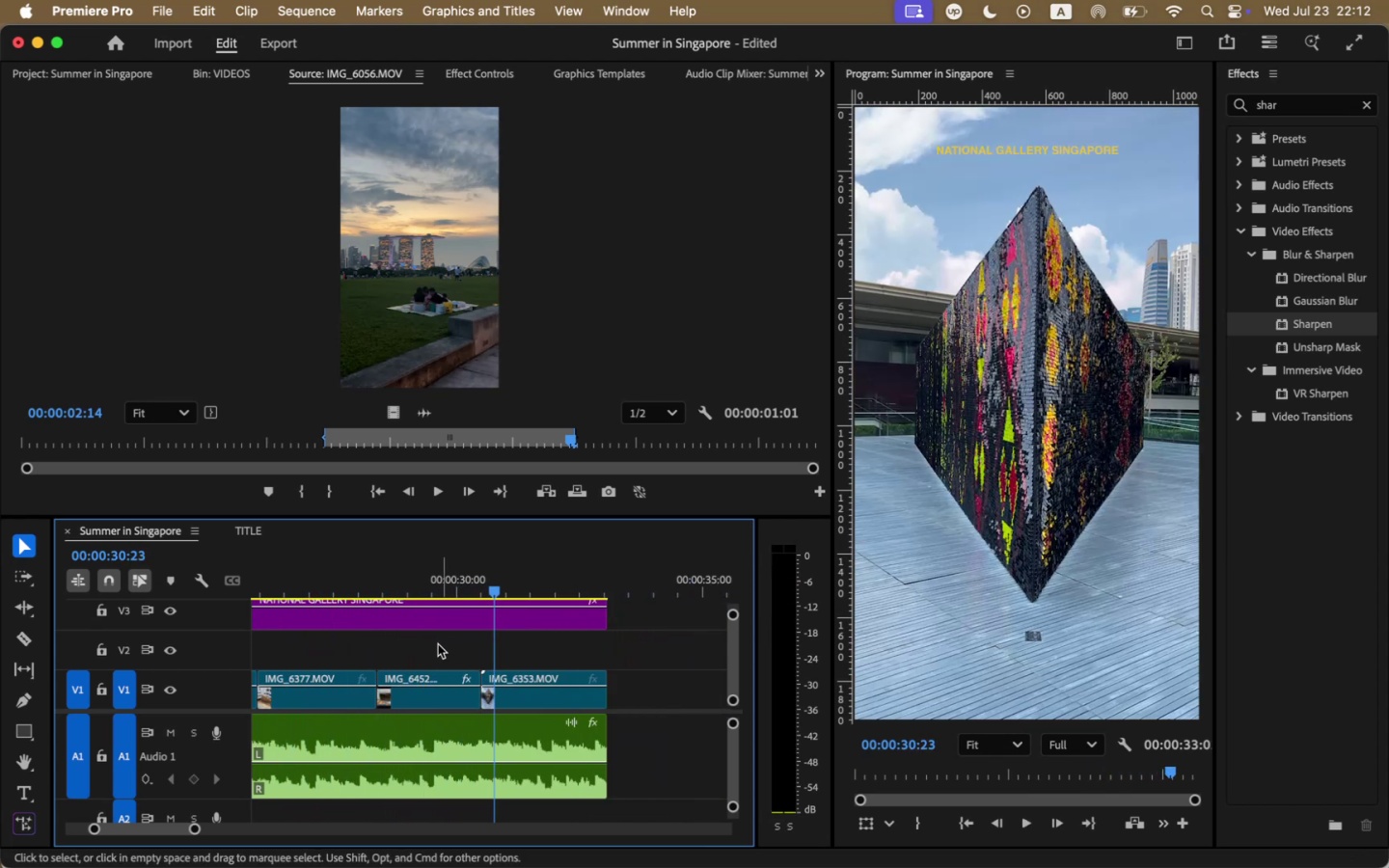 
scroll: coordinate [435, 646], scroll_direction: up, amount: 22.0
 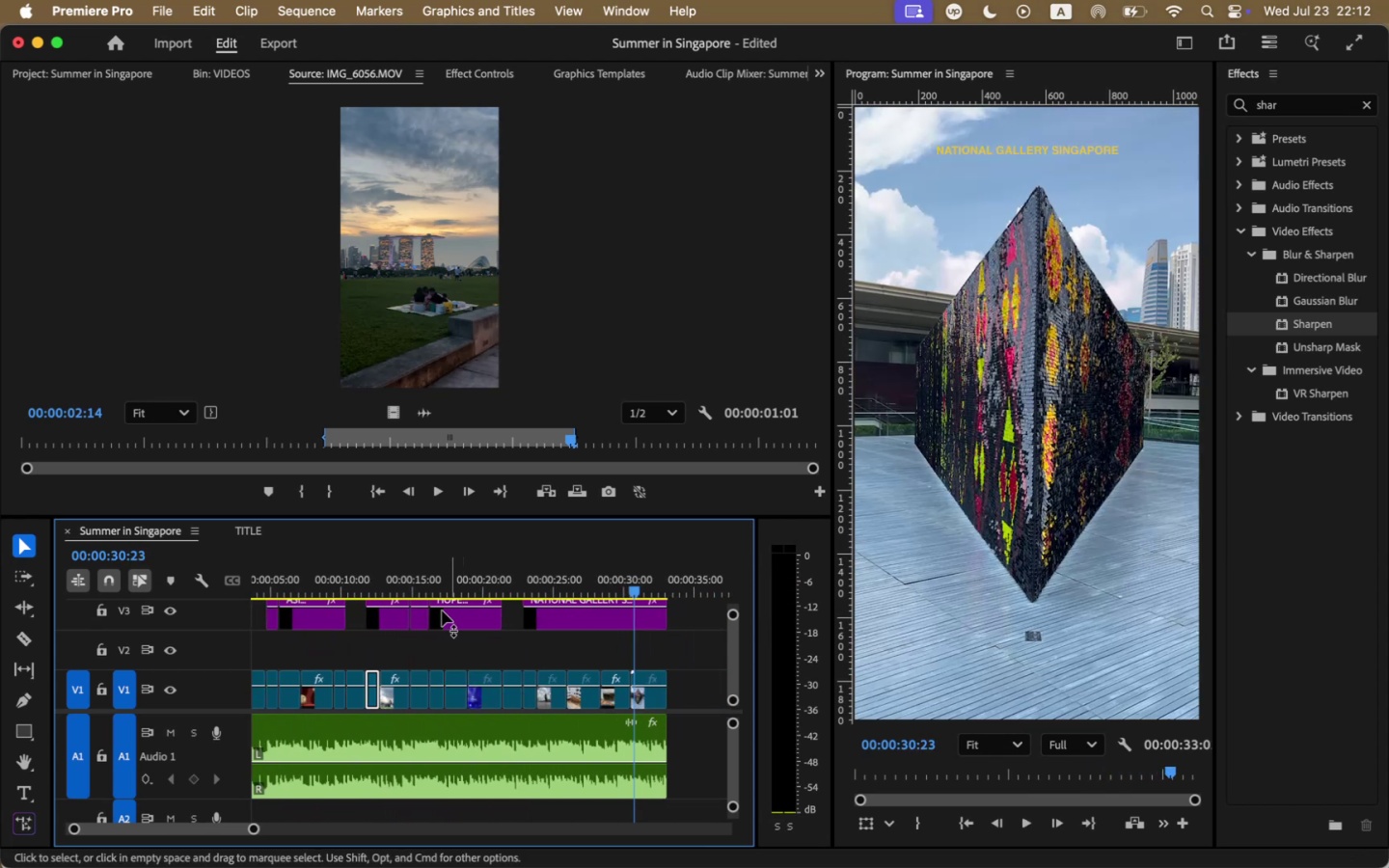 
left_click([398, 582])
 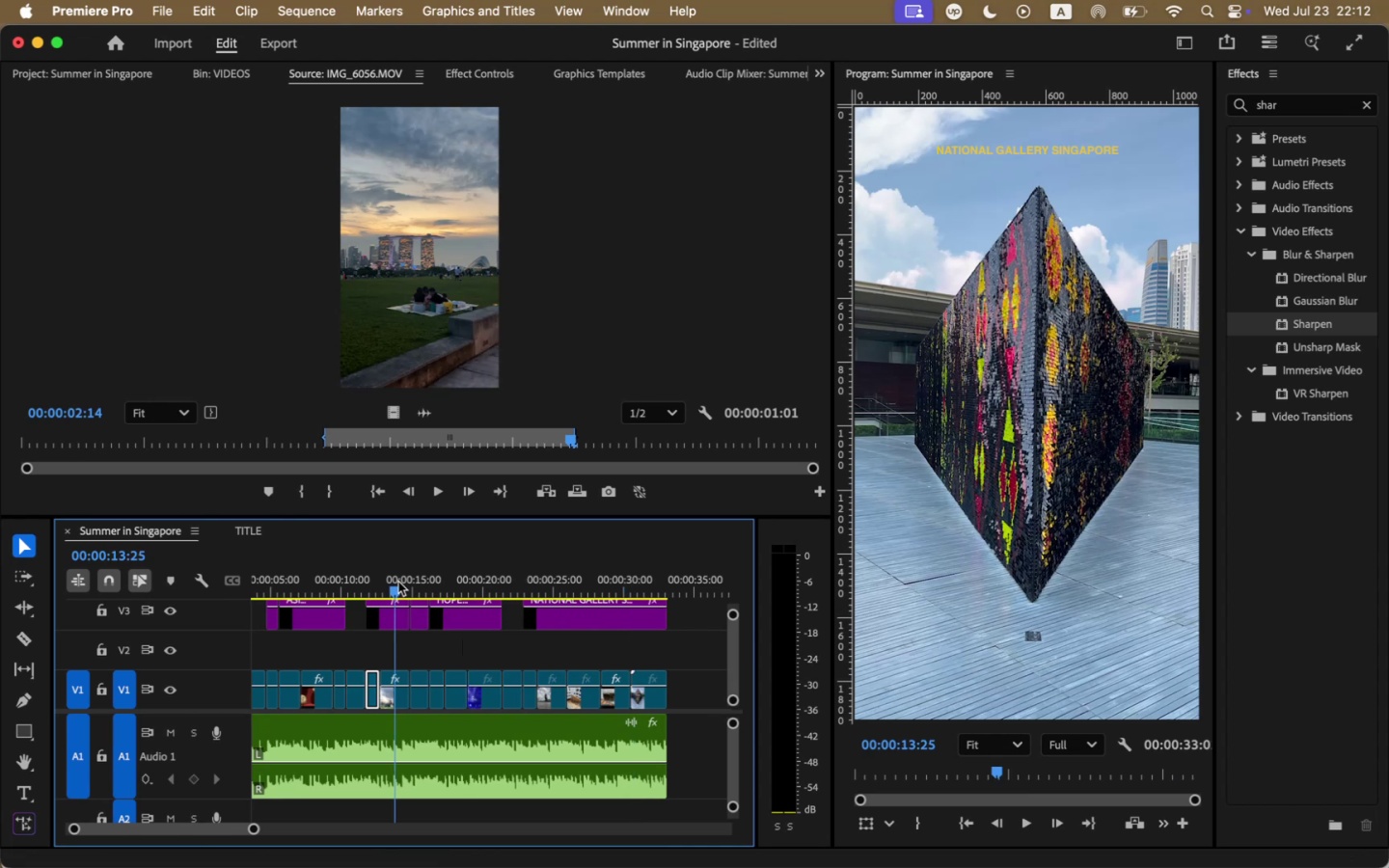 
key(Space)
 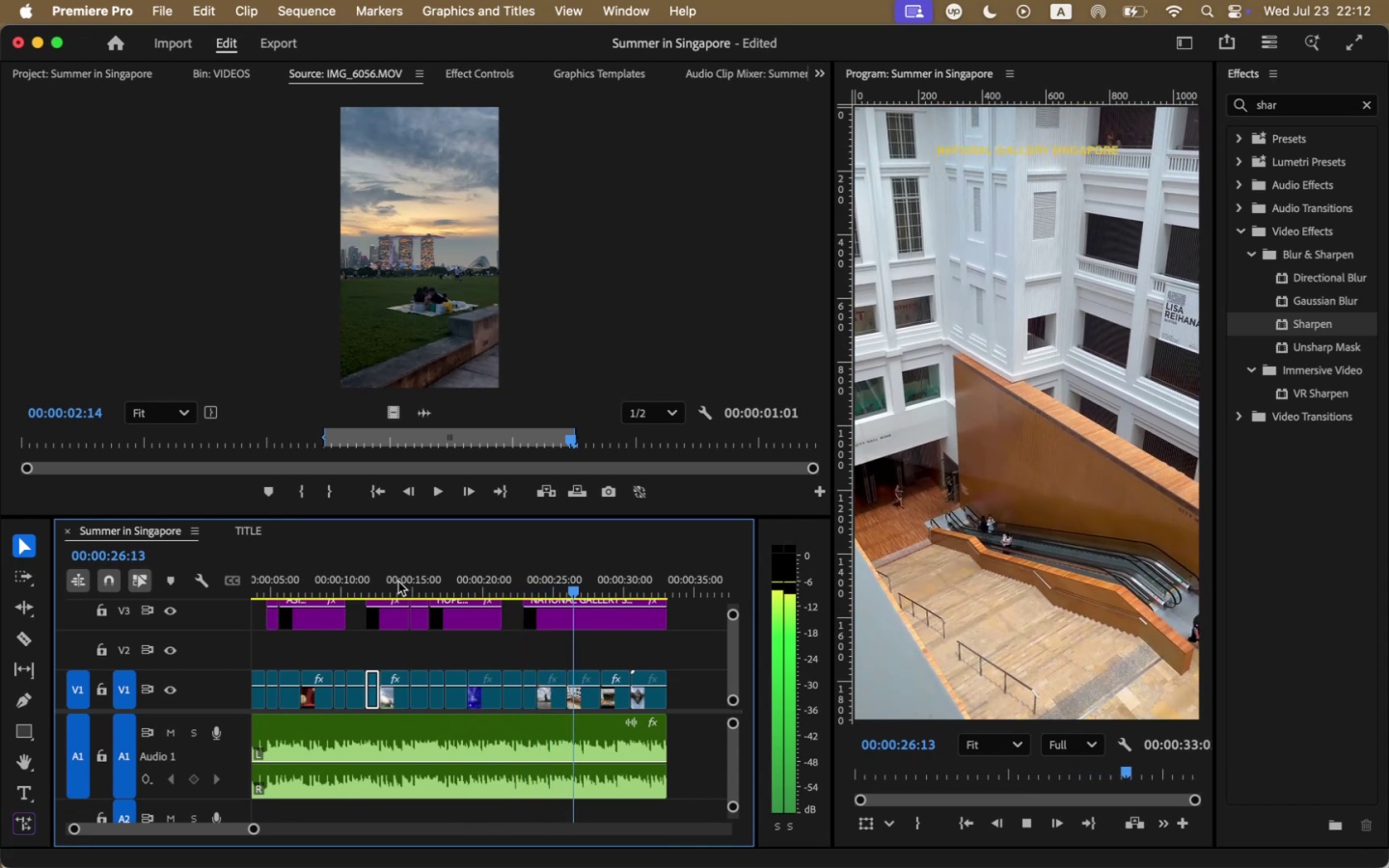 
wait(18.18)
 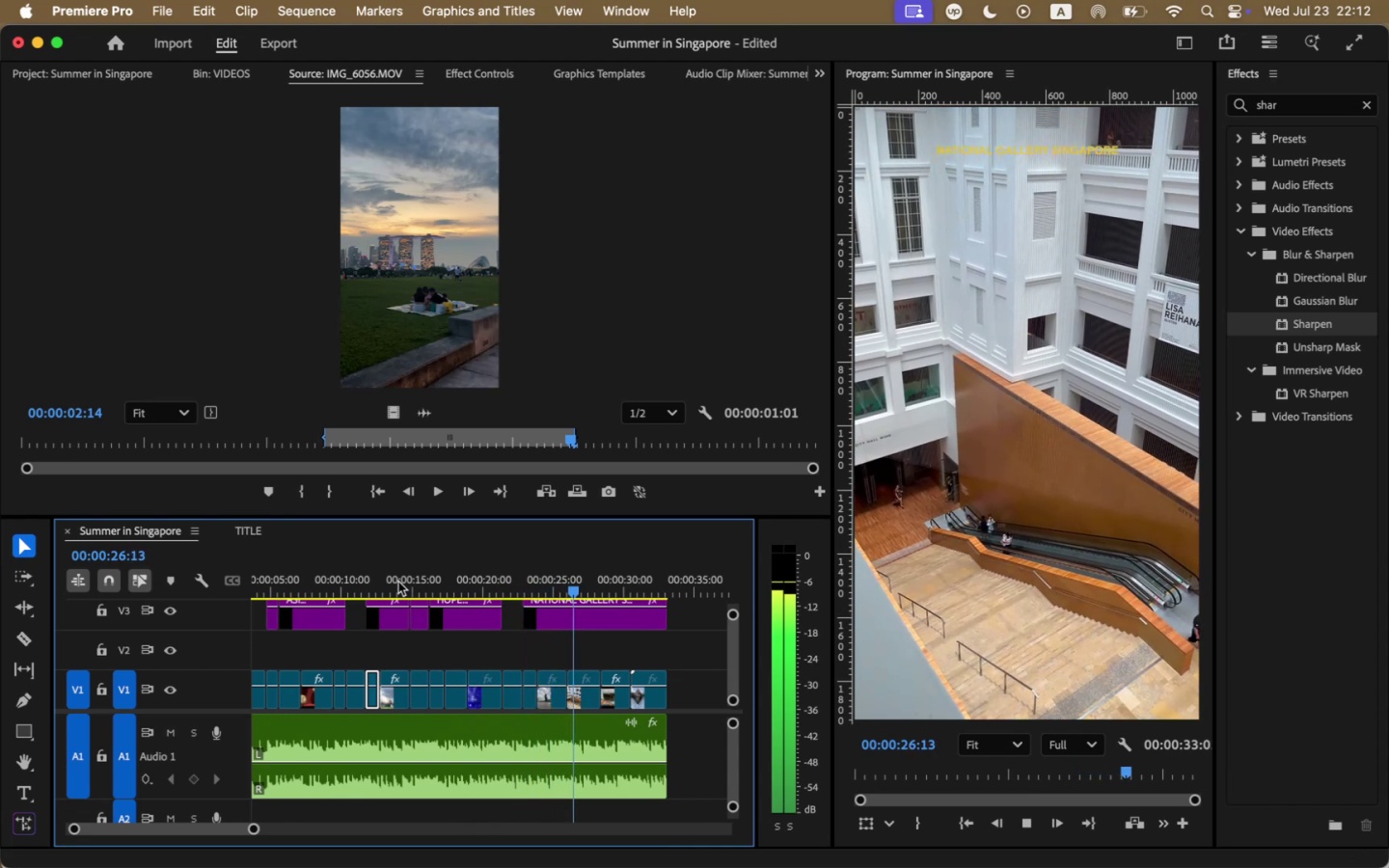 
key(Space)
 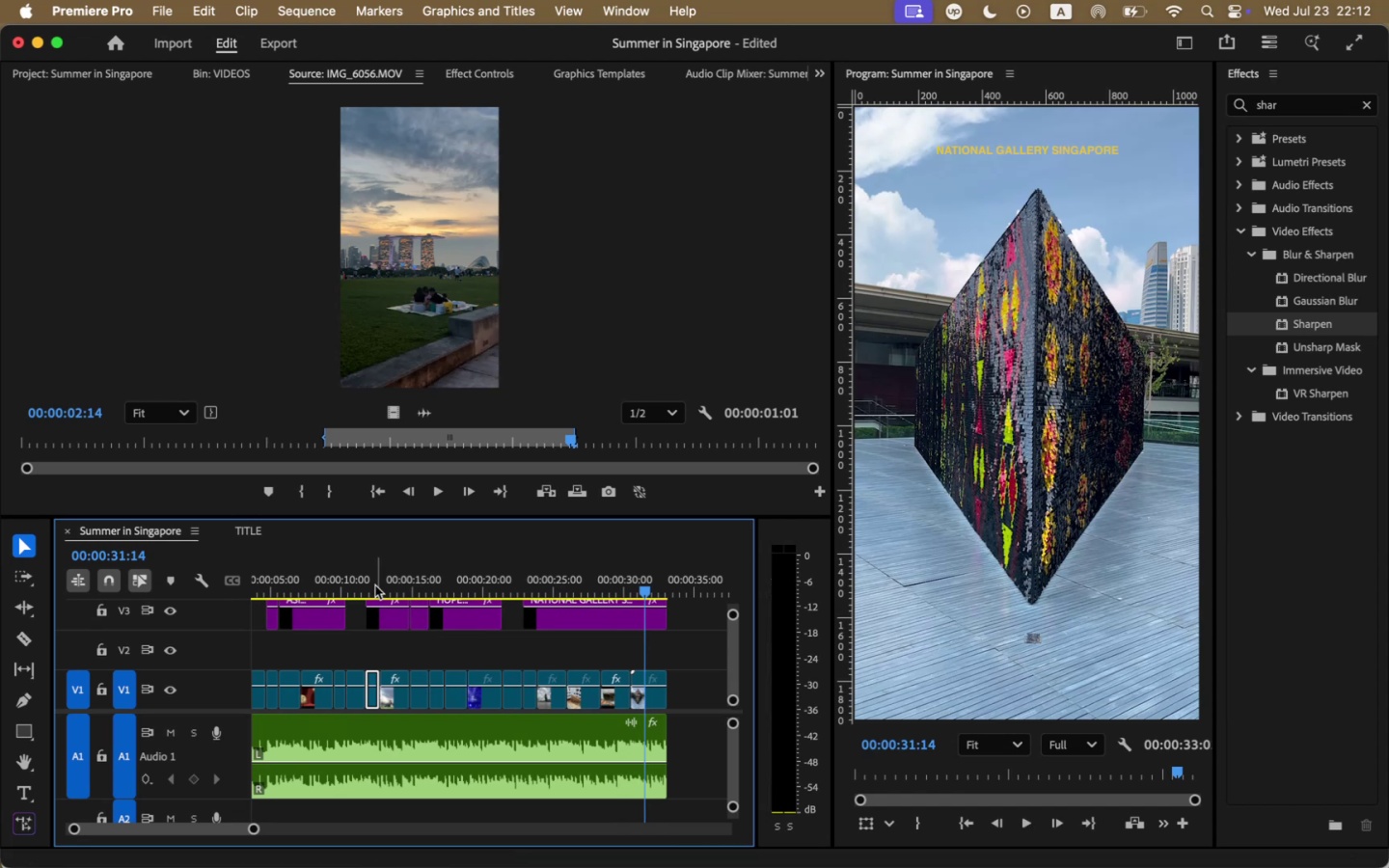 
left_click([364, 574])
 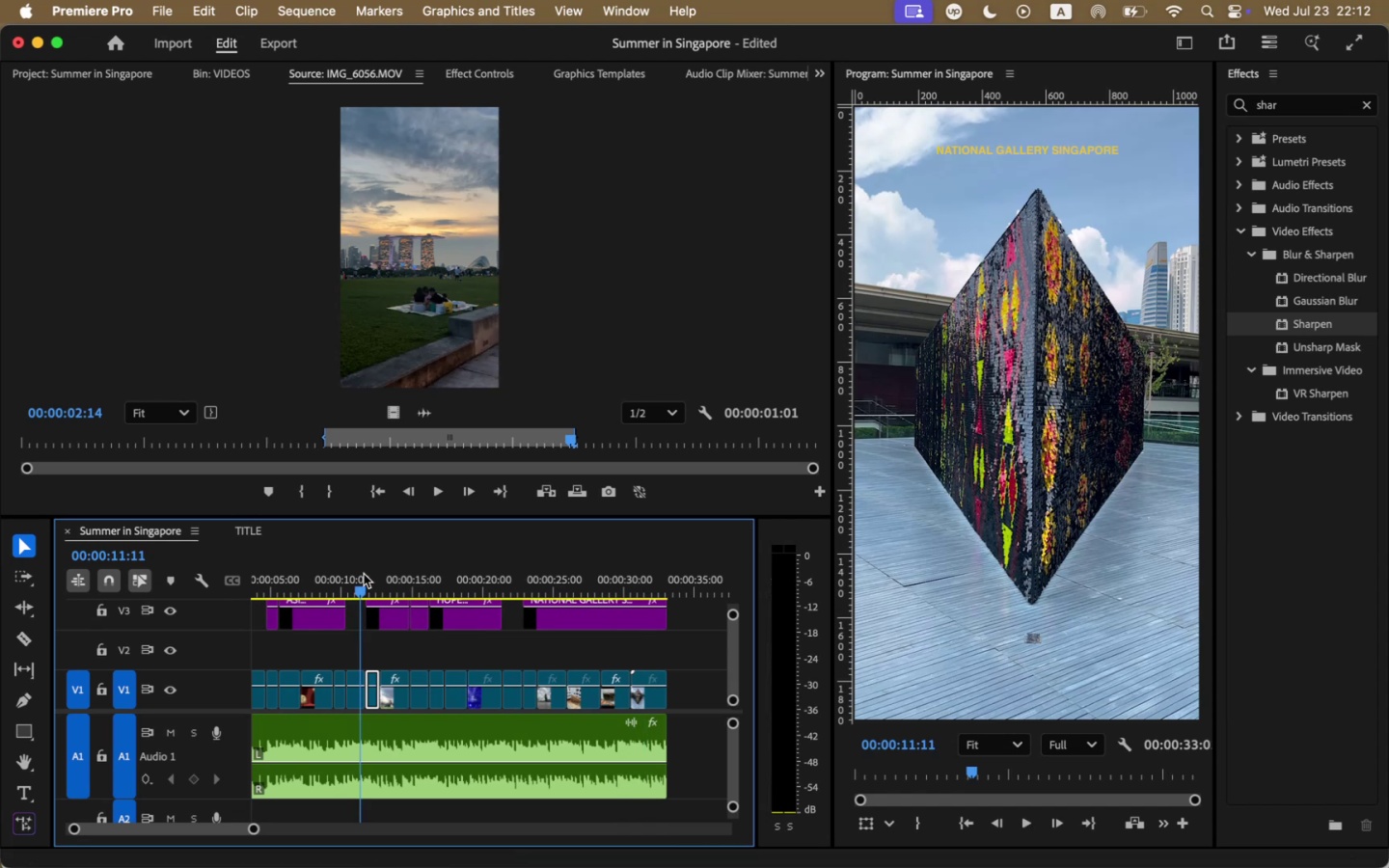 
key(Space)
 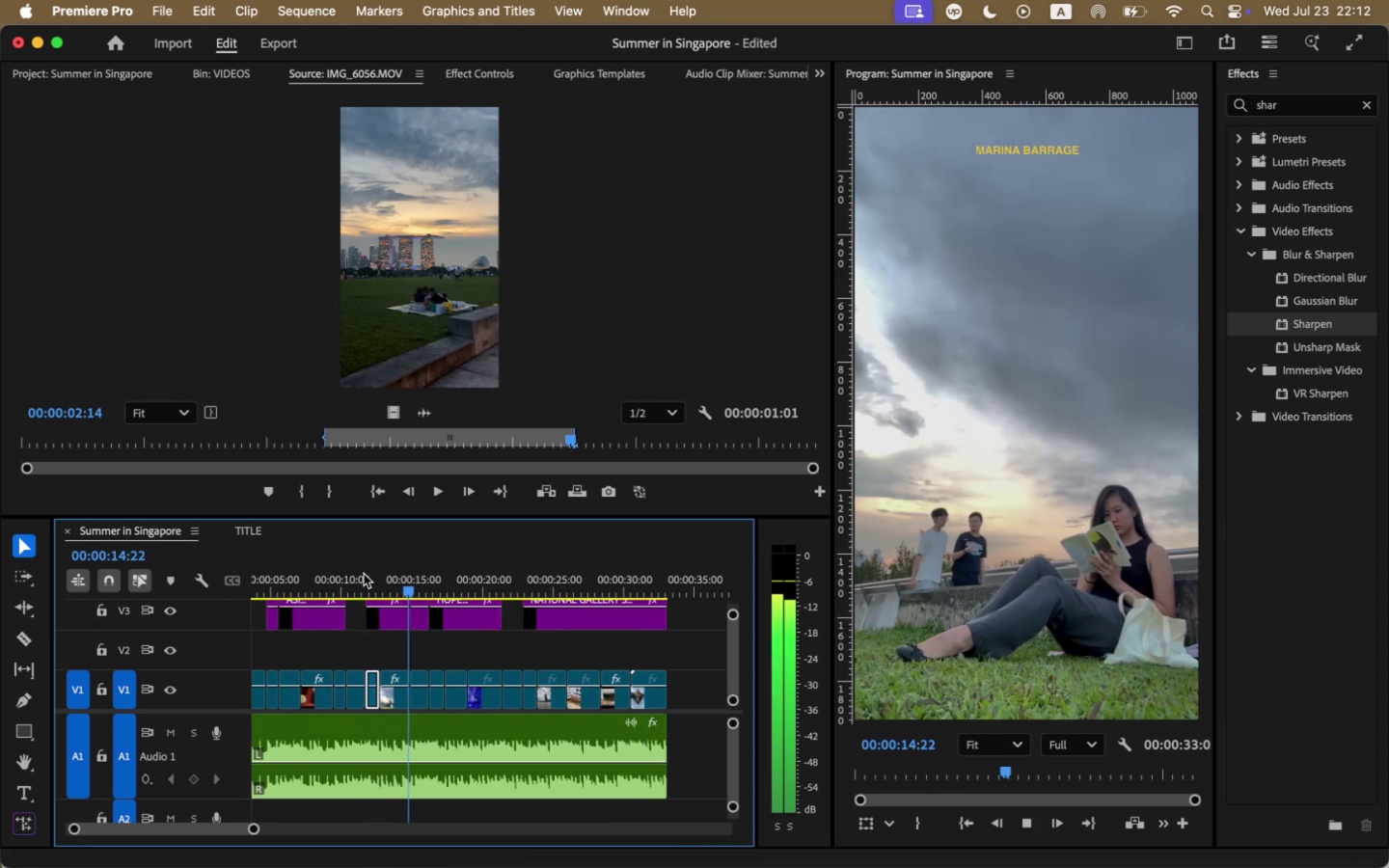 
wait(5.4)
 